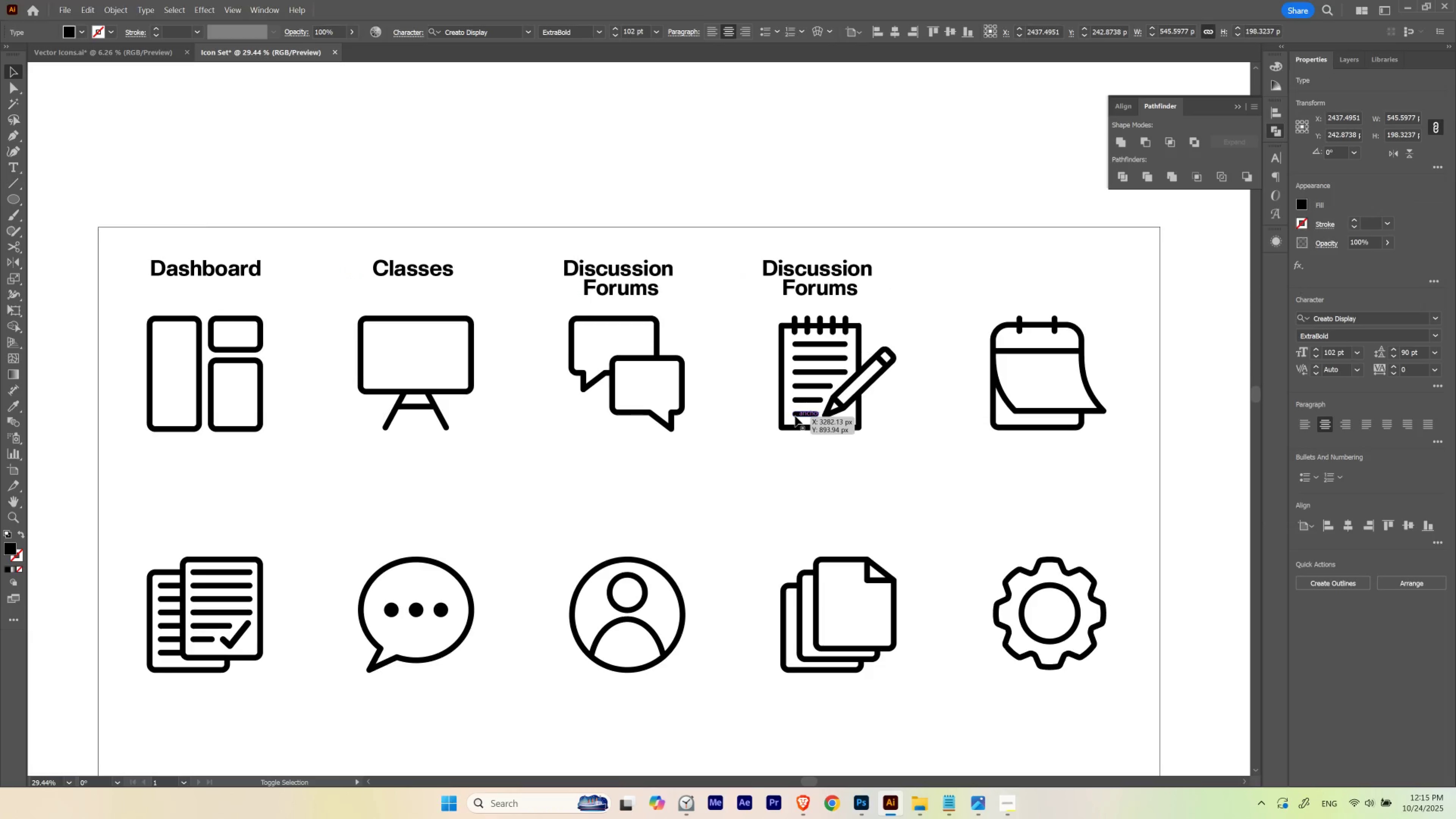 
key(Shift+ArrowRight)
 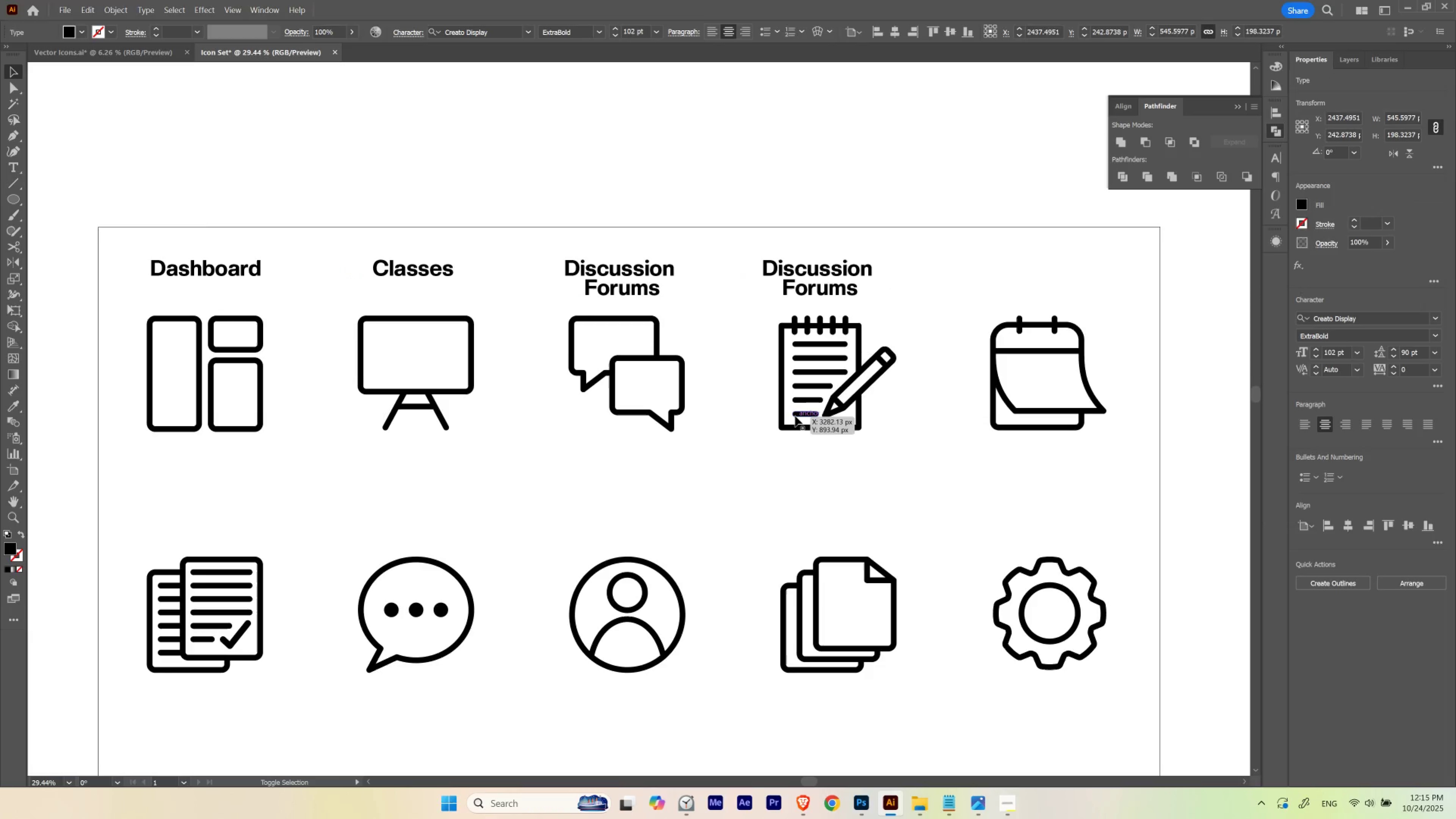 
key(Shift+ArrowRight)
 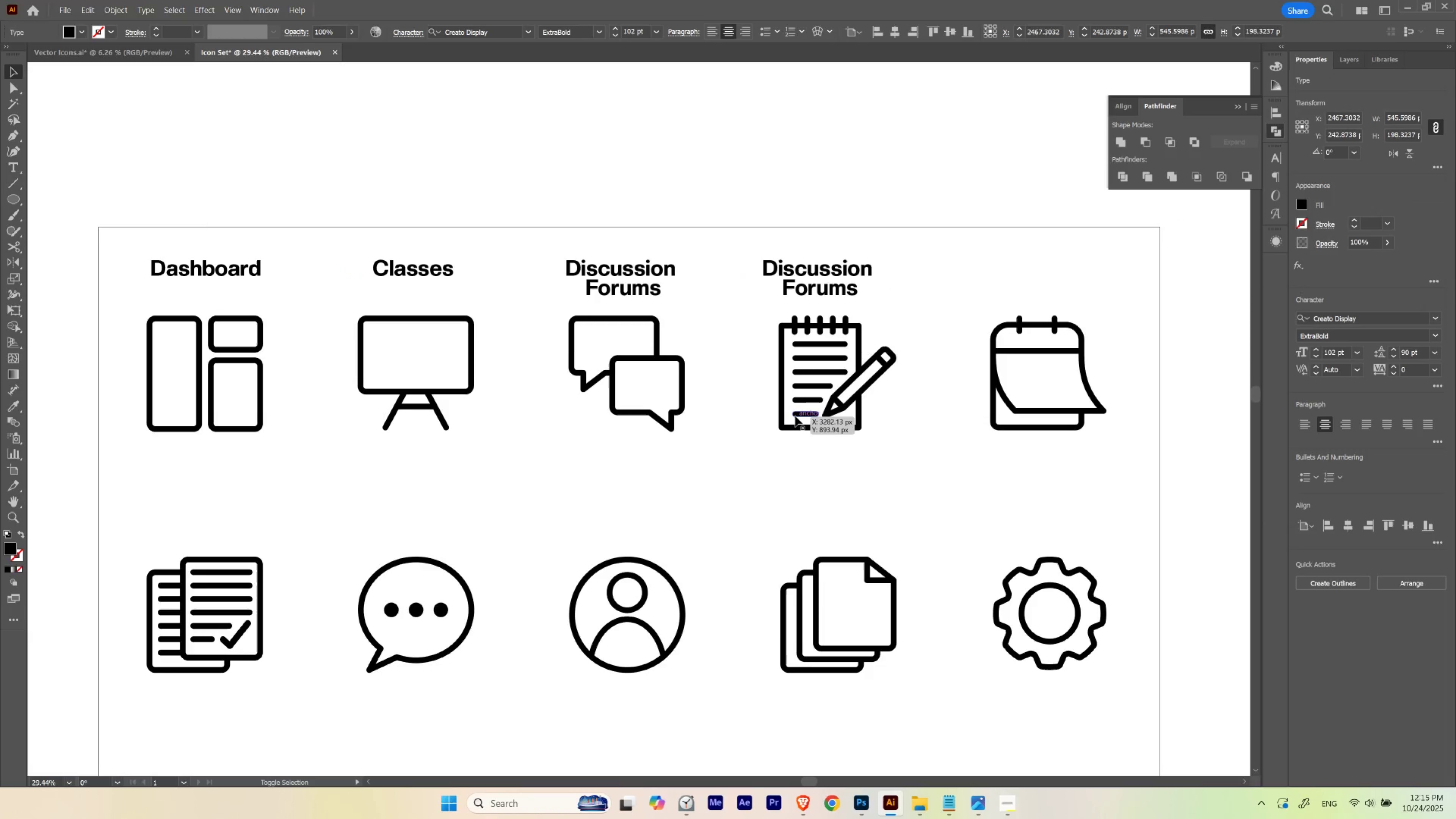 
key(Shift+ArrowRight)
 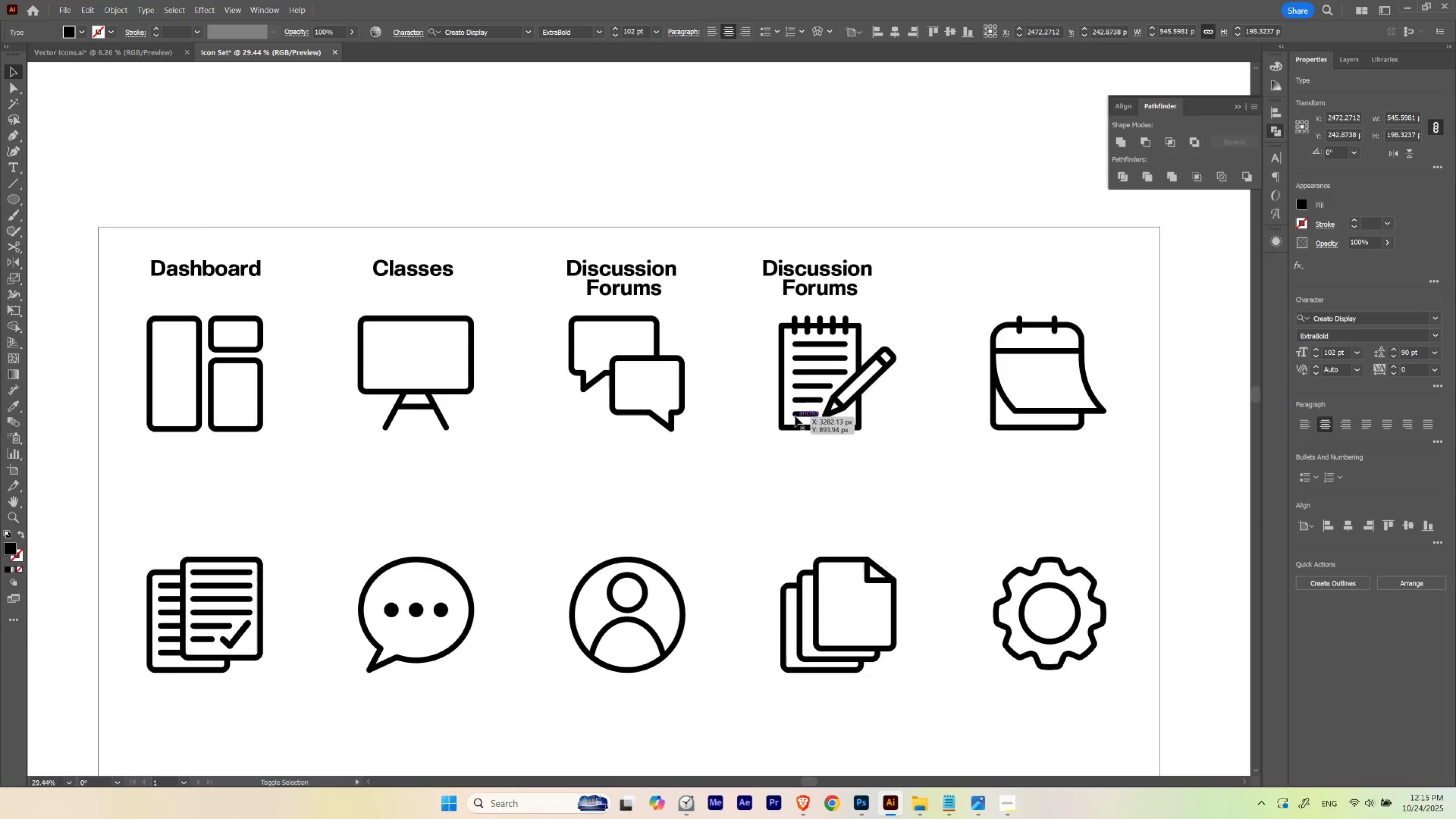 
key(Shift+ArrowRight)
 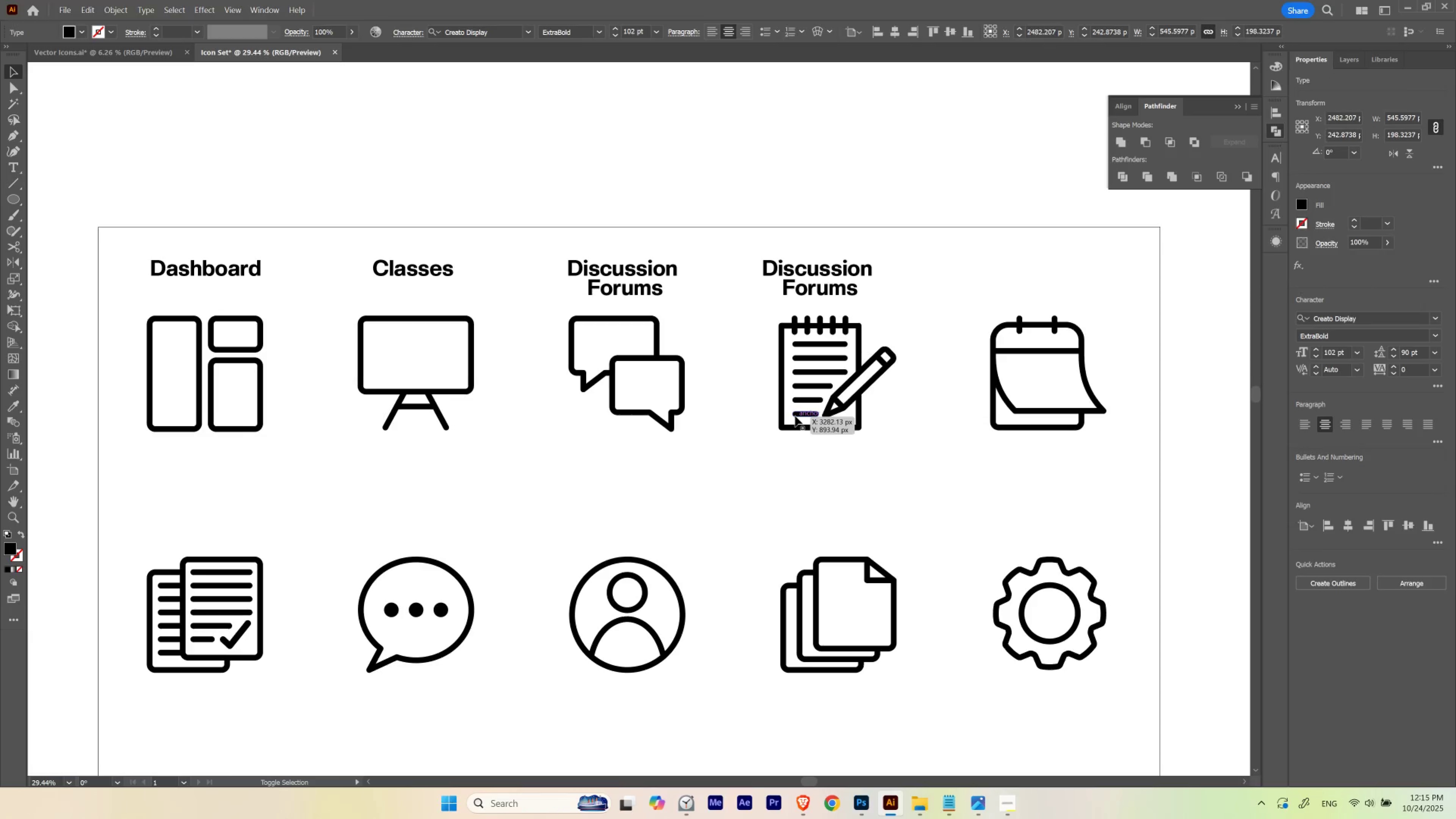 
key(Shift+ArrowLeft)
 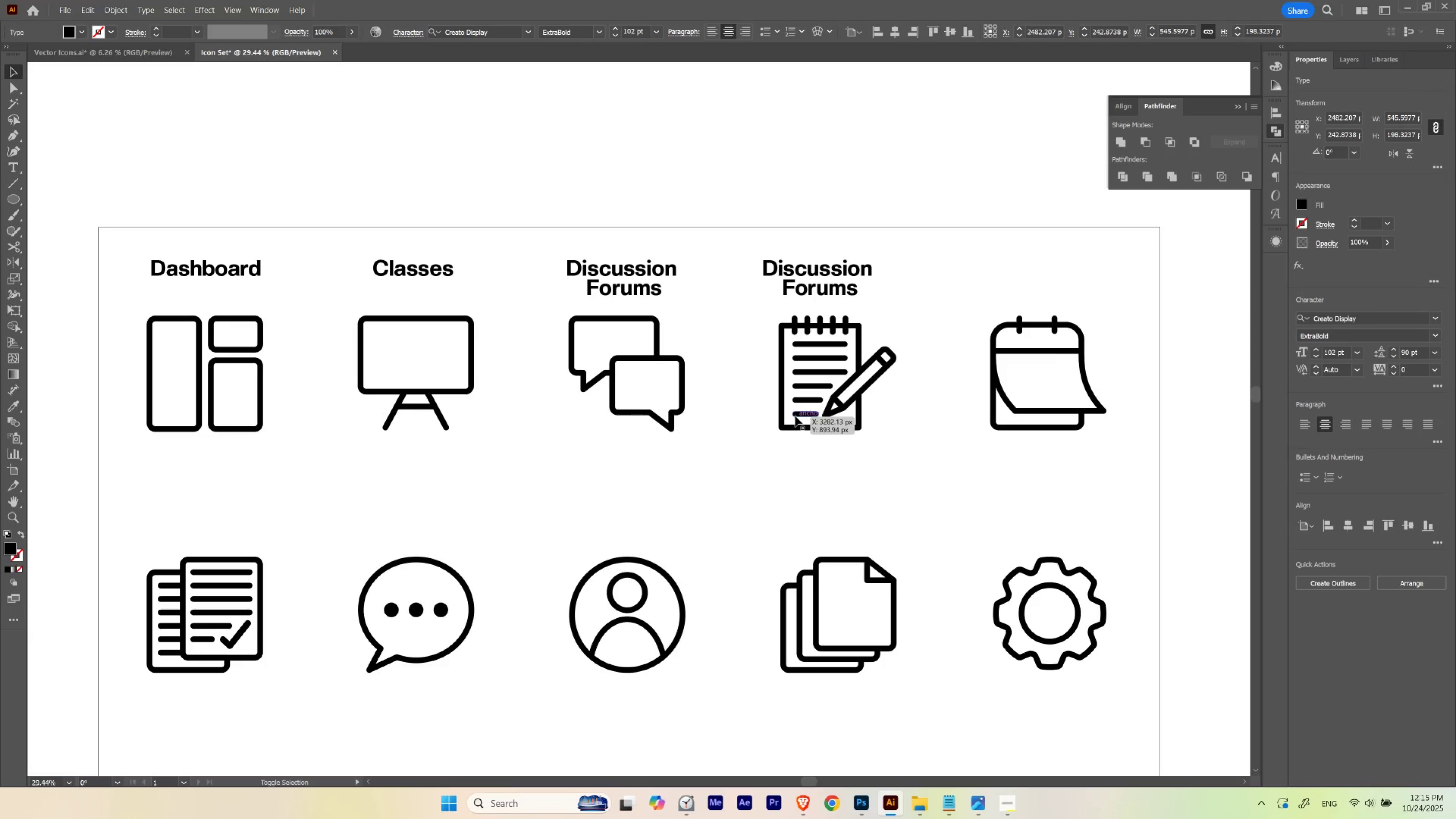 
key(Shift+ArrowRight)
 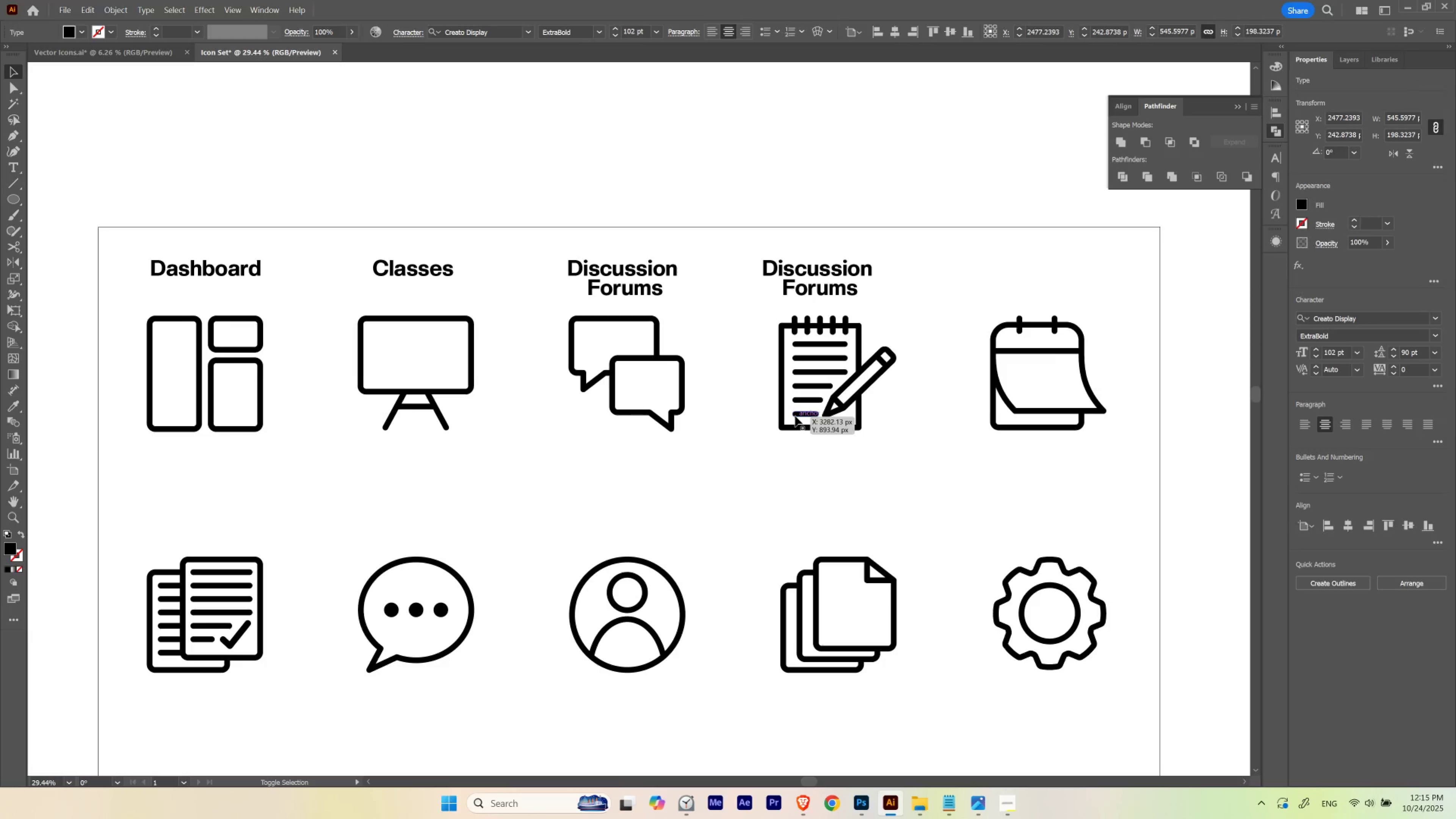 
key(Shift+ArrowRight)
 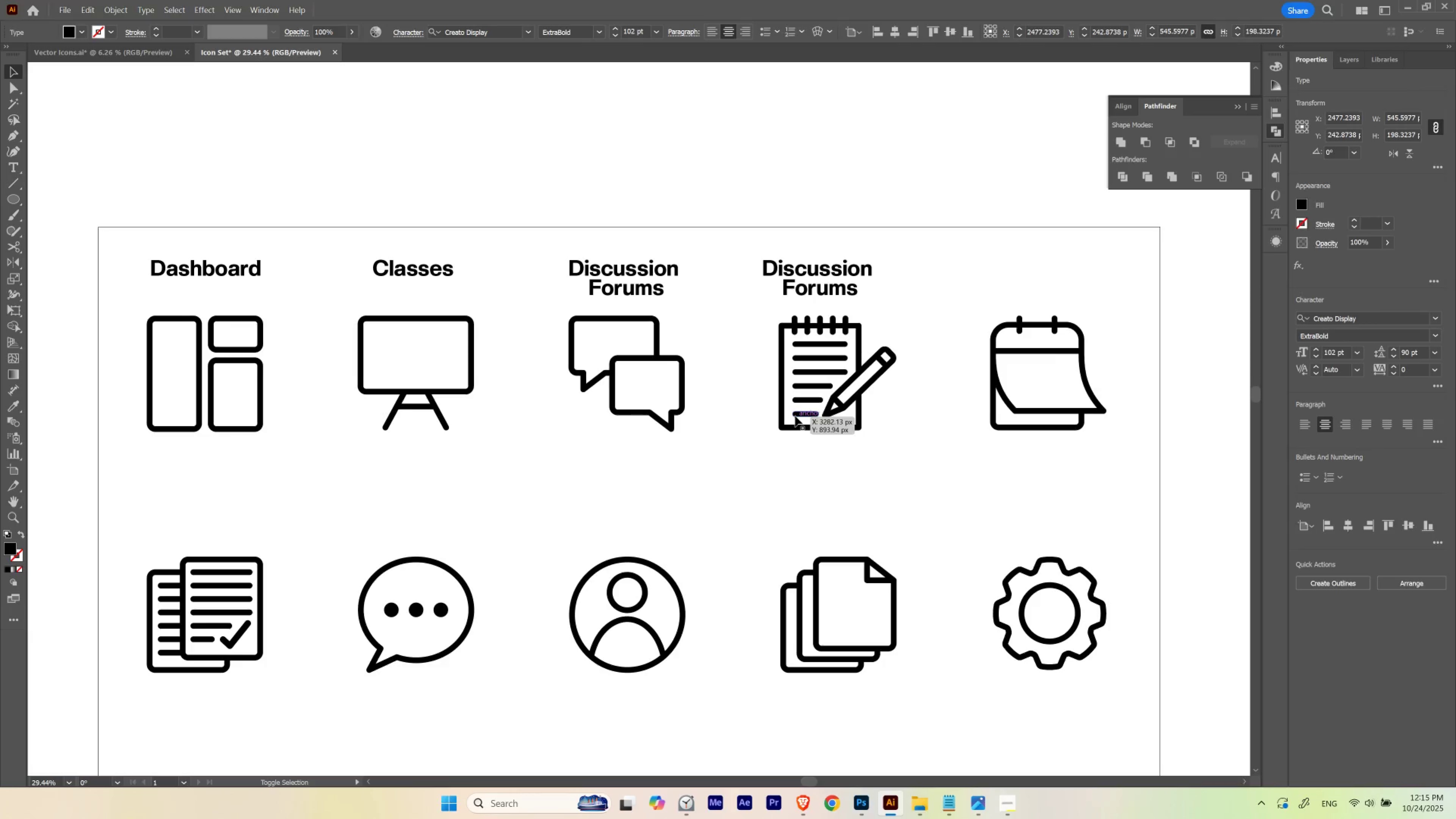 
key(Shift+ArrowRight)
 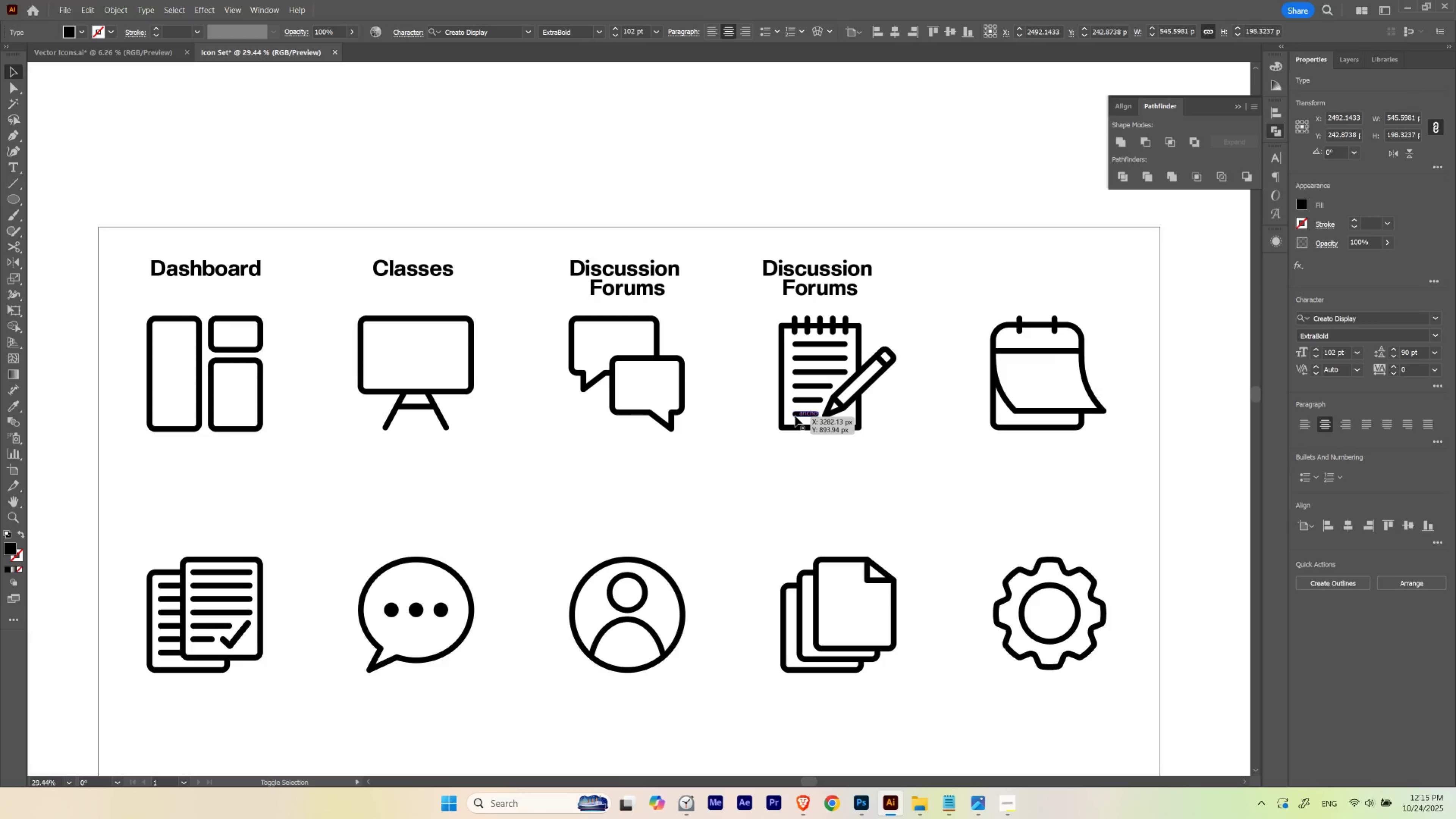 
key(Shift+ArrowLeft)
 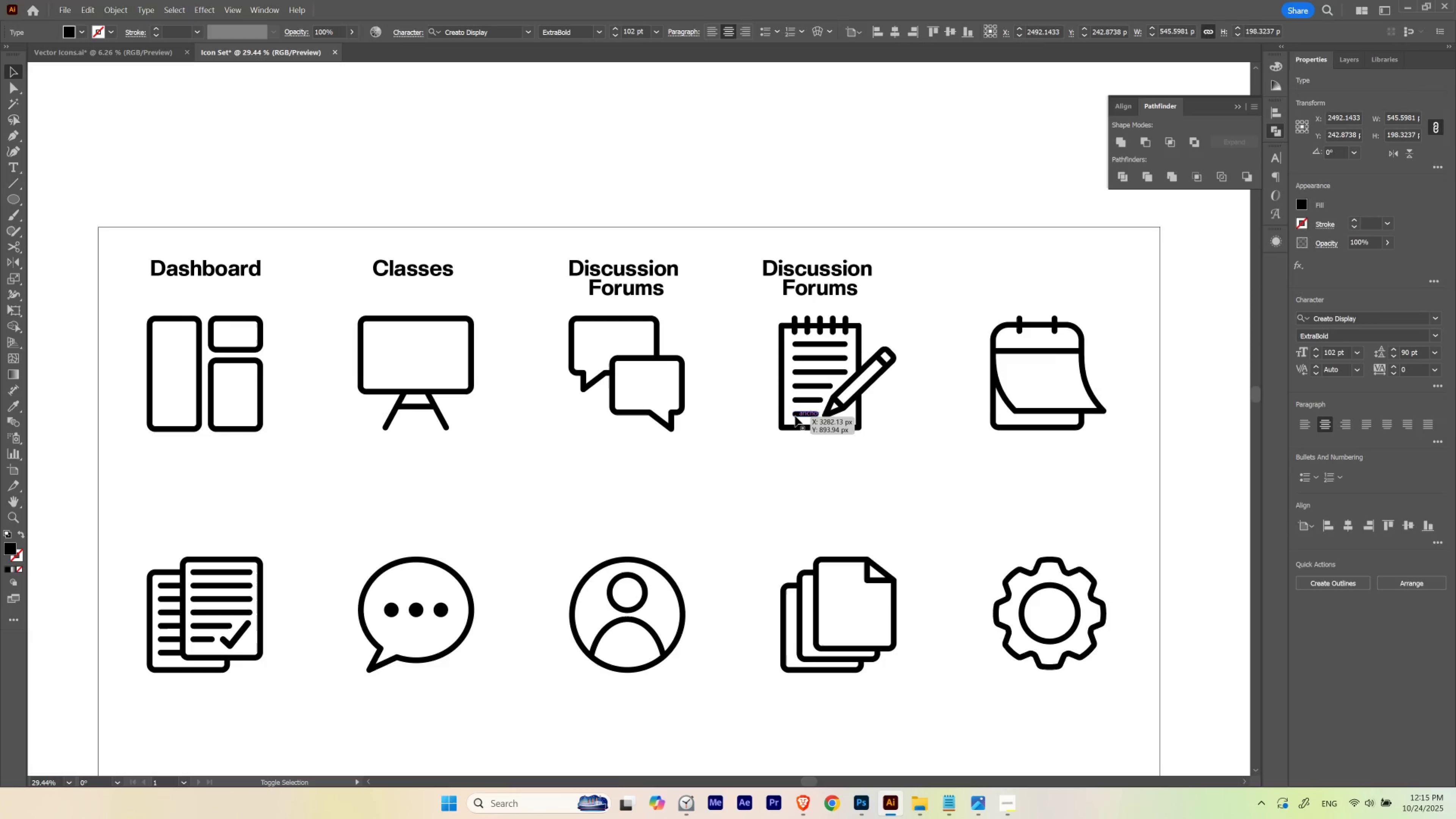 
key(Shift+ArrowRight)
 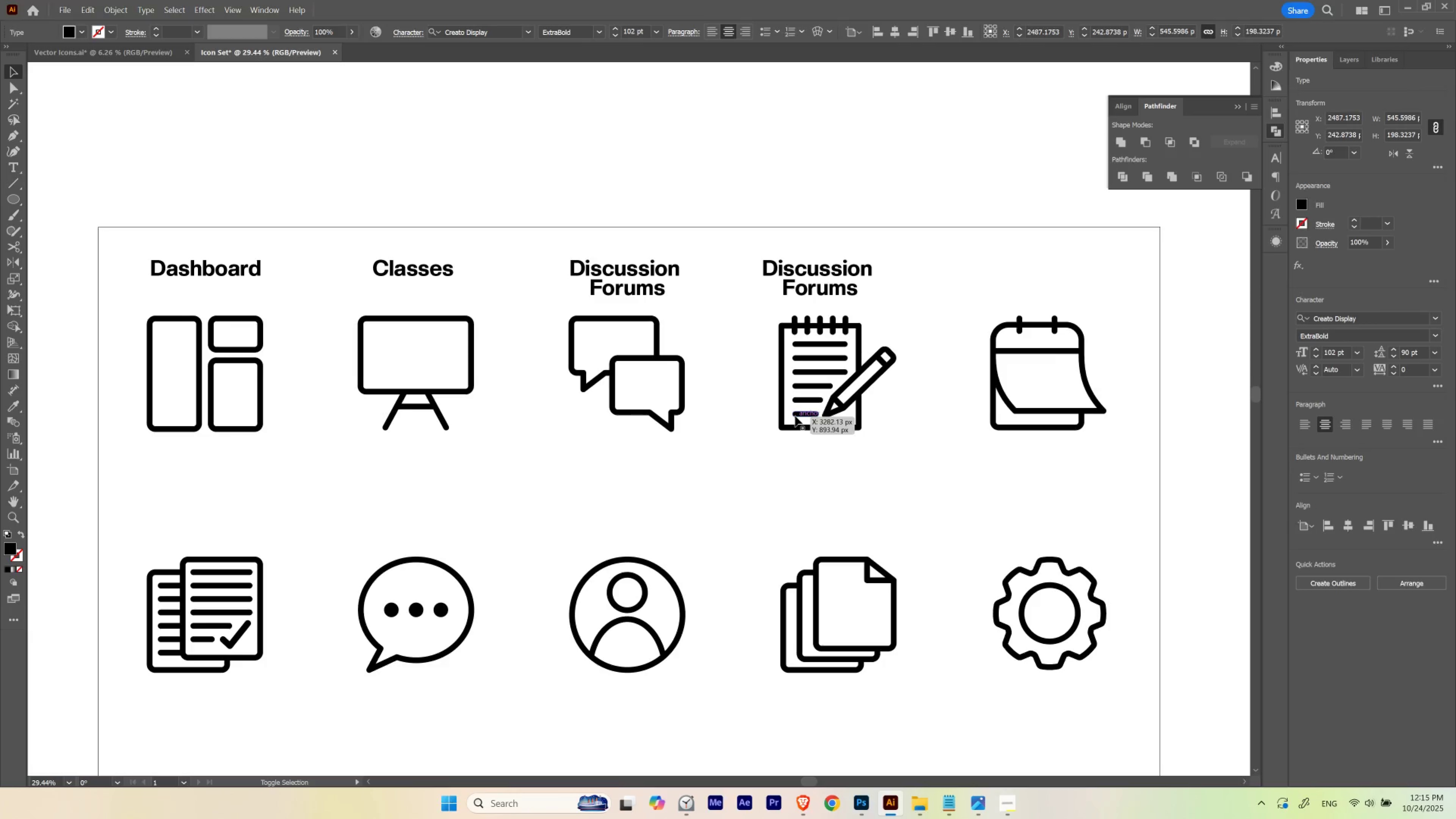 
key(Shift+ArrowLeft)
 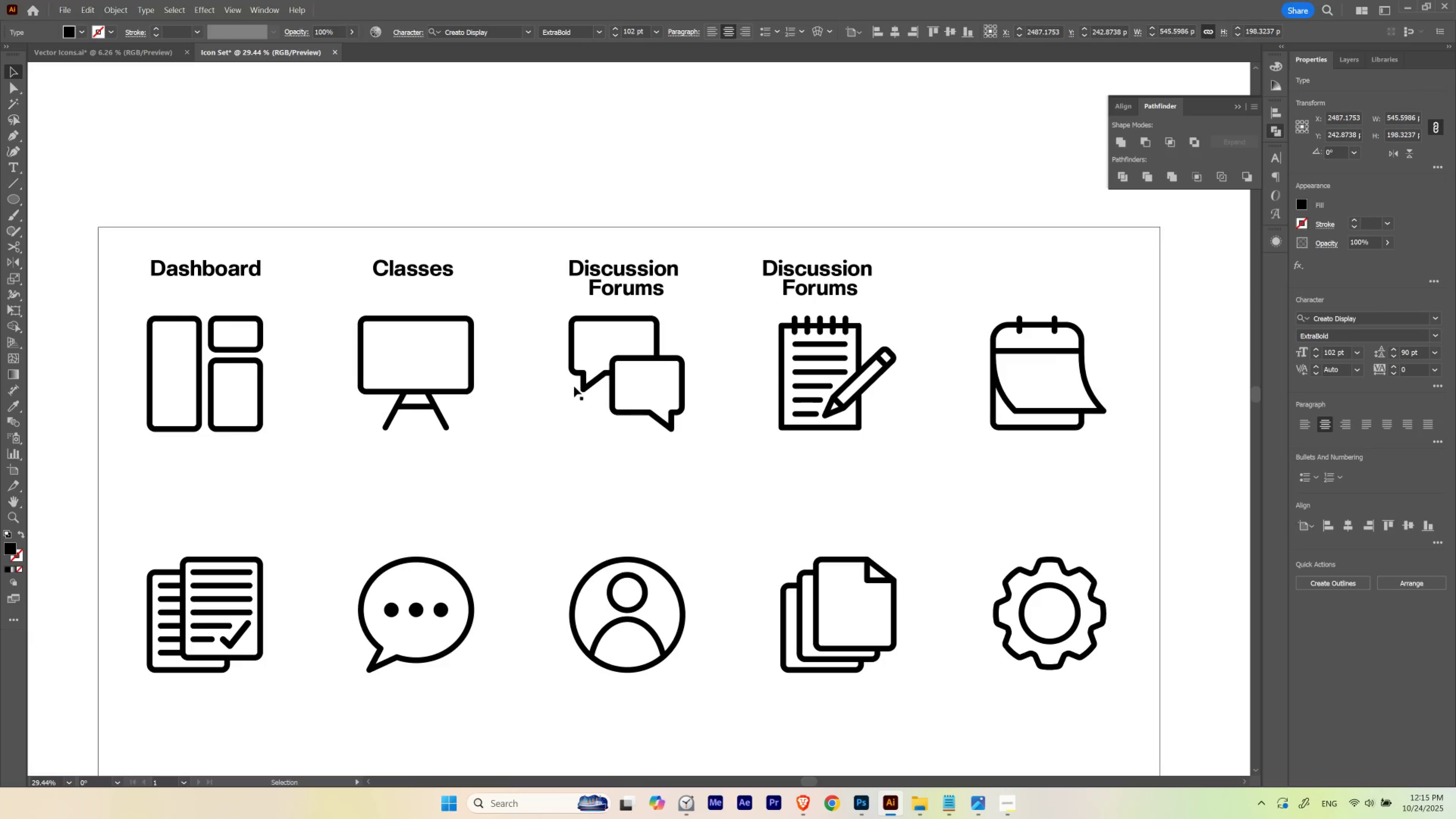 
left_click([746, 437])
 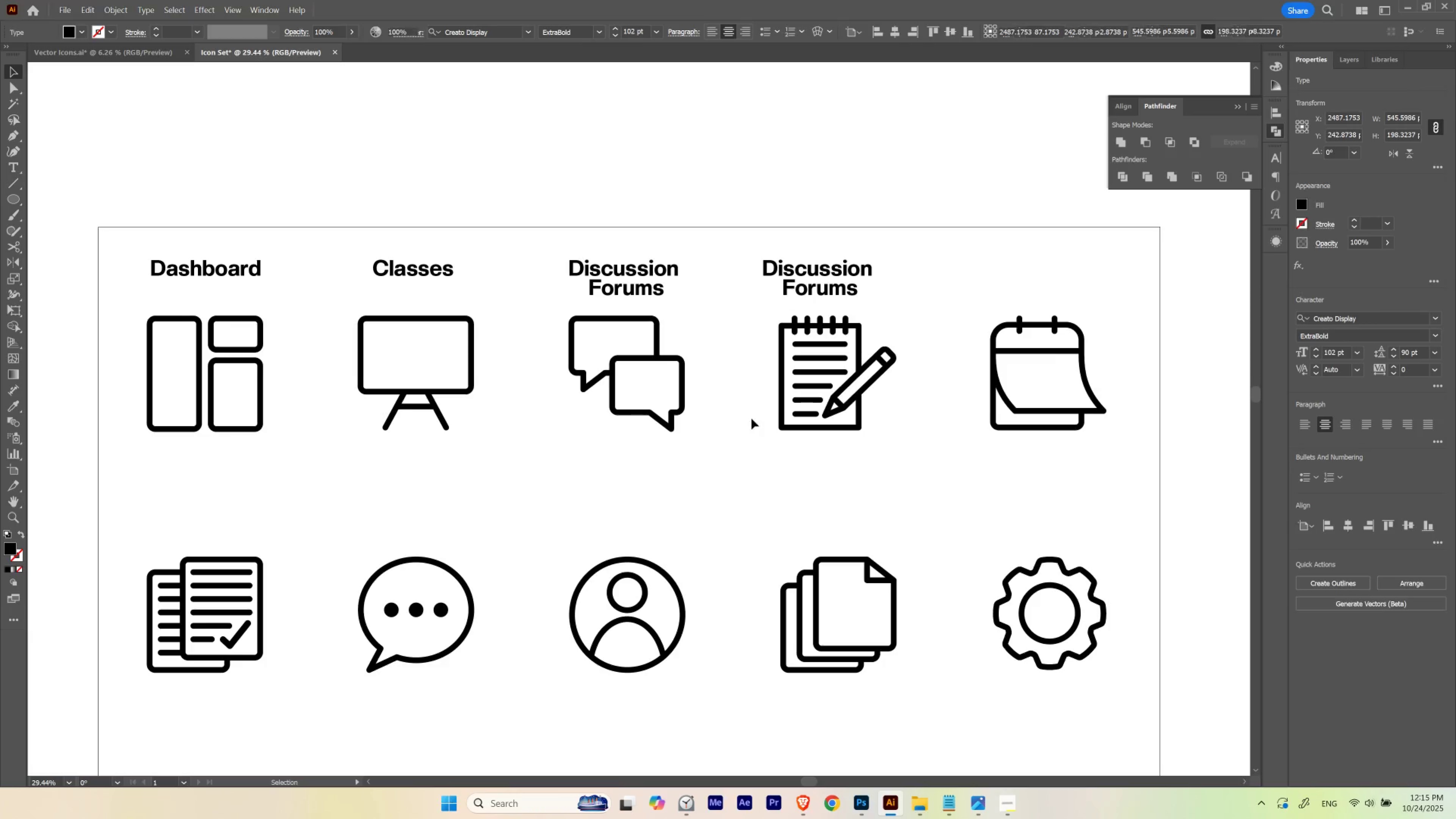 
hold_key(key=Space, duration=0.55)
 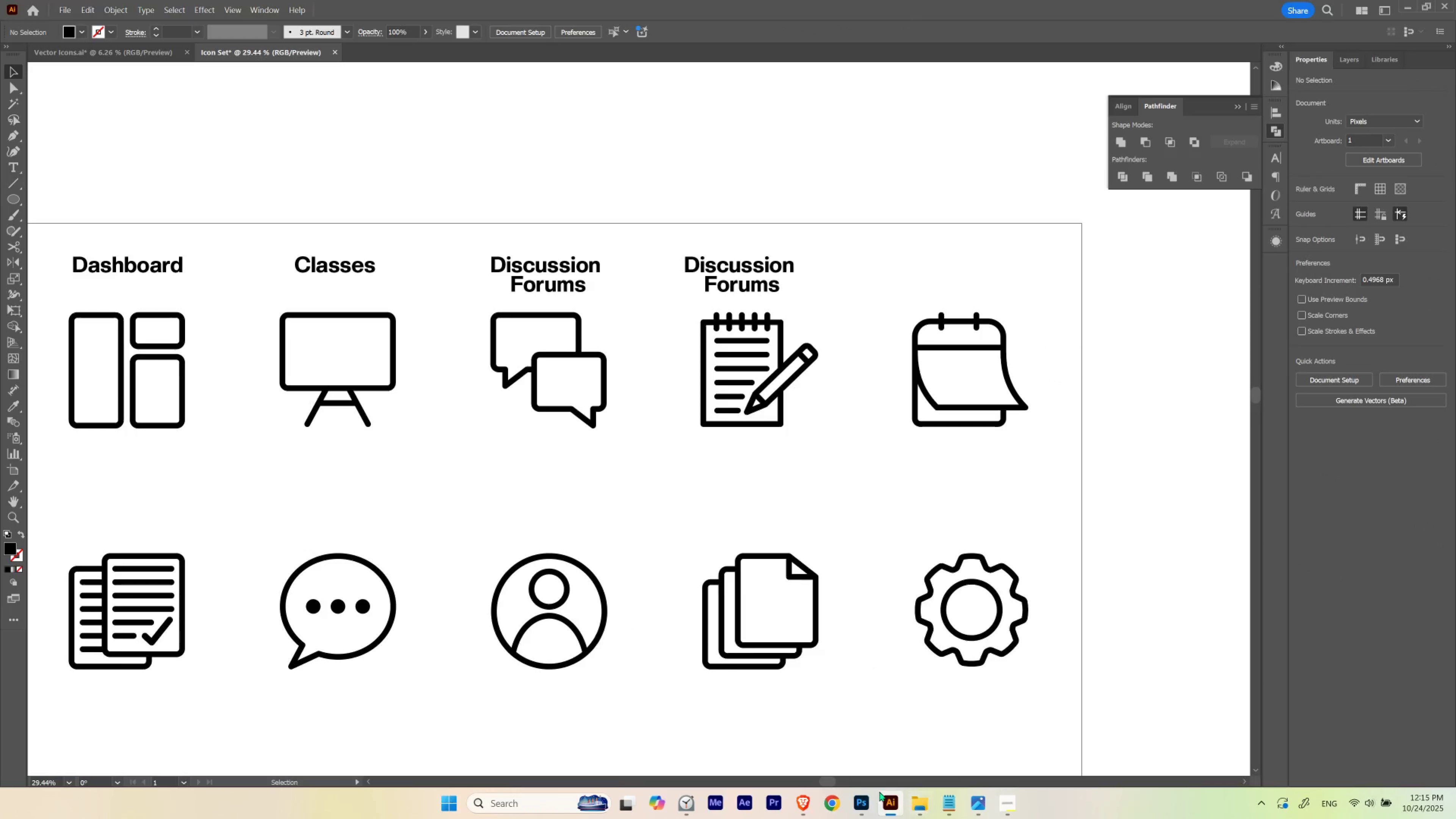 
left_click_drag(start_coordinate=[754, 404], to_coordinate=[675, 400])
 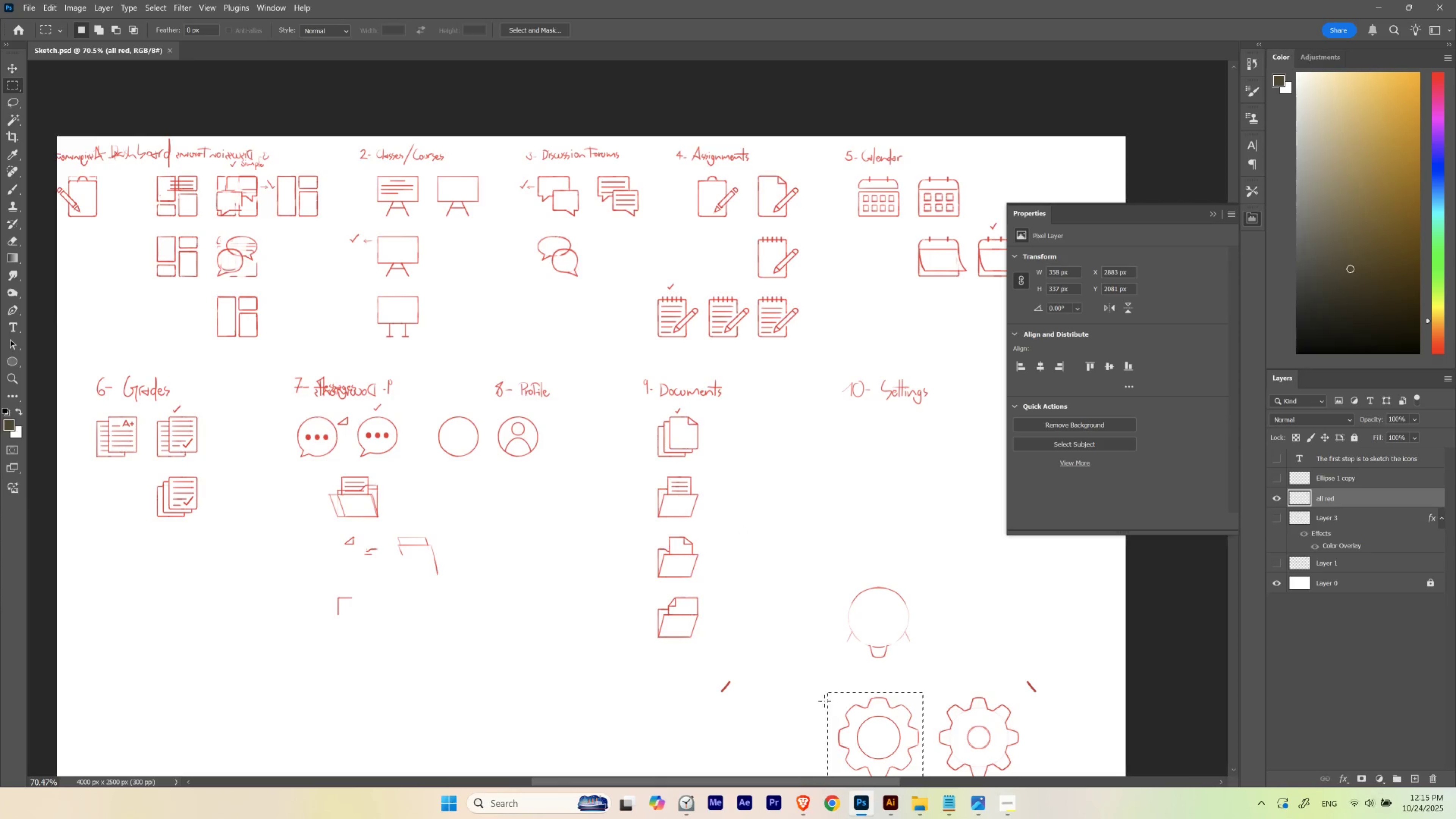 
left_click([798, 800])
 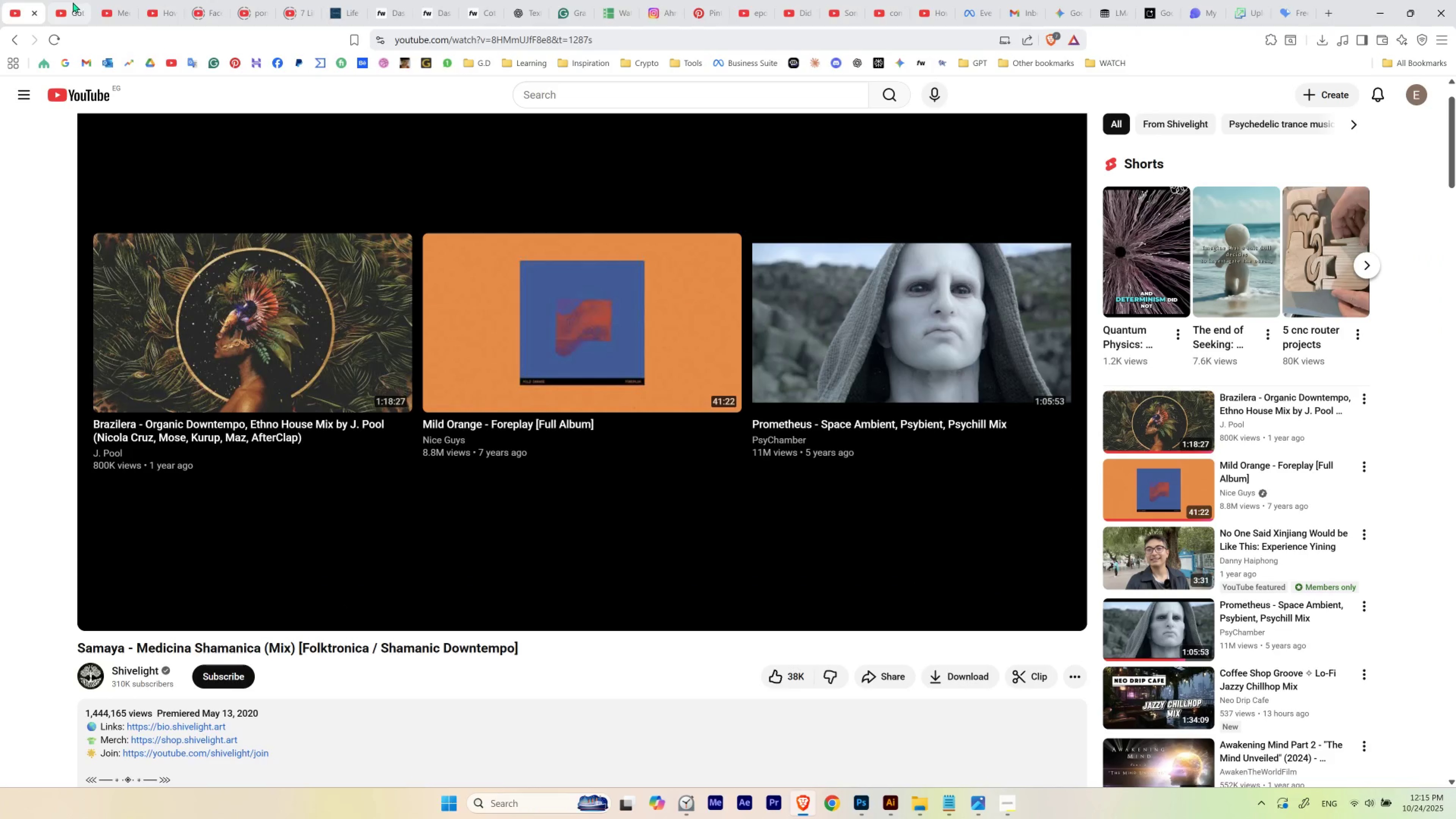 
left_click([37, 14])
 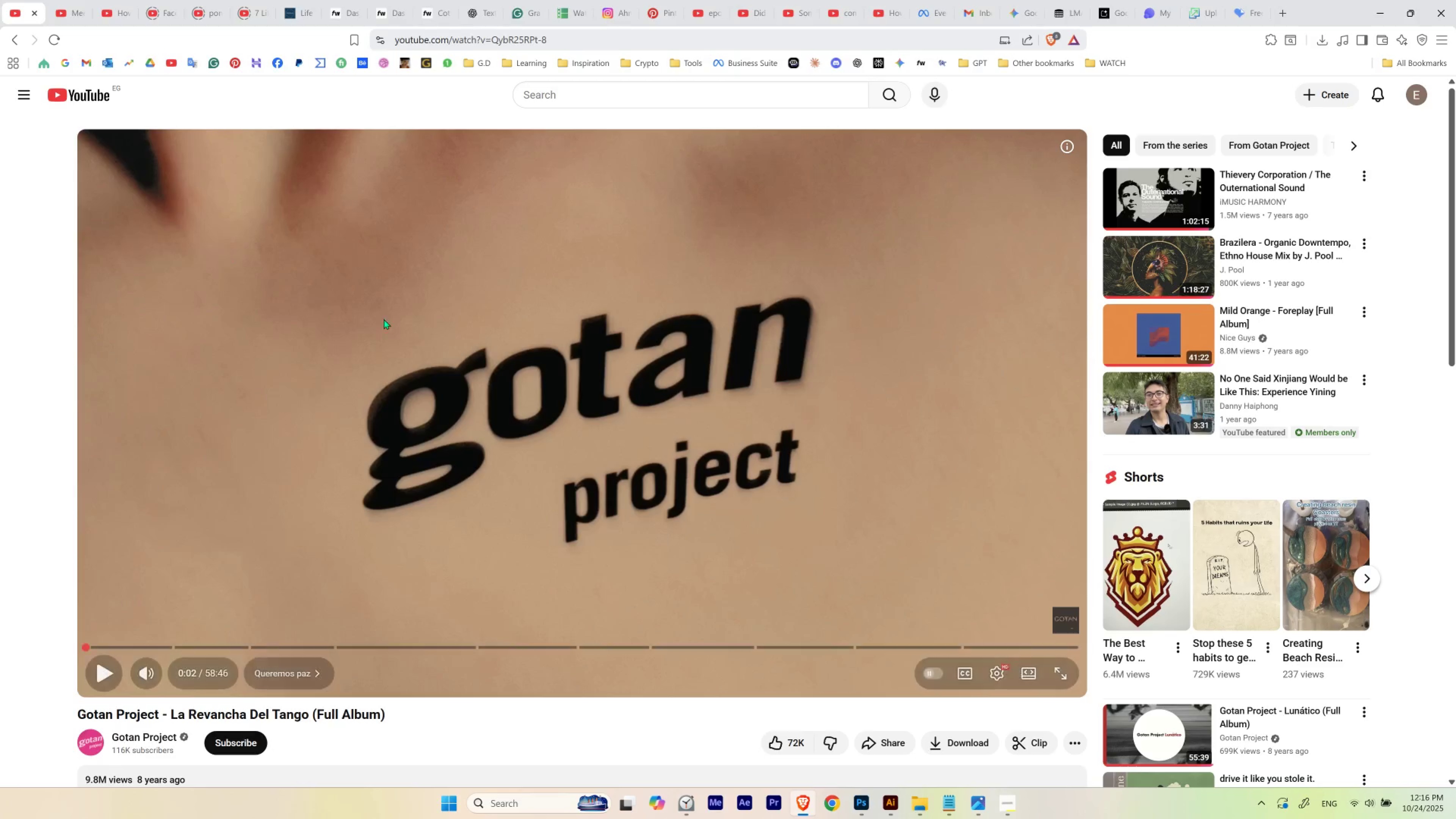 
left_click([389, 321])
 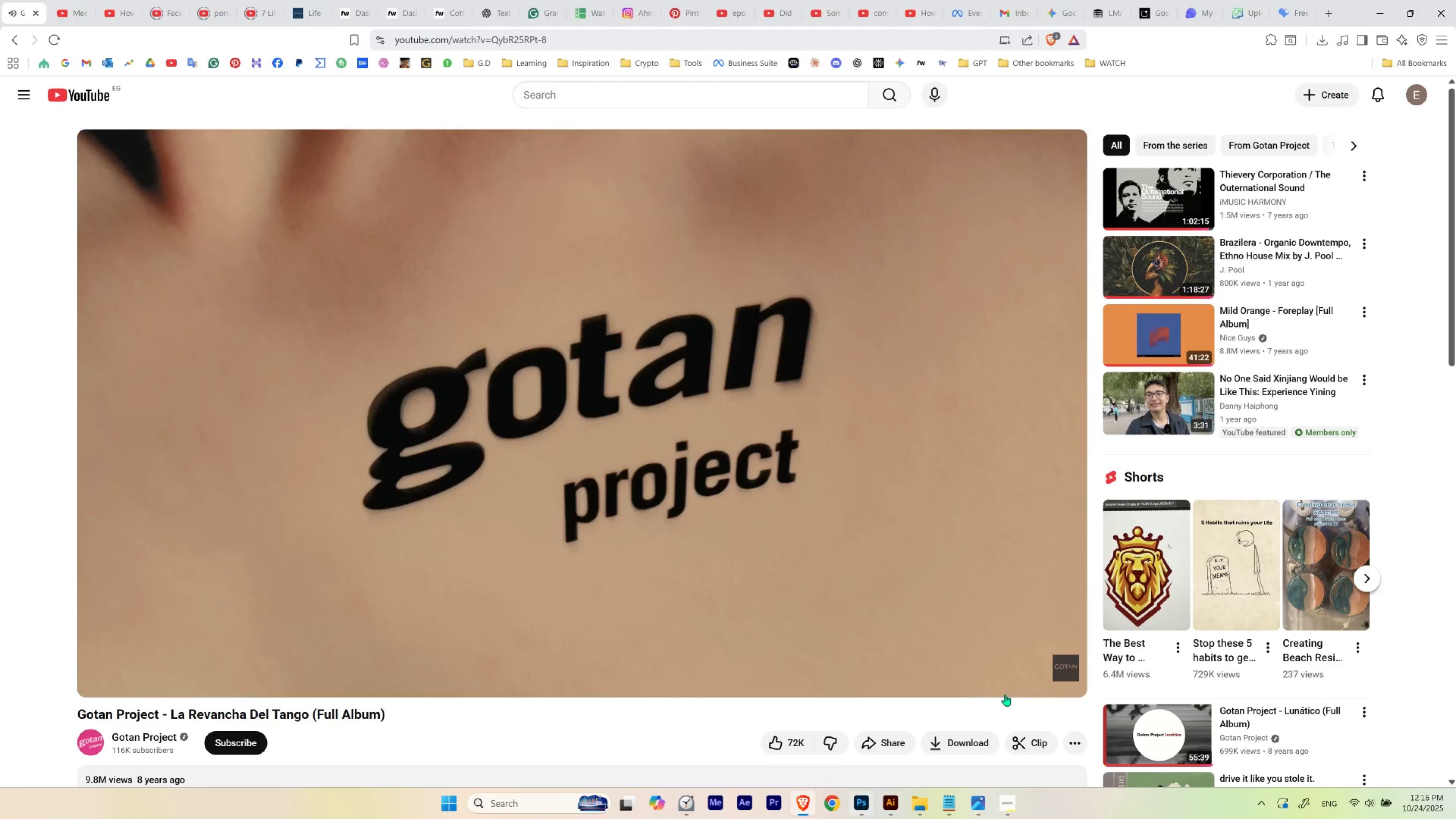 
left_click([1455, 818])
 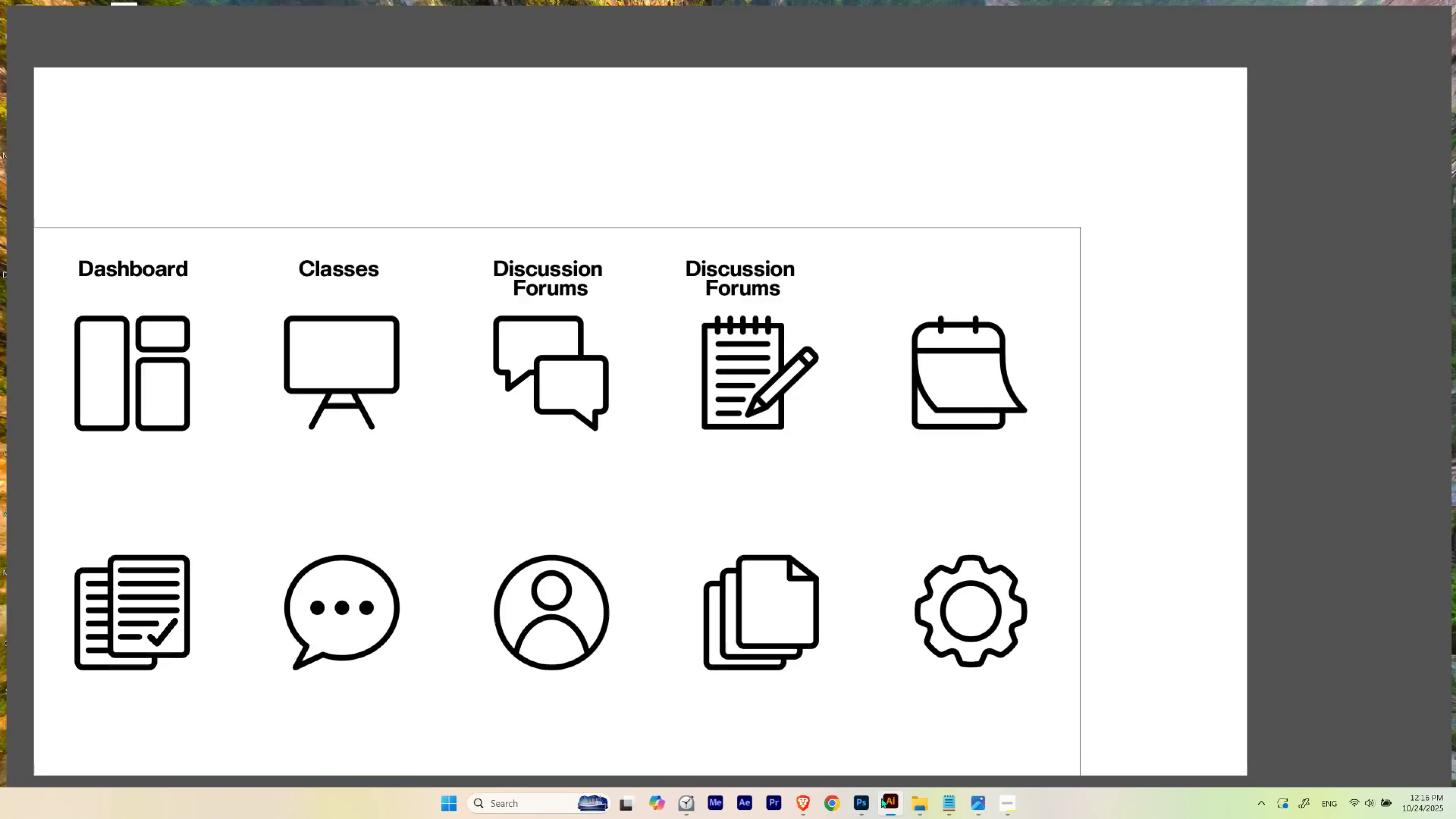 
hold_key(key=Space, duration=1.54)
 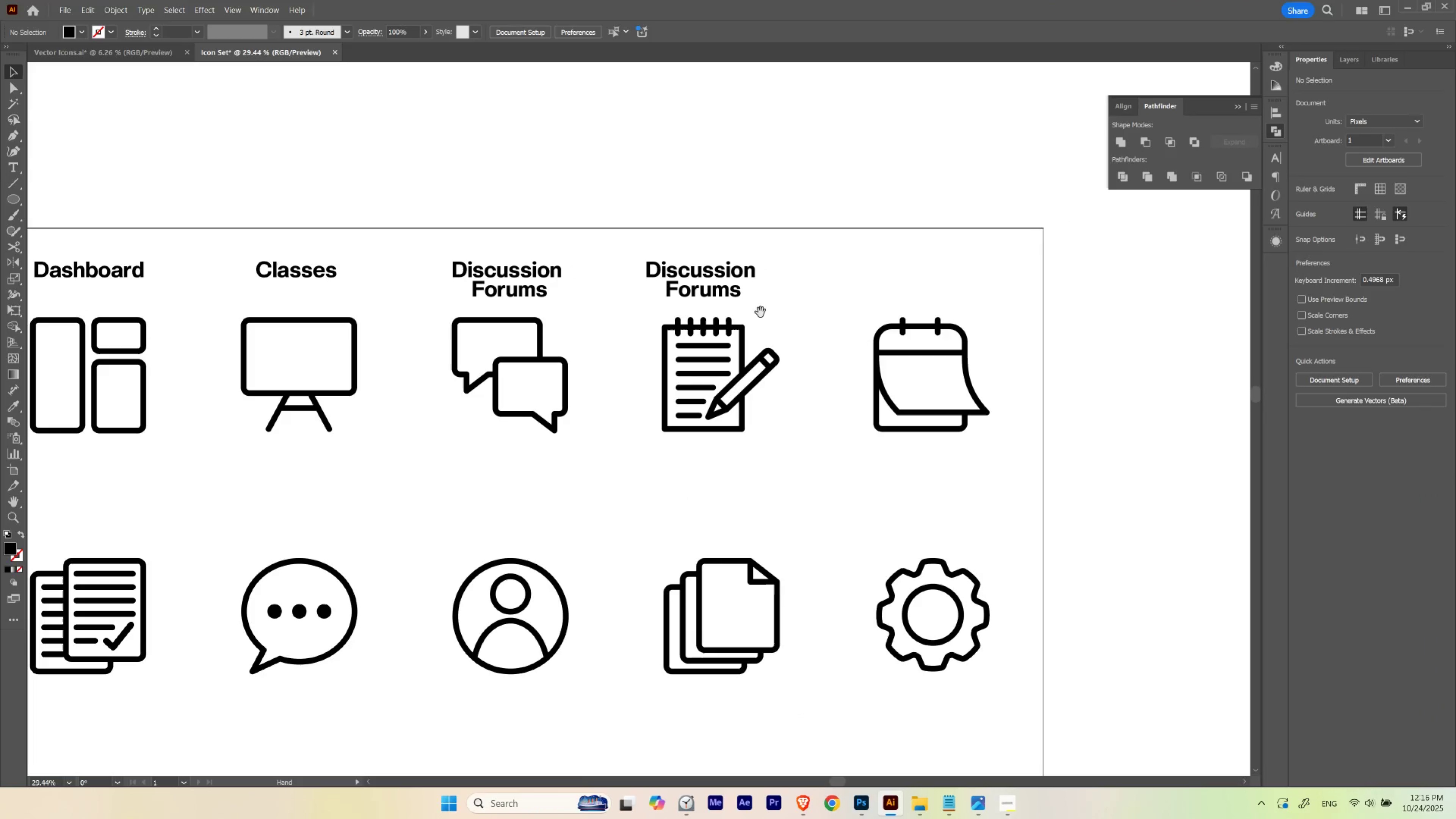 
left_click_drag(start_coordinate=[799, 307], to_coordinate=[760, 312])
 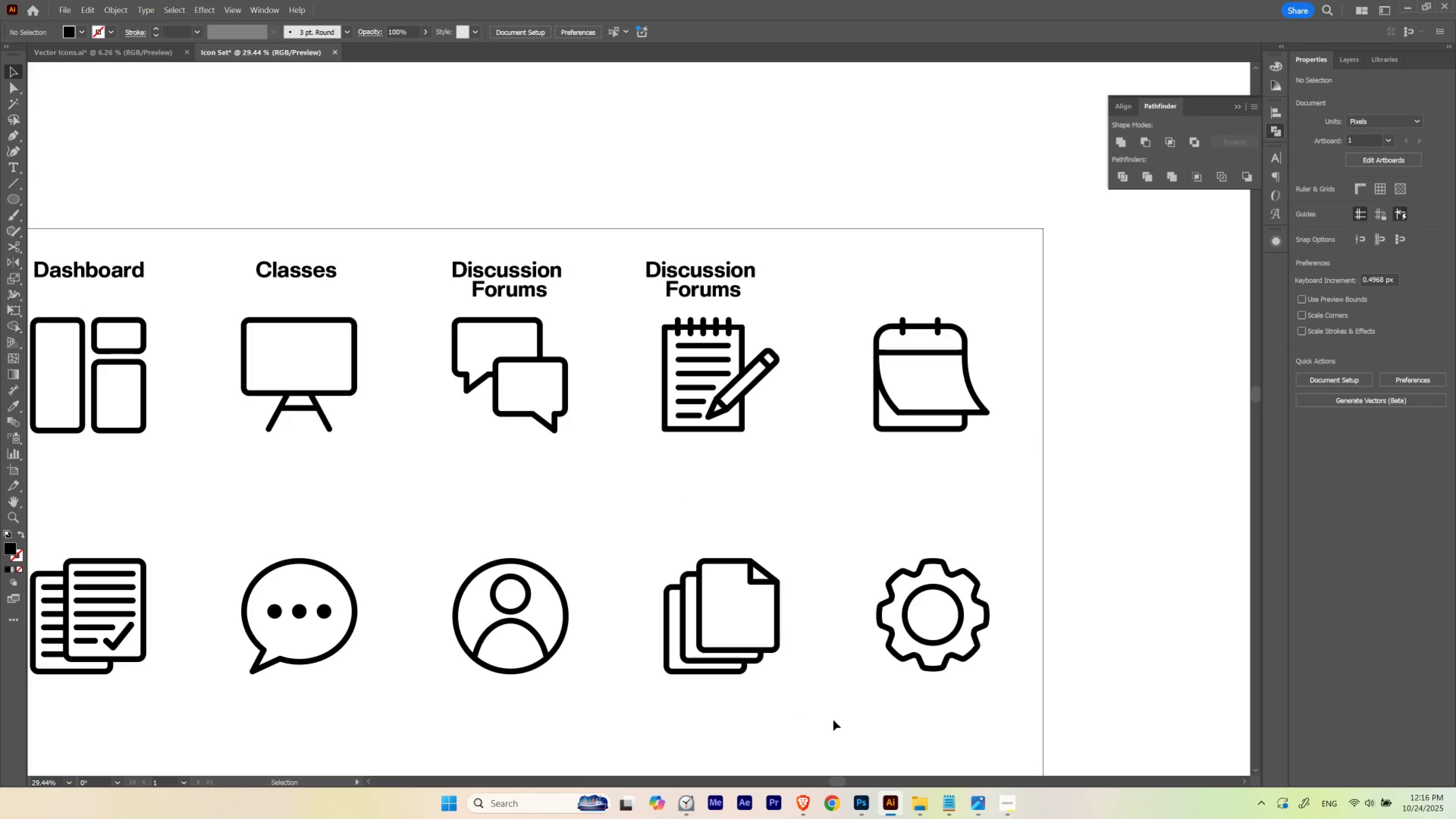 
hold_key(key=Space, duration=0.63)
 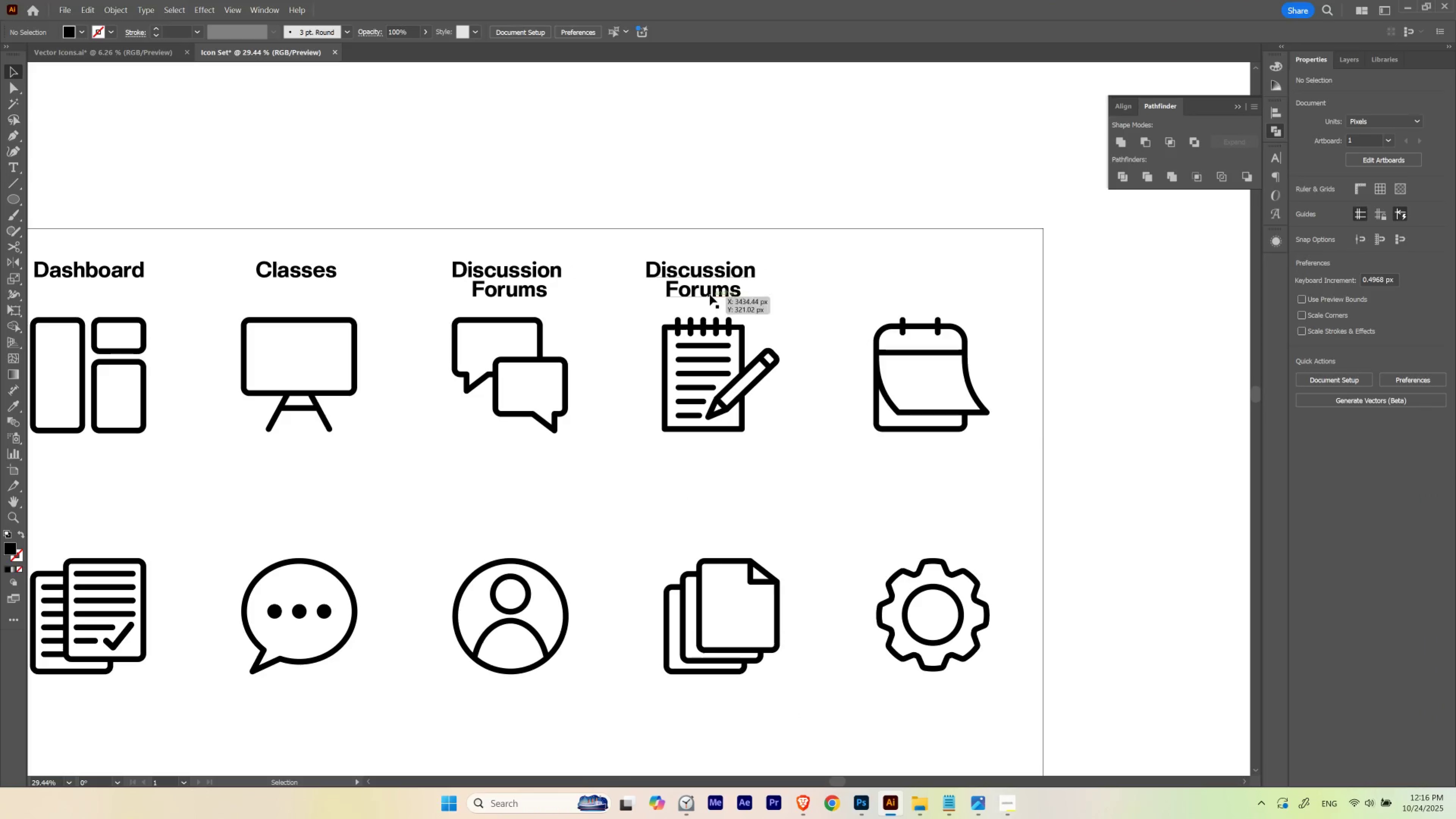 
double_click([710, 293])
 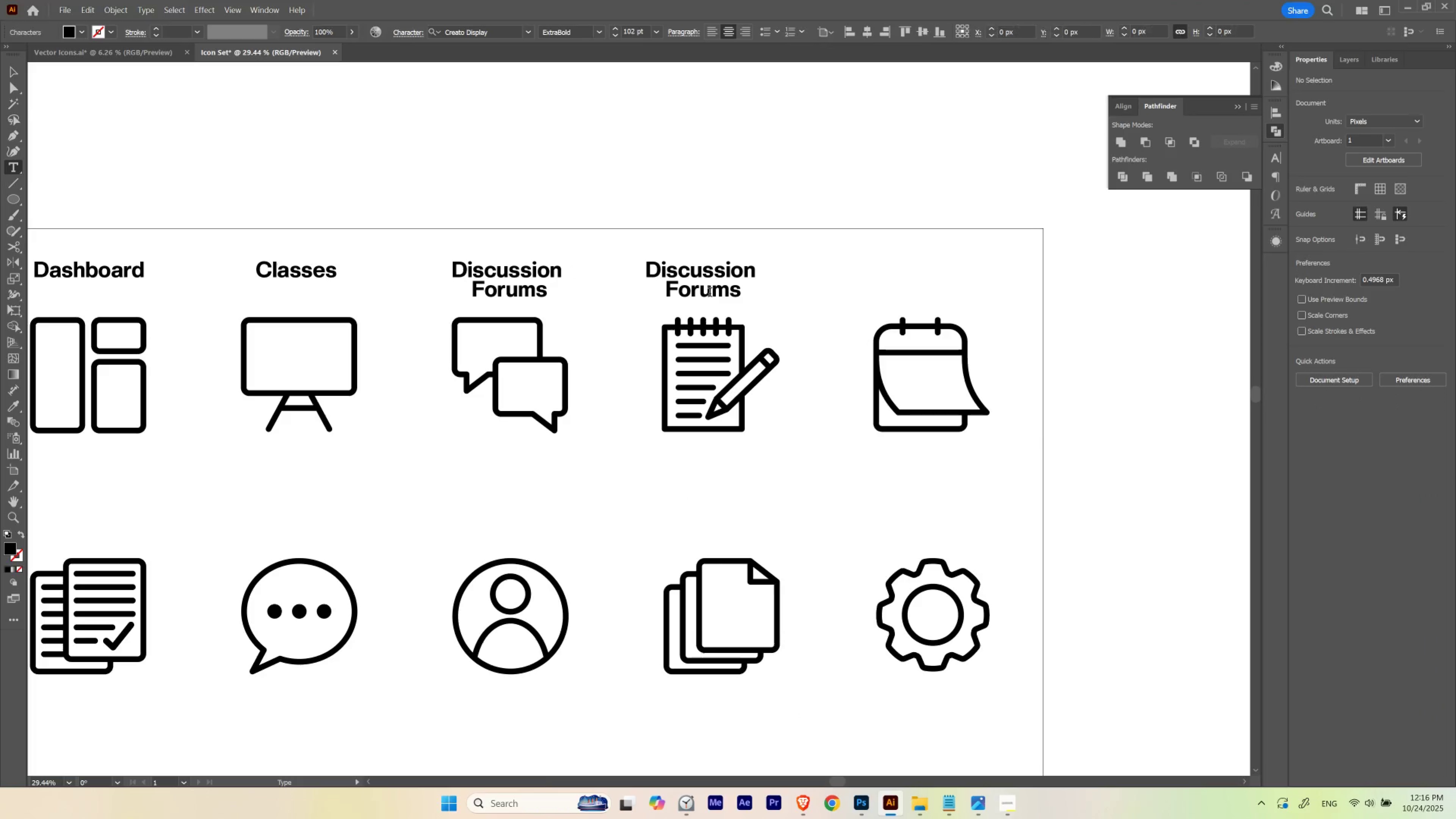 
triple_click([710, 293])
 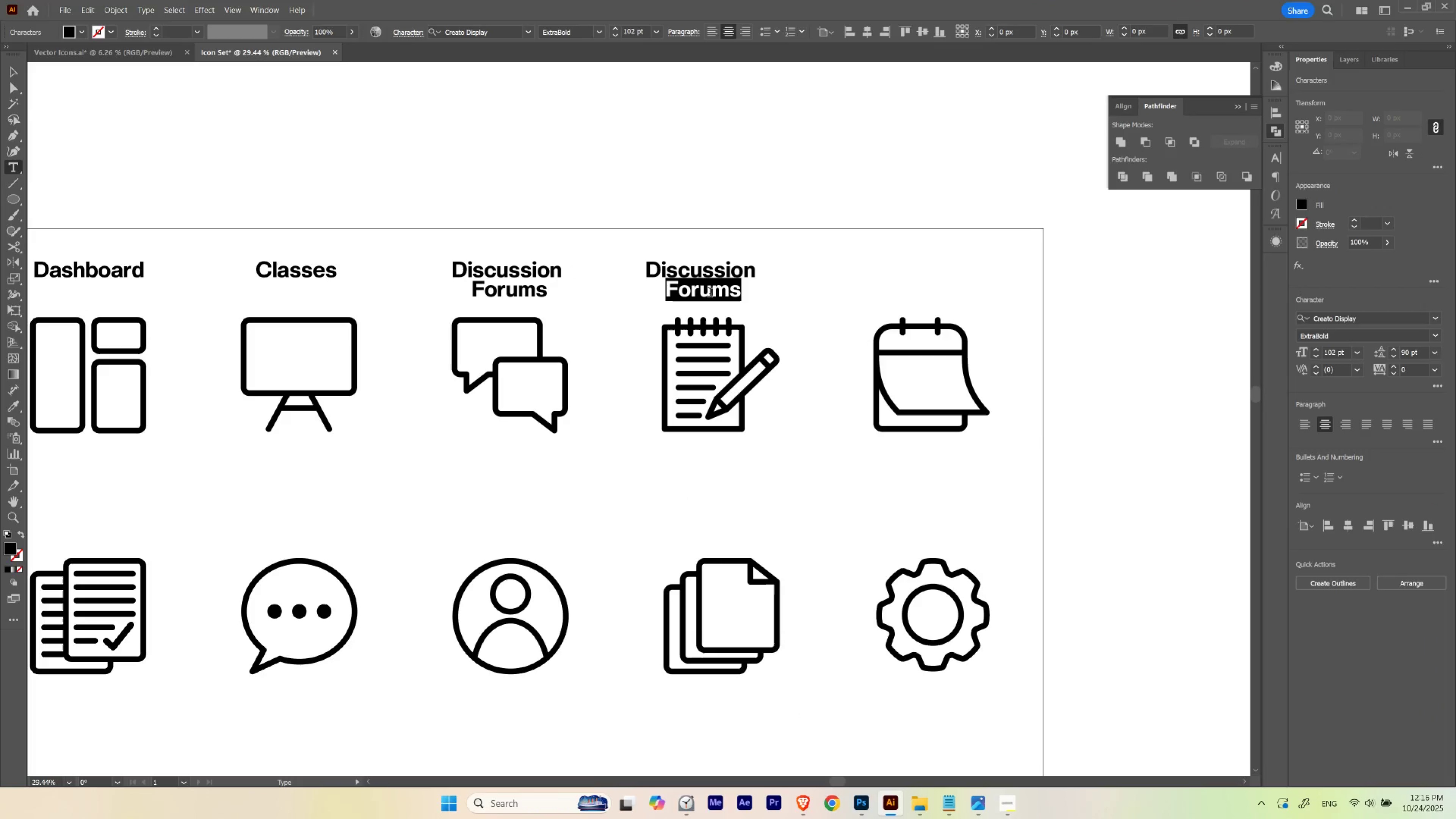 
triple_click([710, 293])
 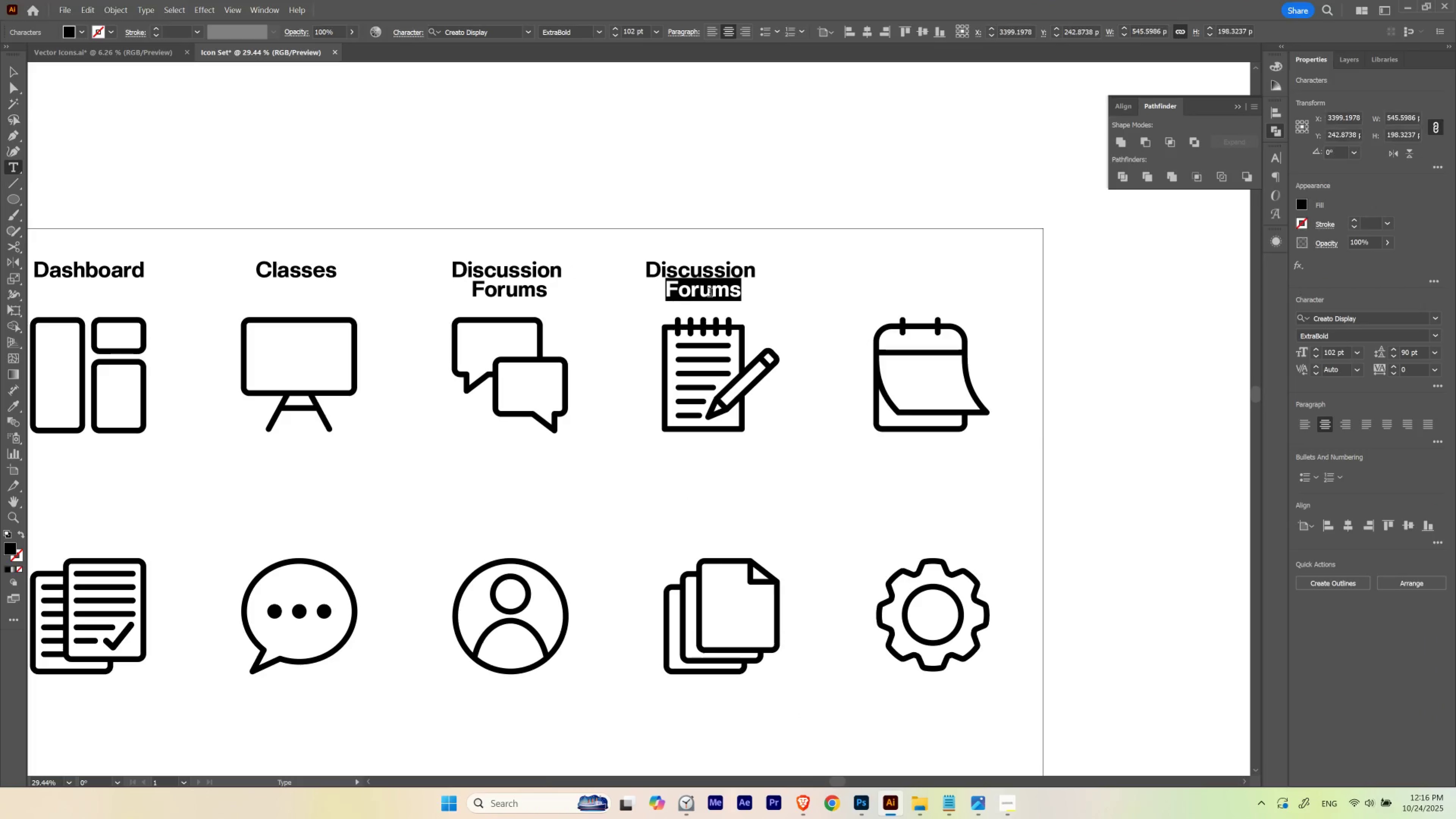 
key(Control+A)
 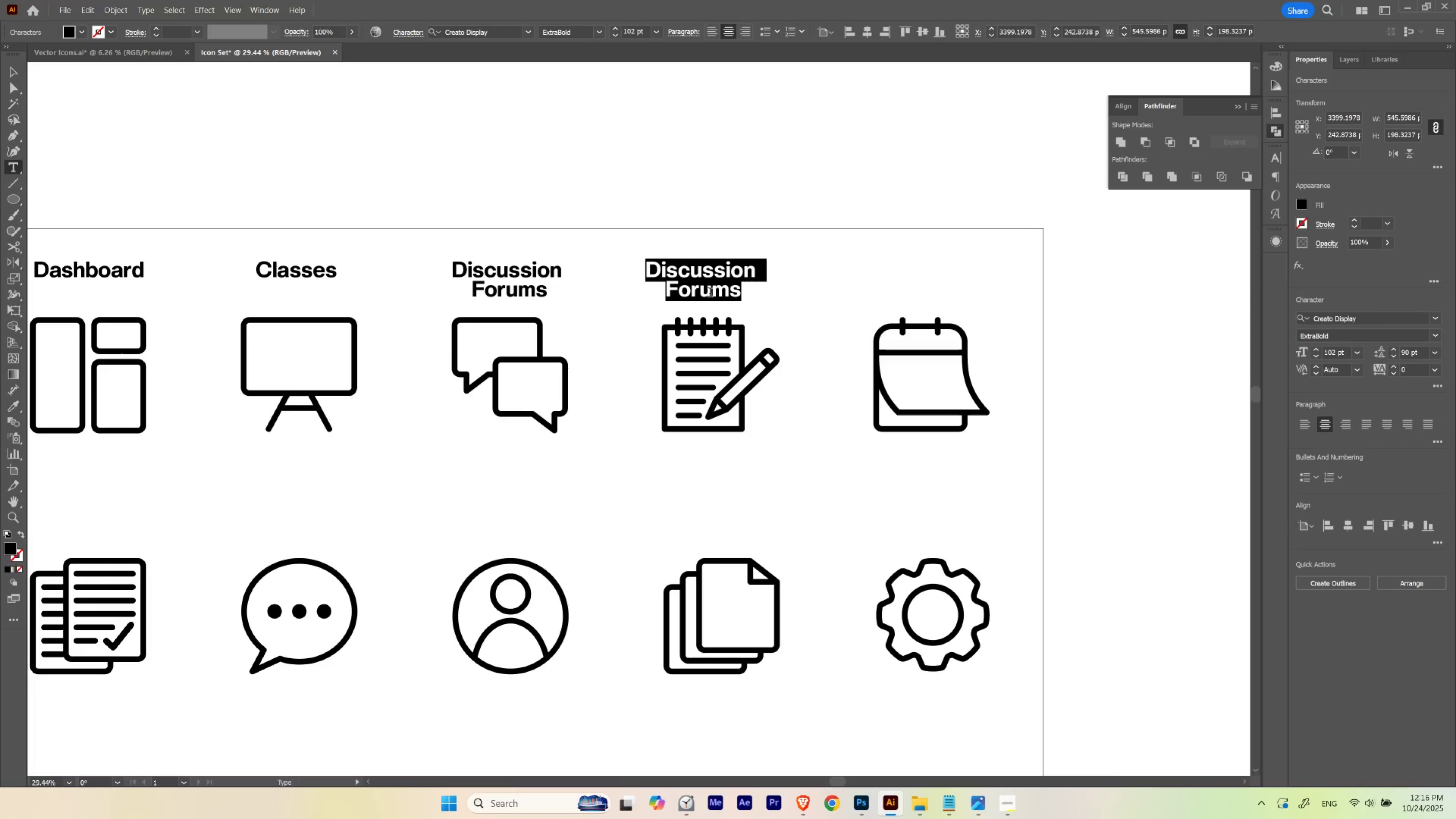 
type(Assignments)
key(Escape)
 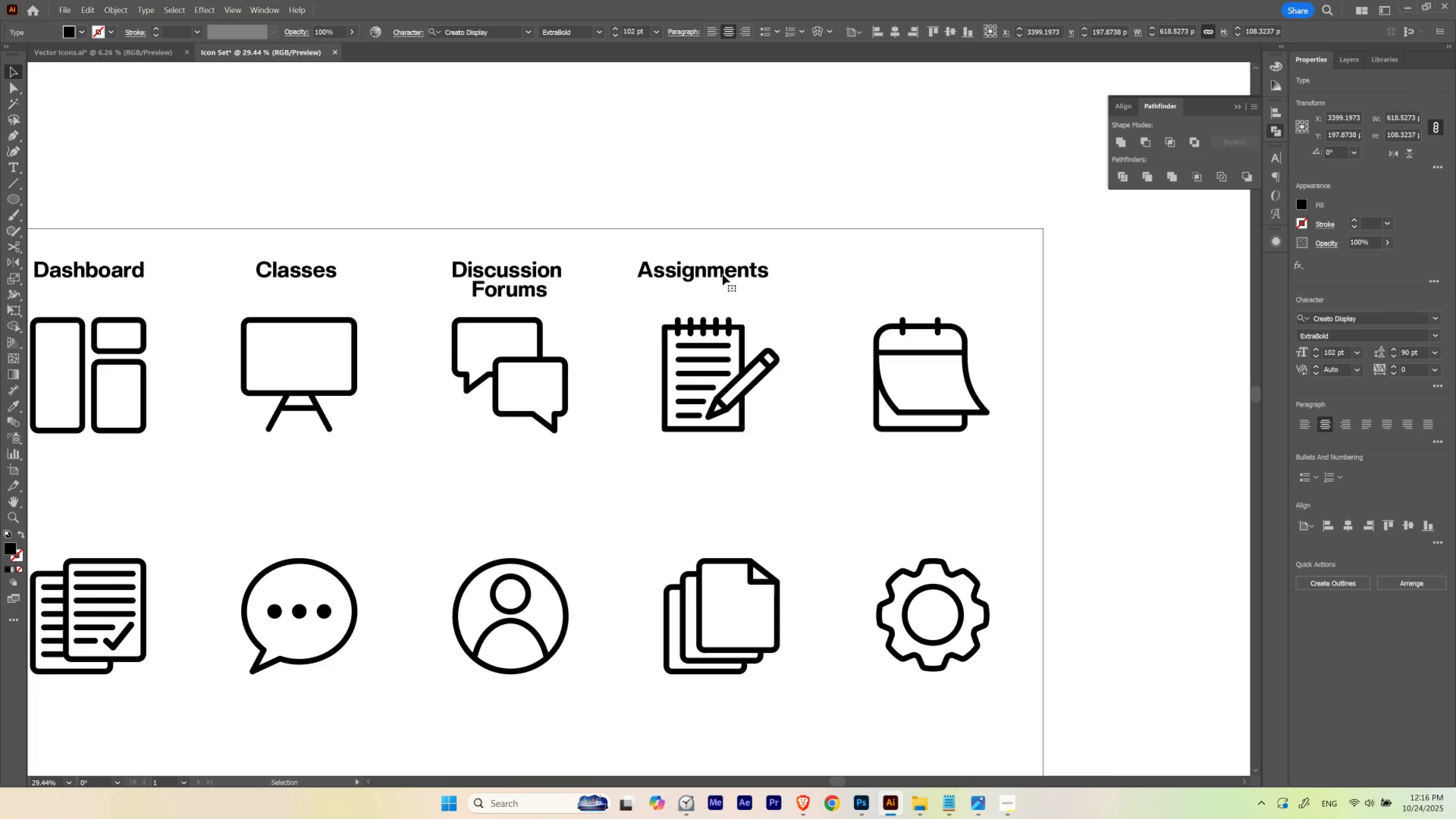 
hold_key(key=ControlLeft, duration=0.66)
 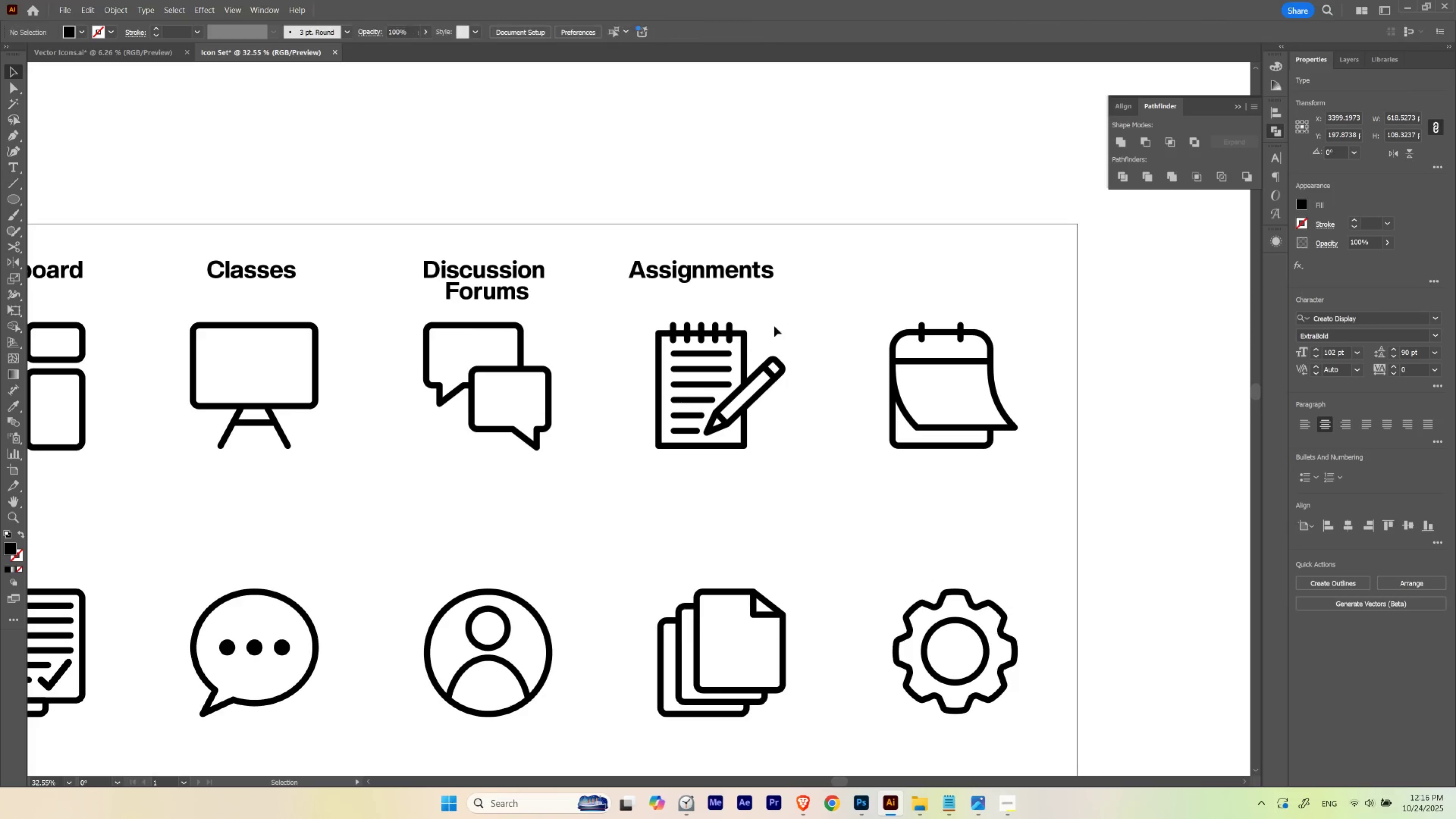 
hold_key(key=Space, duration=0.66)
 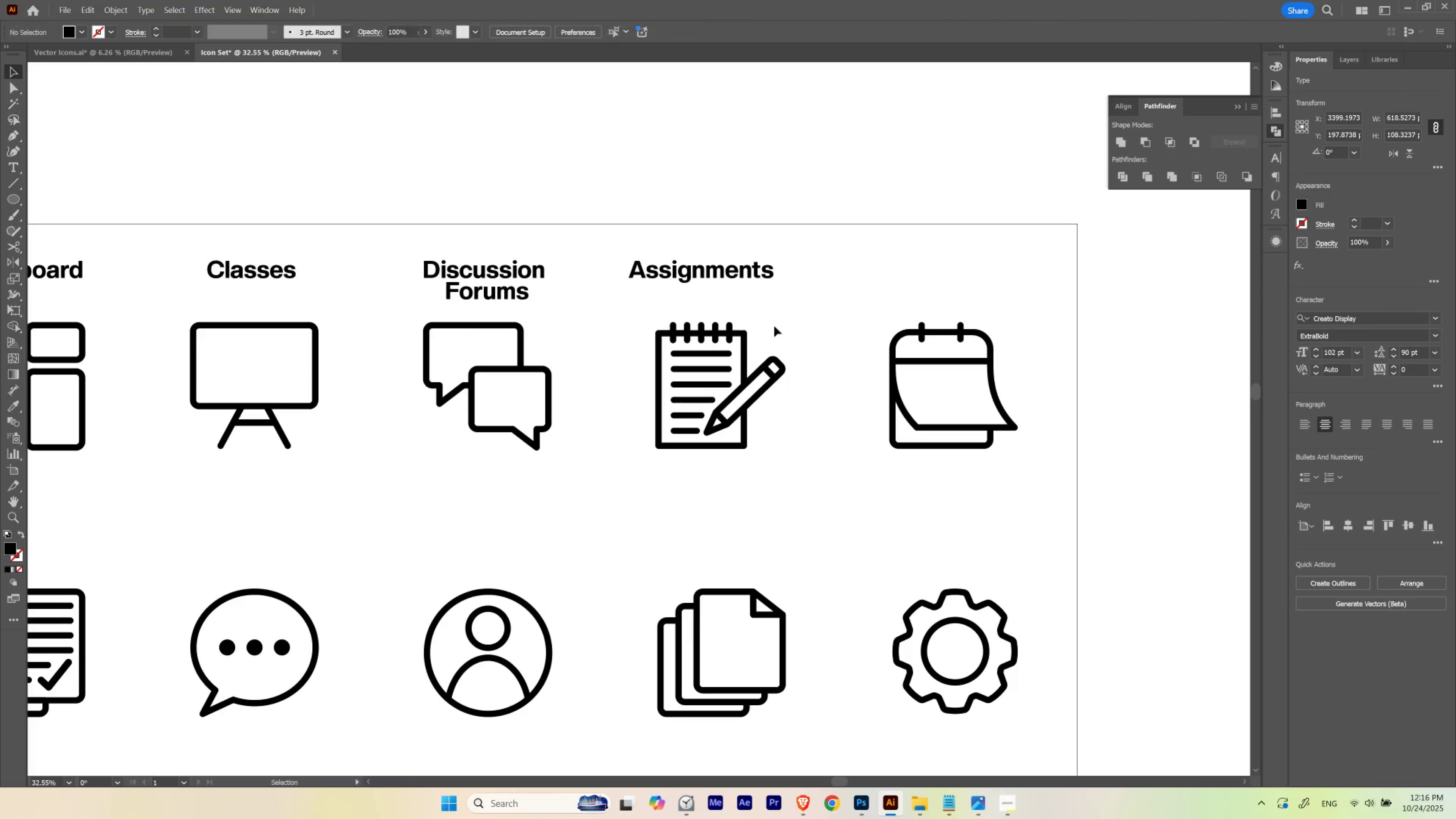 
left_click_drag(start_coordinate=[723, 270], to_coordinate=[733, 276])
 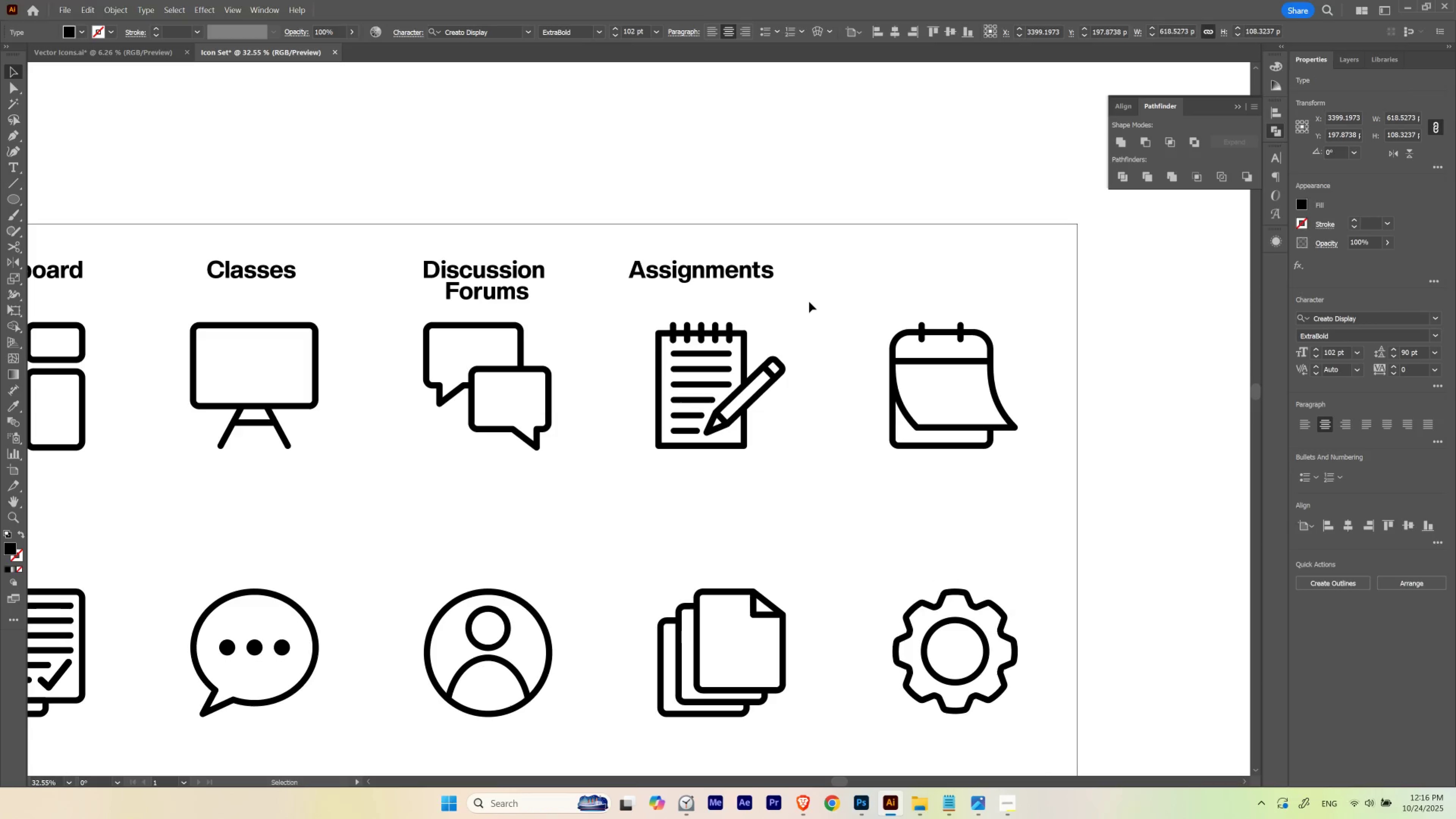 
left_click([809, 302])
 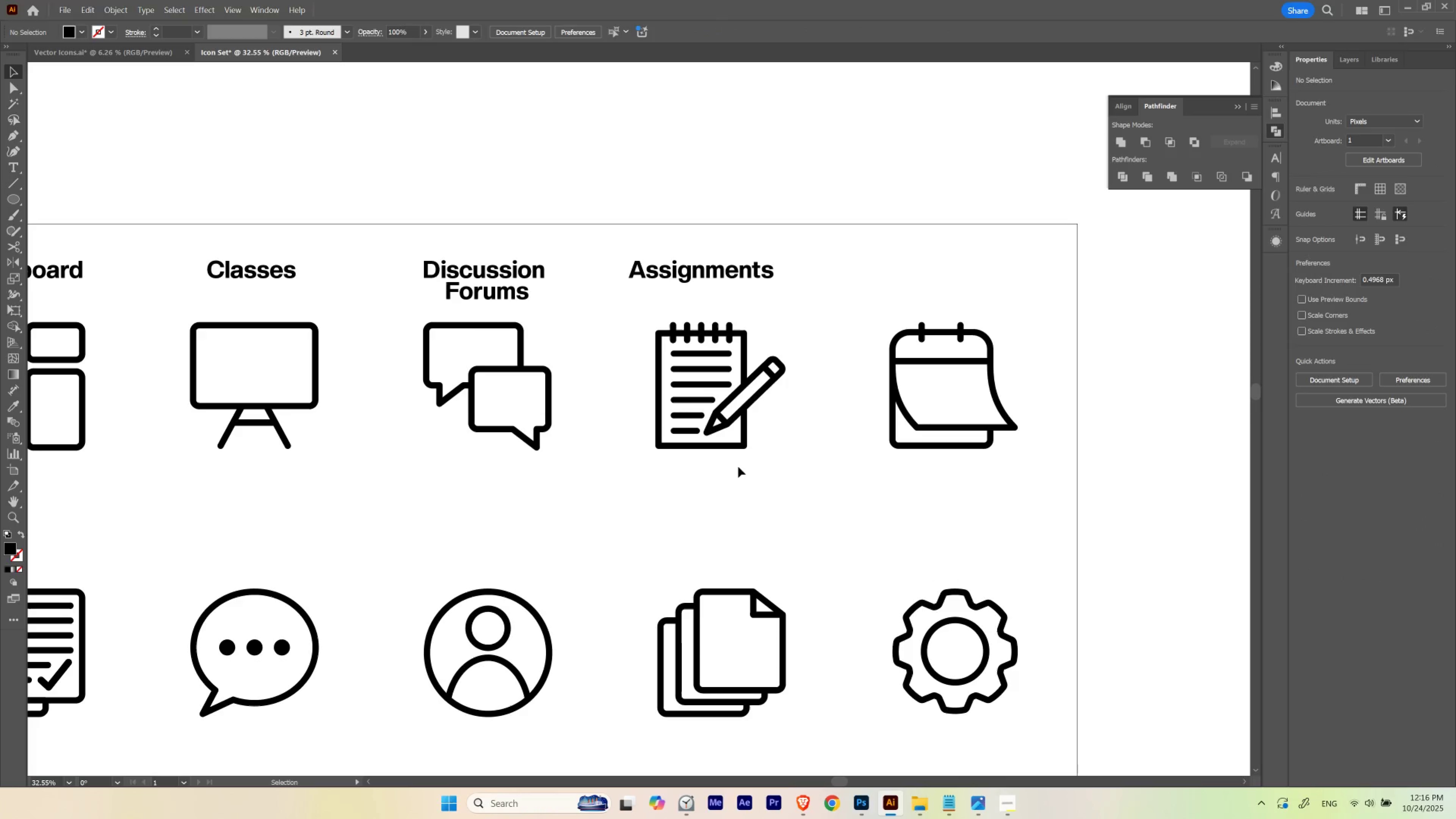 
left_click_drag(start_coordinate=[738, 467], to_coordinate=[674, 235])
 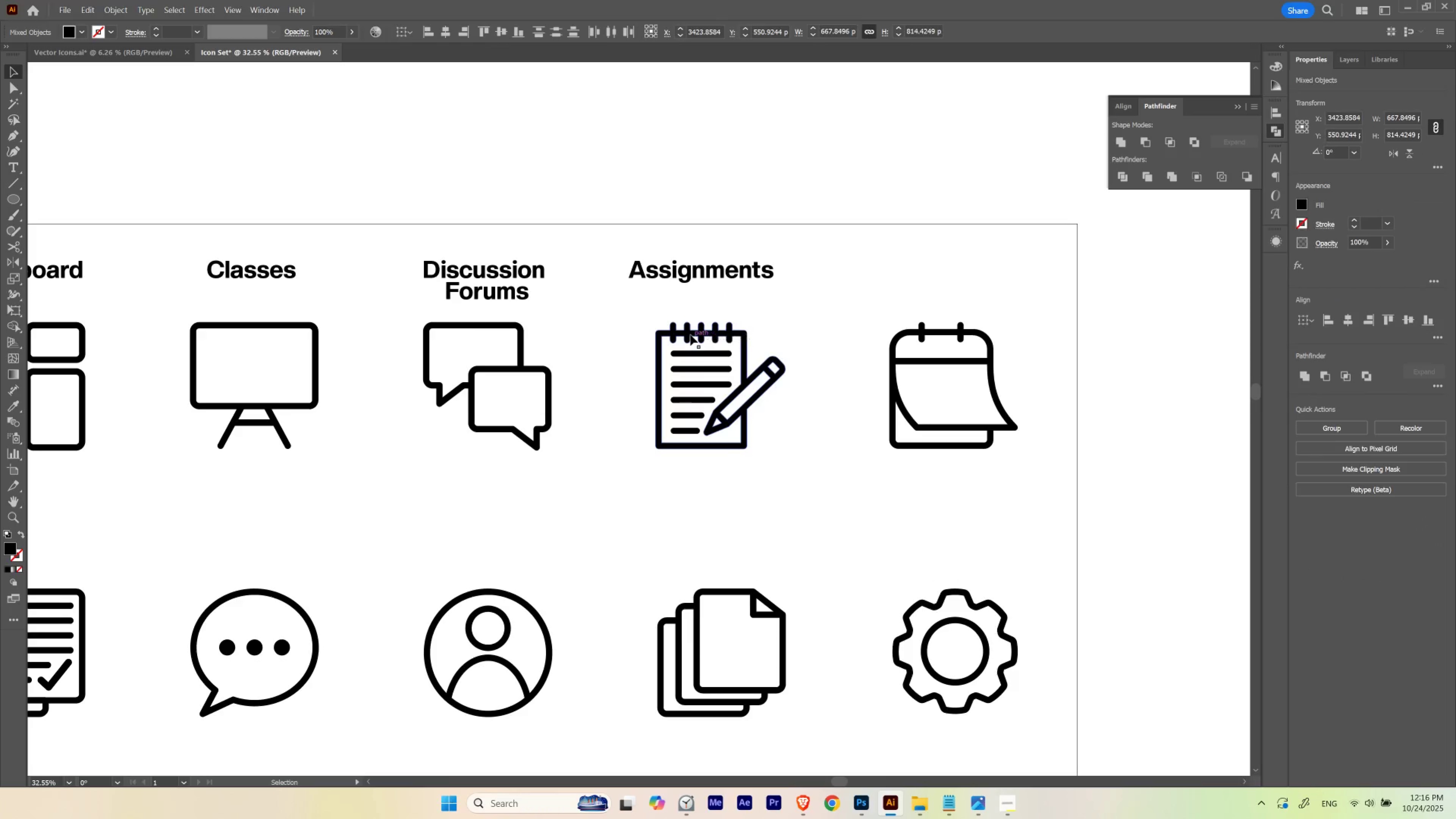 
left_click([690, 335])
 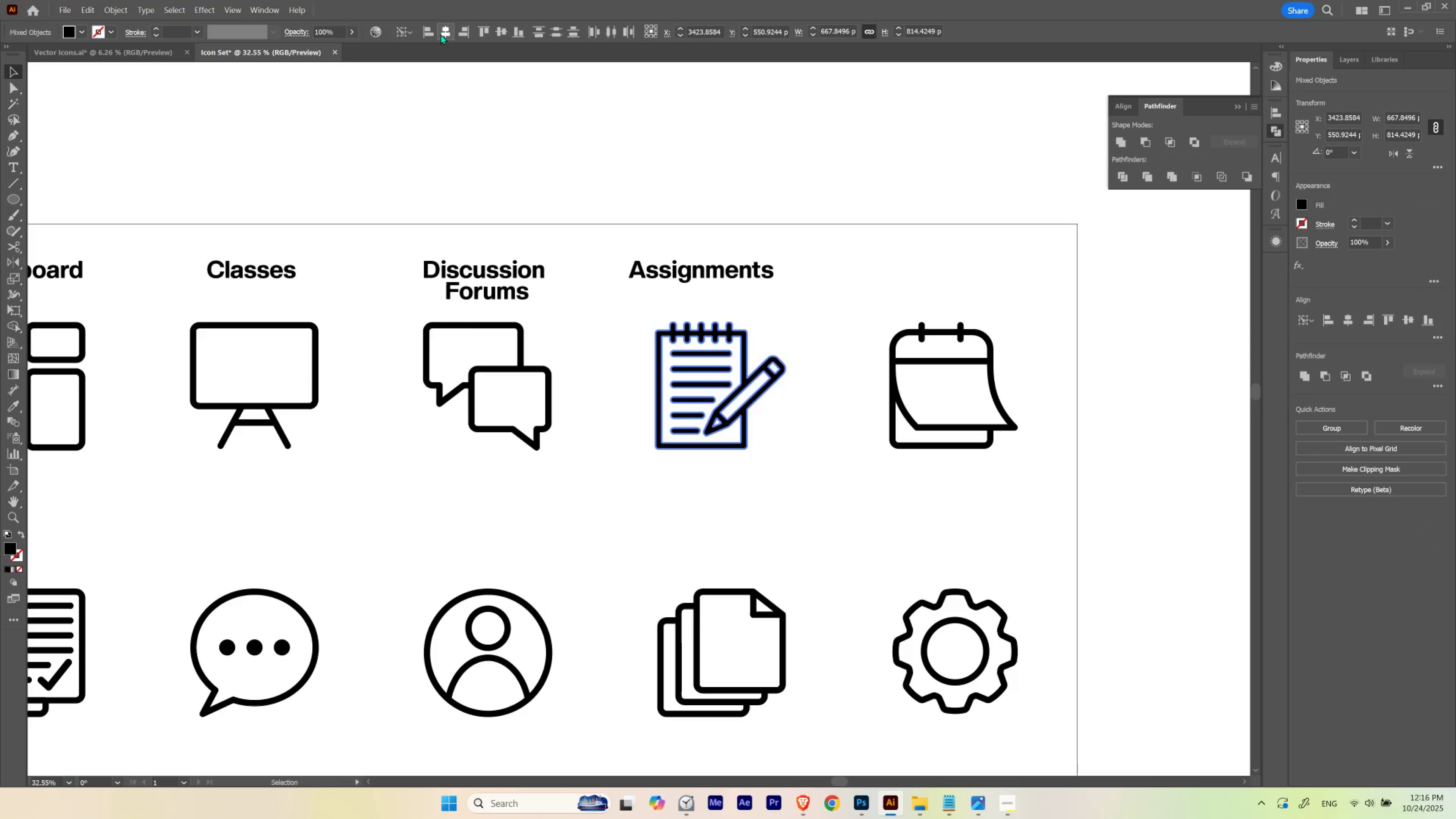 
left_click([442, 33])
 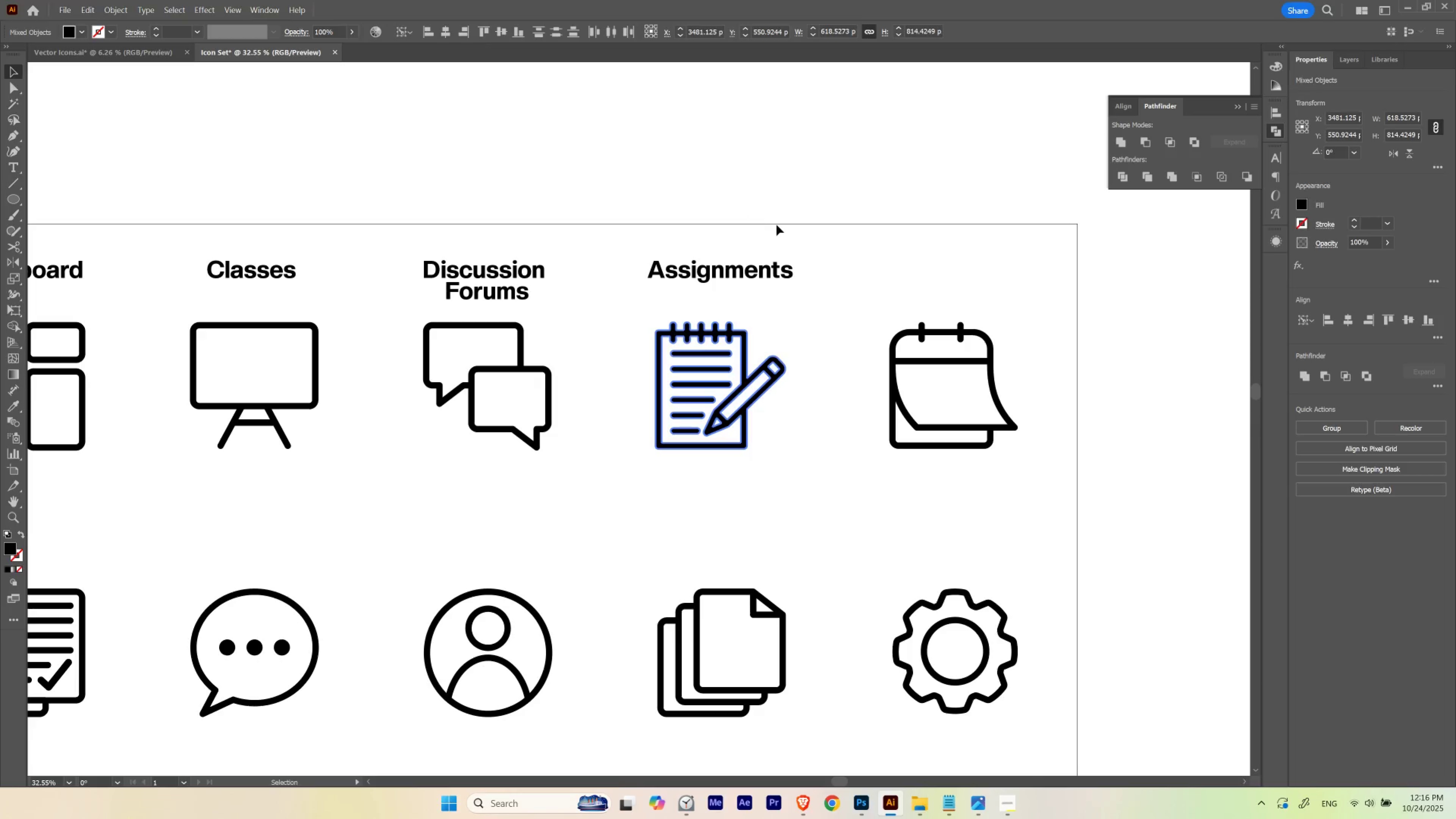 
left_click([776, 225])
 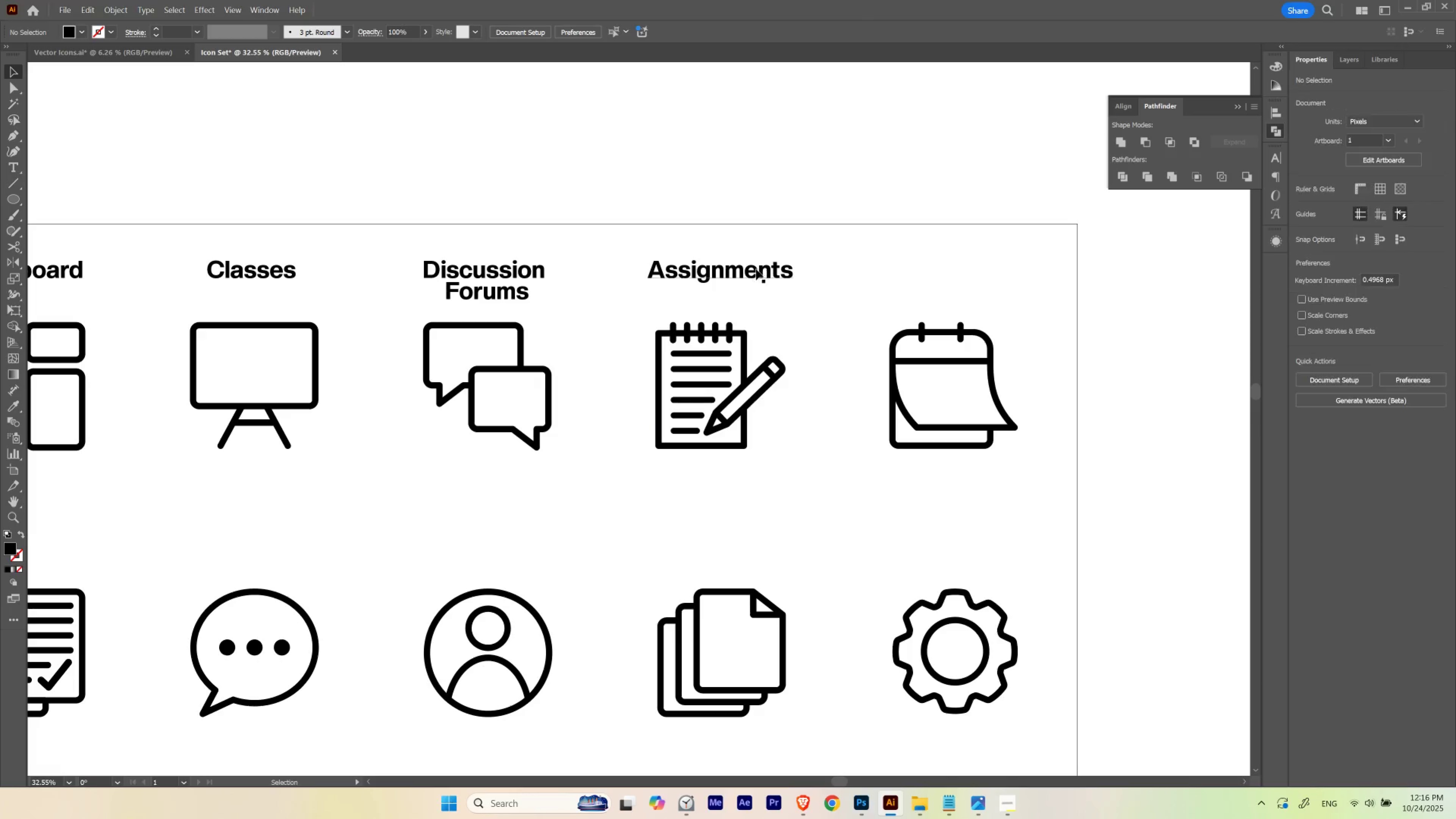 
left_click_drag(start_coordinate=[756, 269], to_coordinate=[743, 270])
 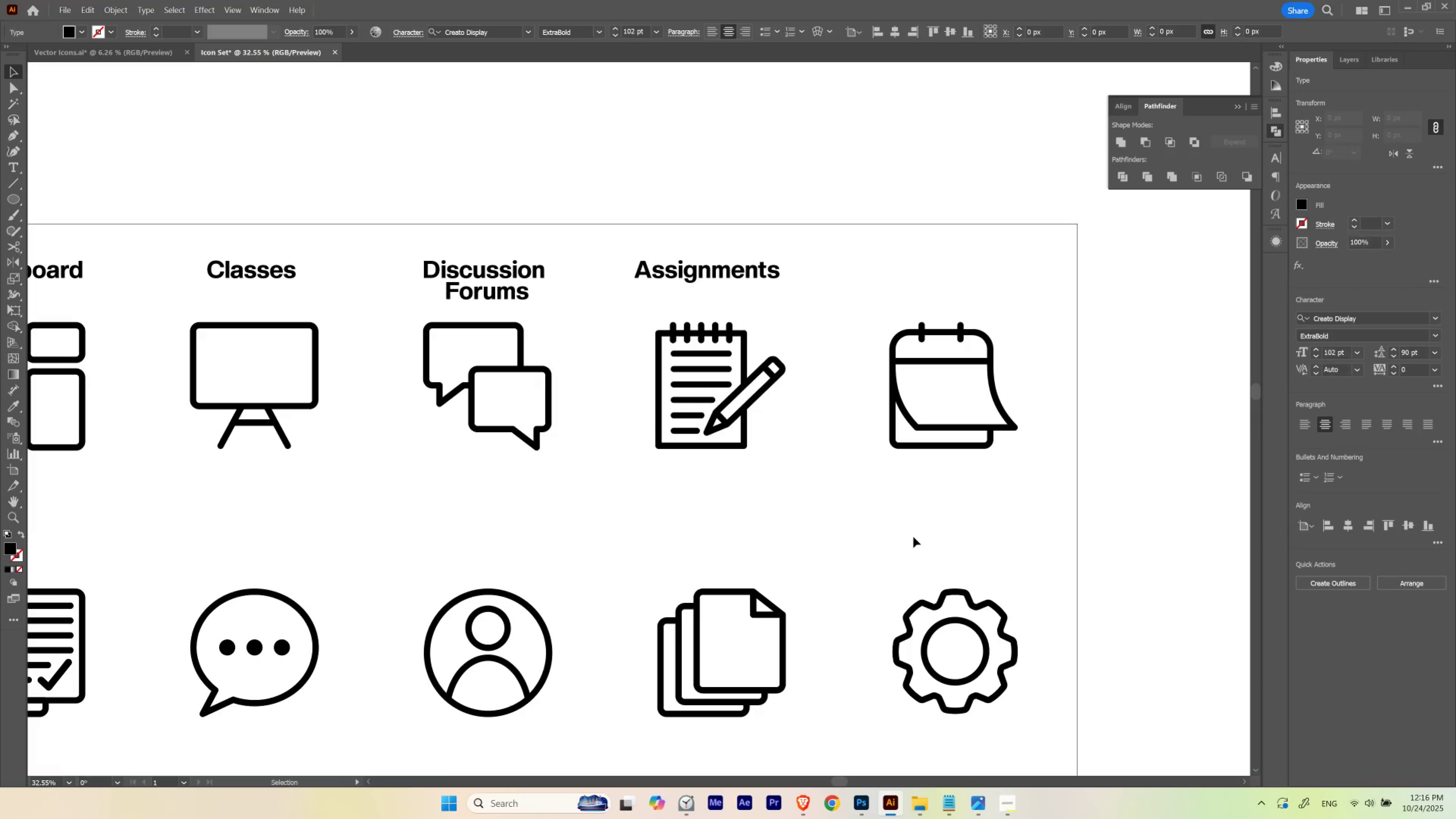 
hold_key(key=ShiftLeft, duration=1.1)
 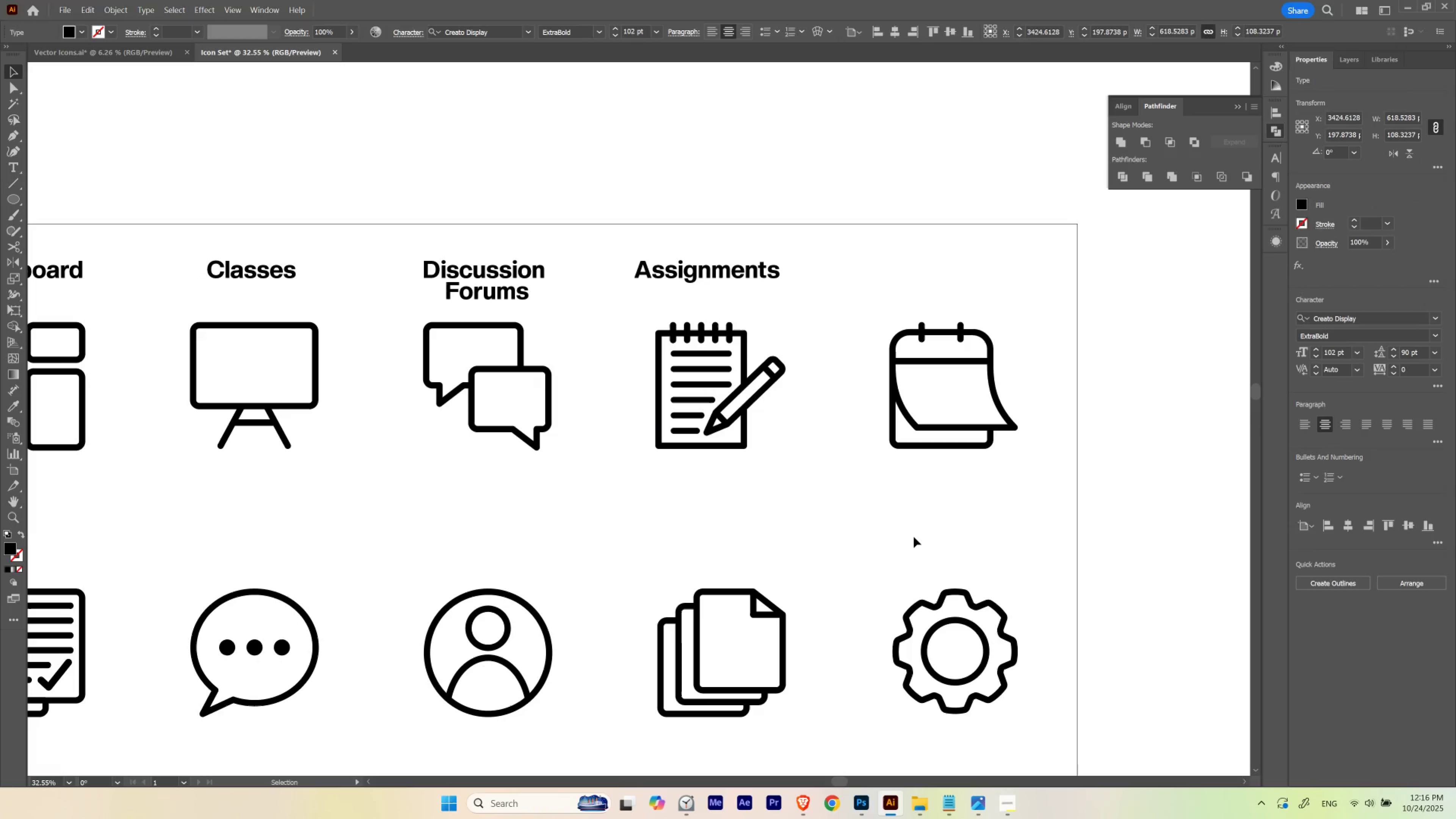 
key(V)
 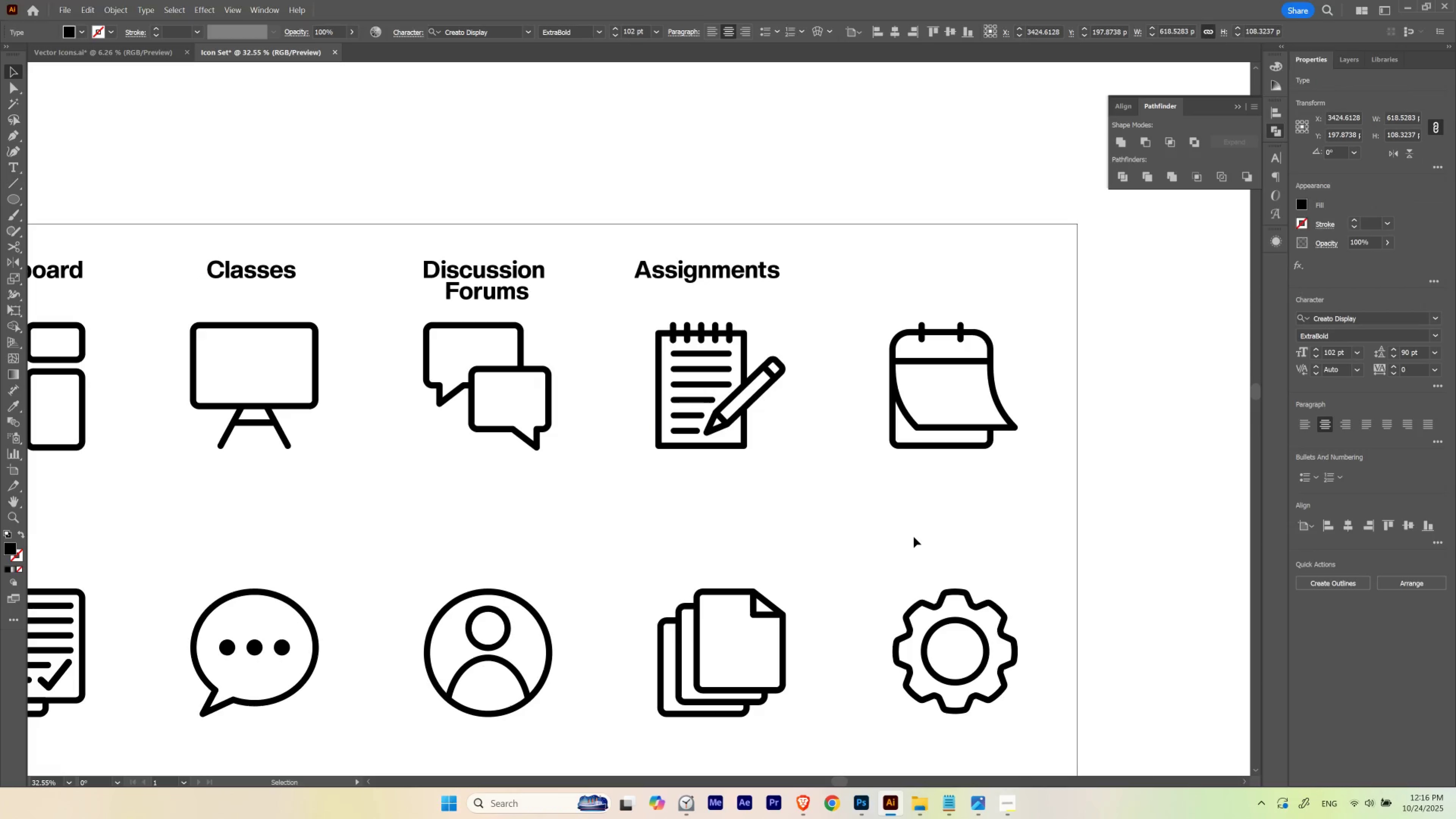 
key(Shift+ArrowLeft)
 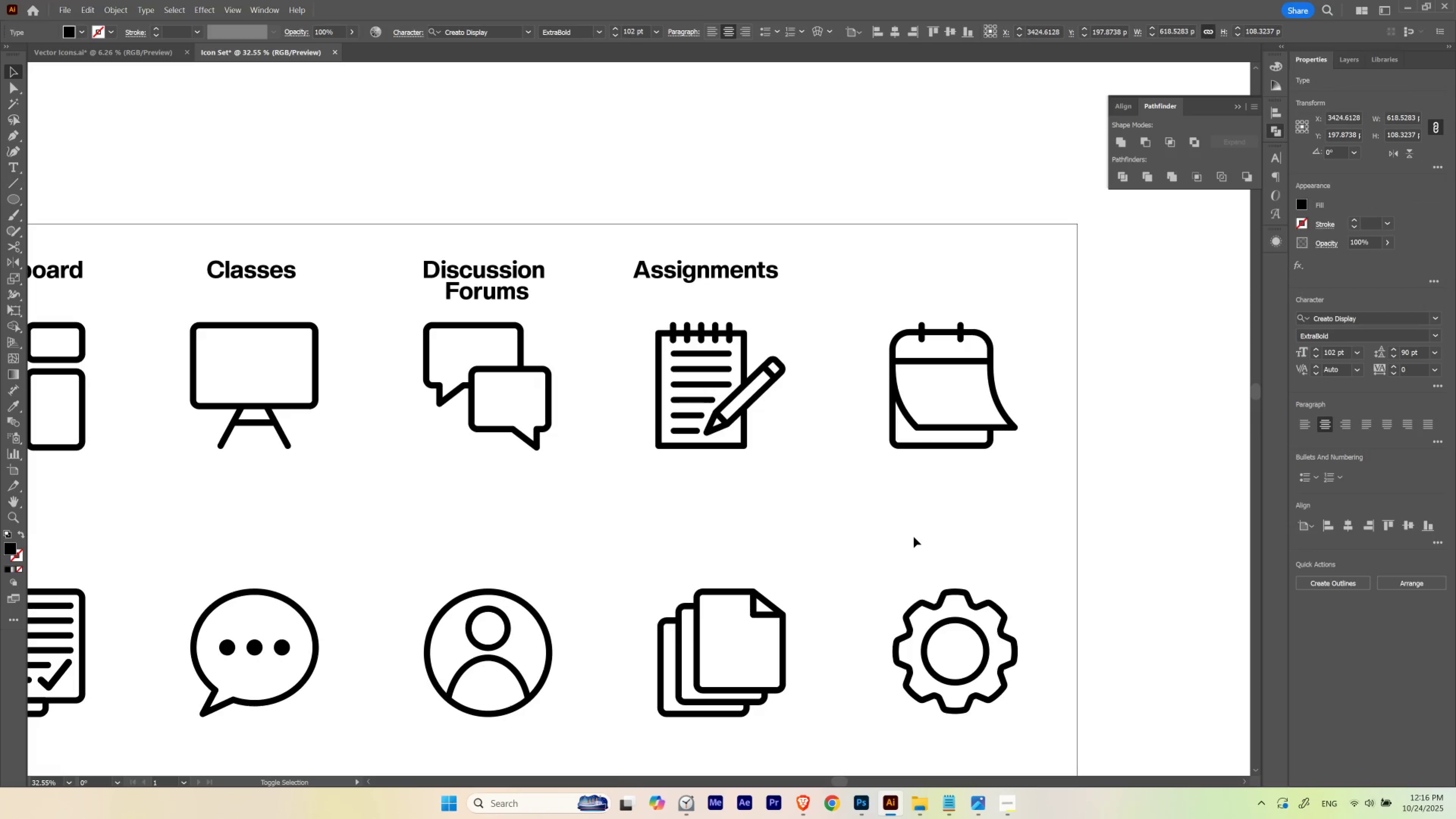 
key(Shift+ArrowLeft)
 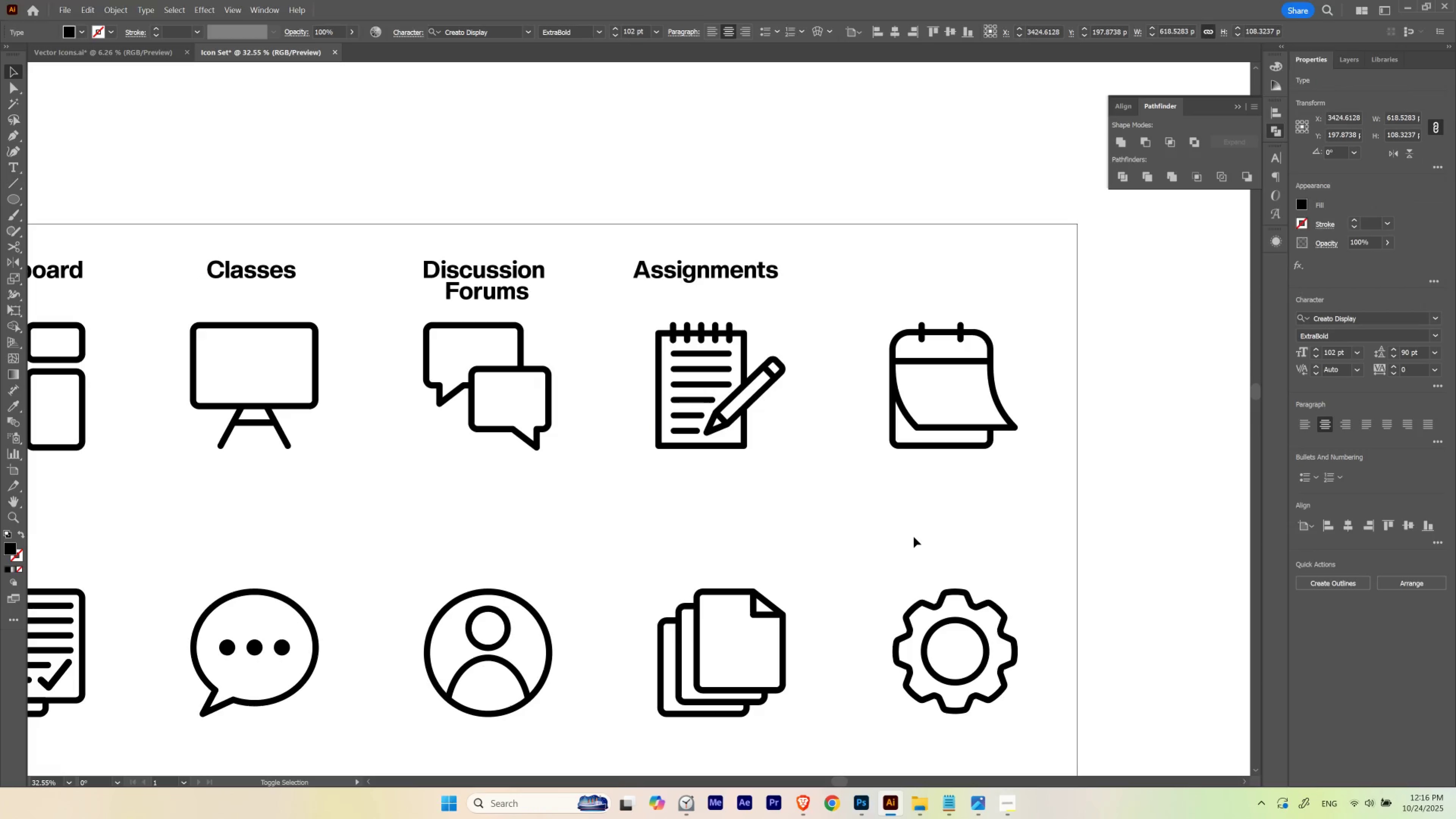 
key(Shift+ArrowRight)
 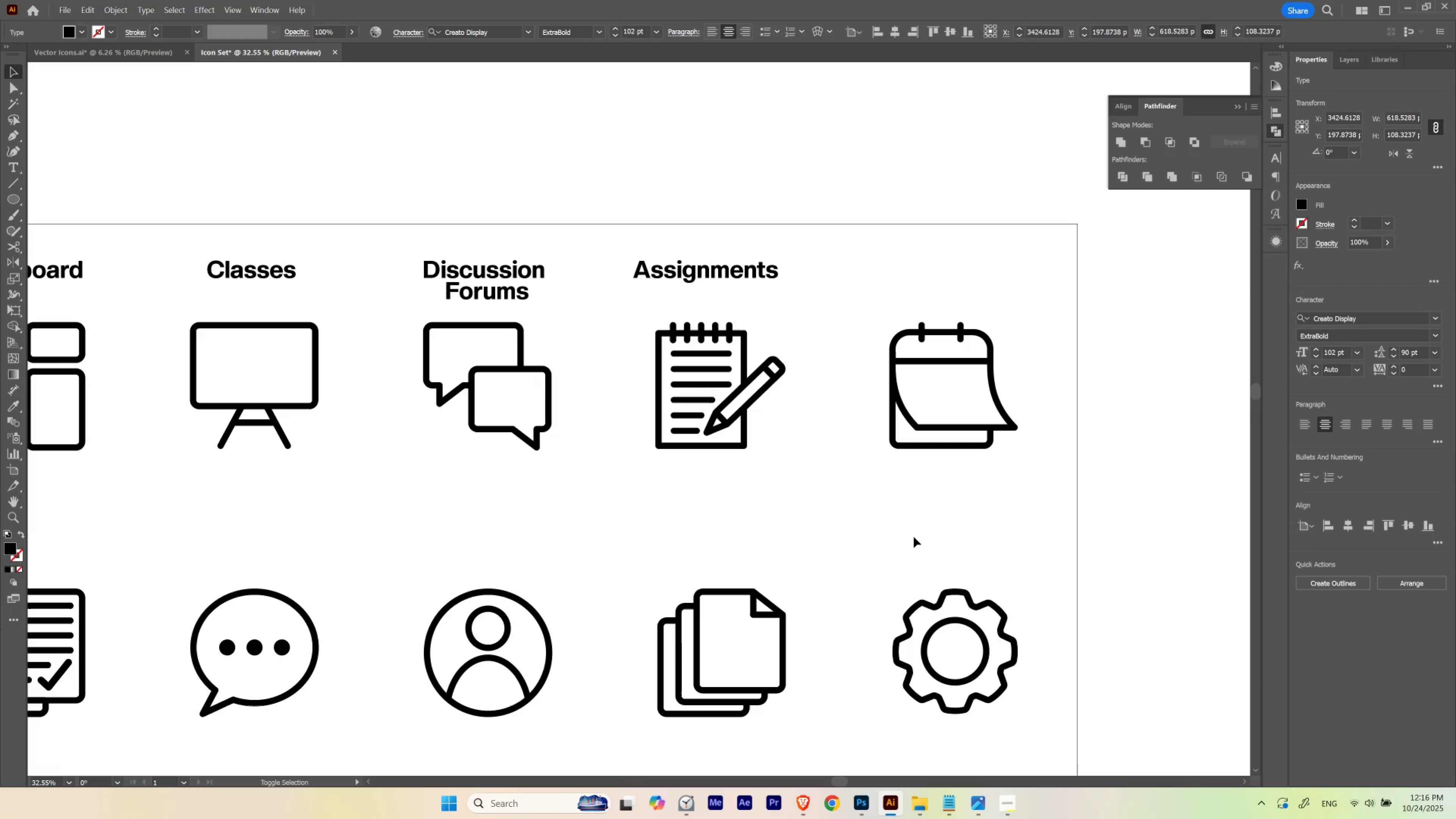 
key(Shift+ArrowRight)
 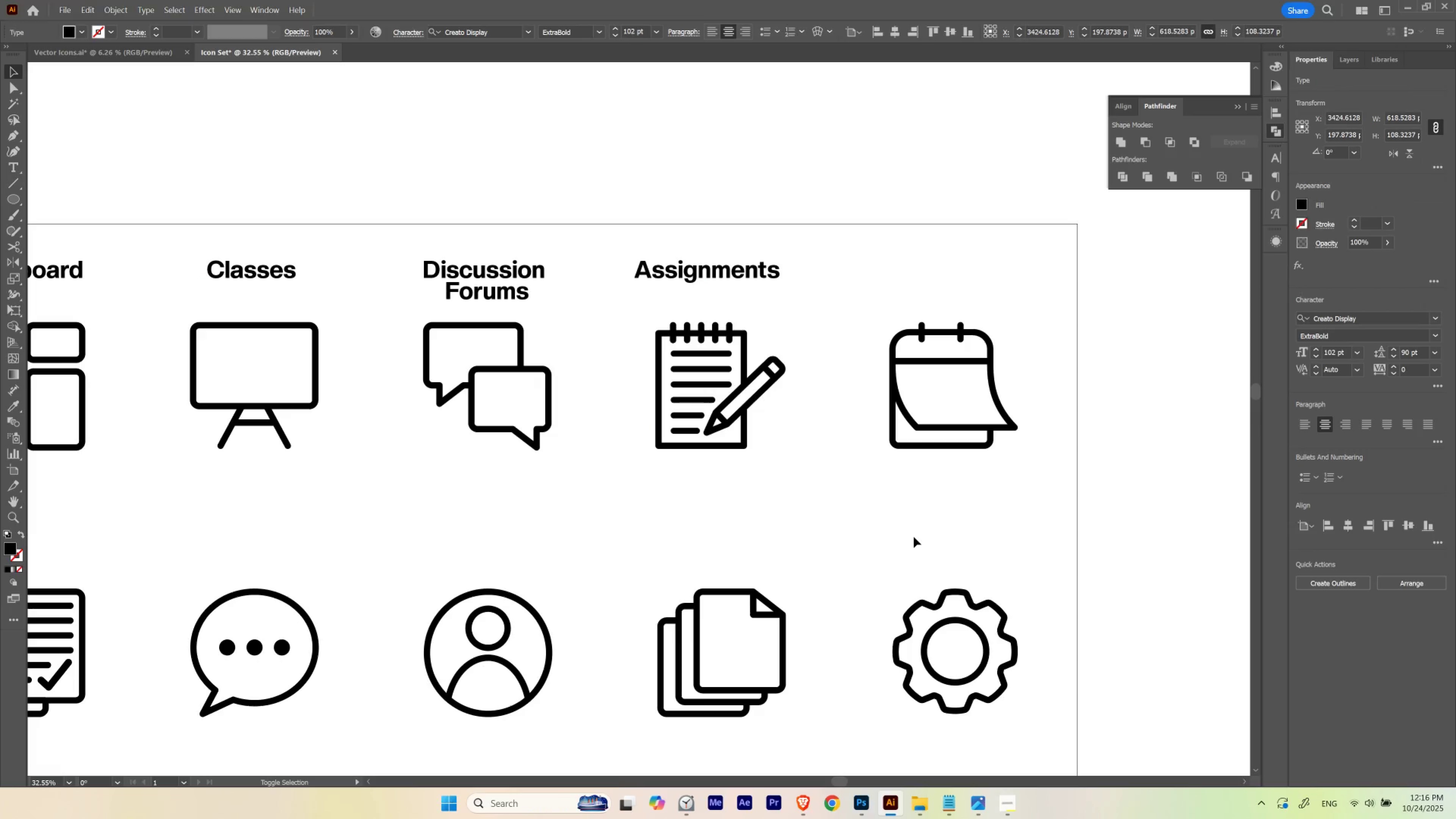 
key(Shift+ArrowLeft)
 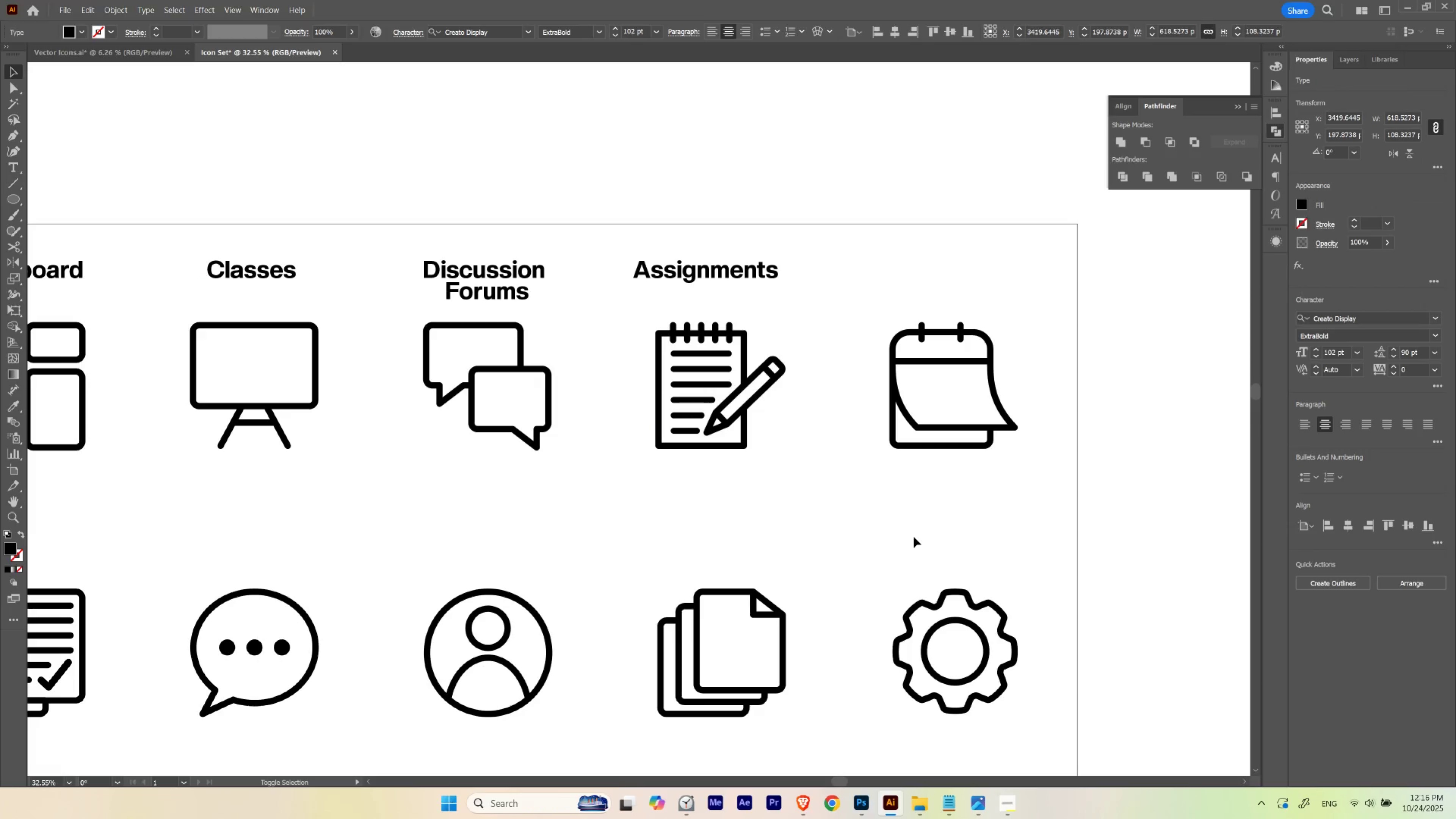 
key(Shift+ArrowLeft)
 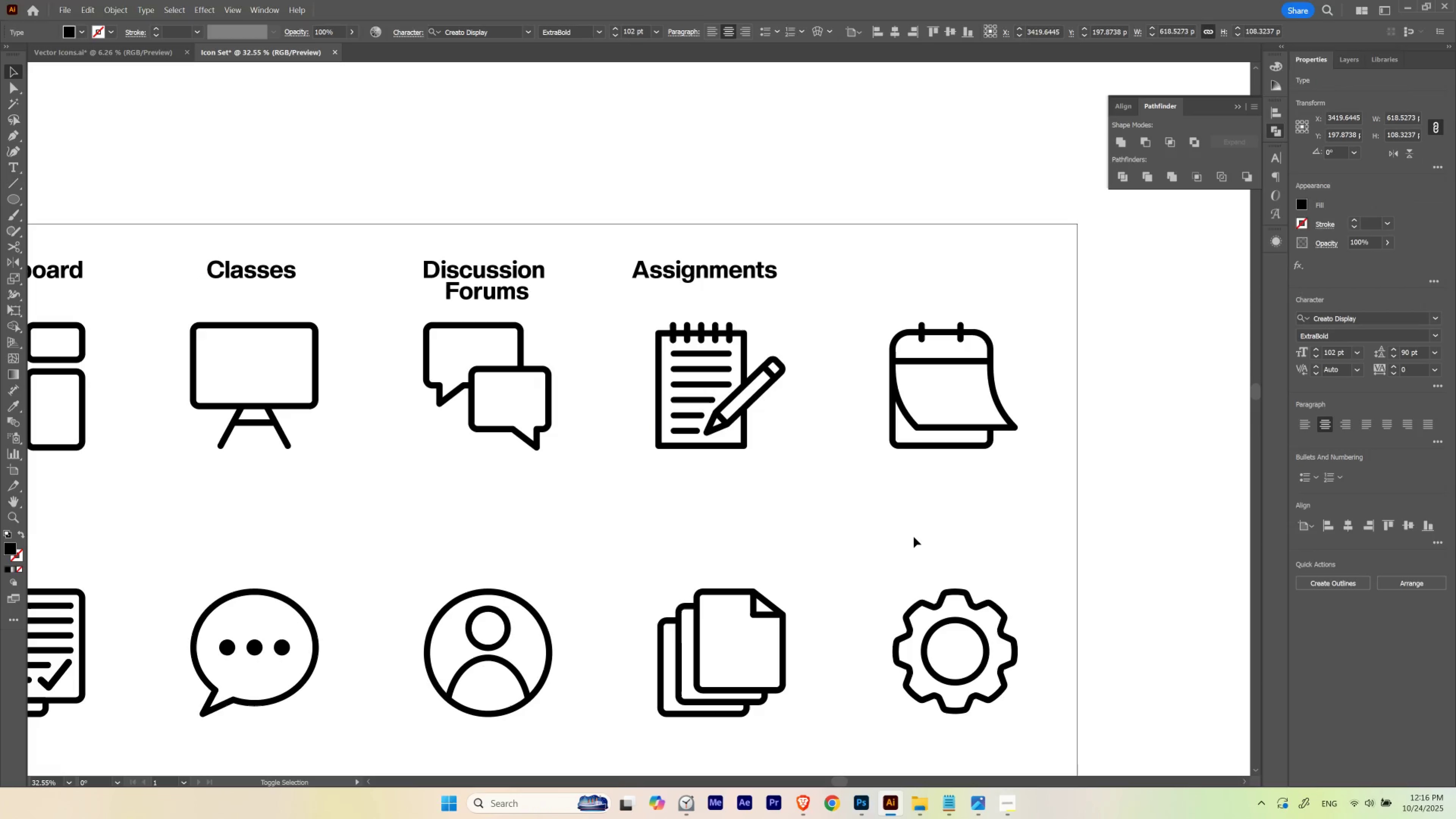 
key(Shift+ArrowRight)
 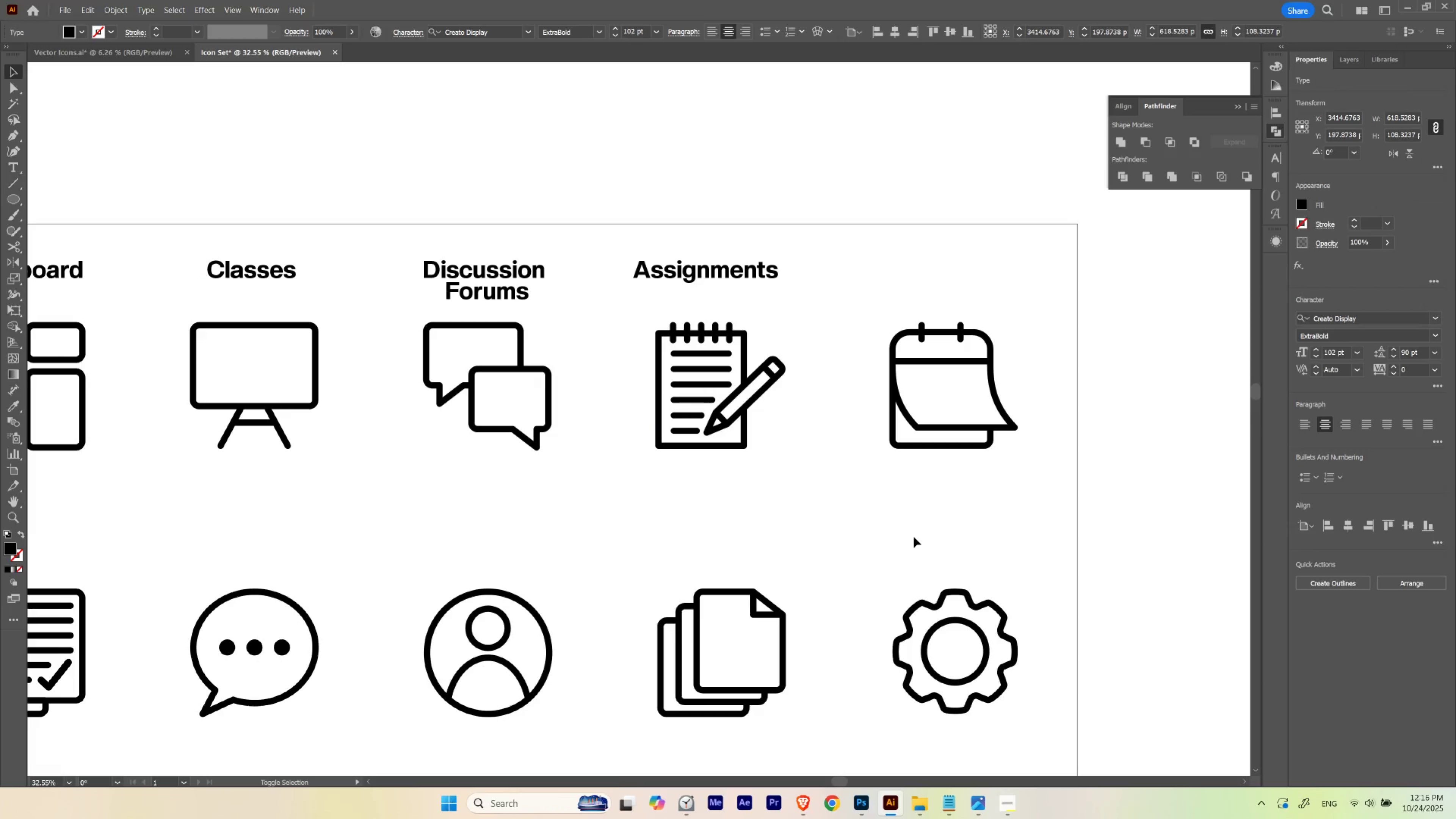 
key(Shift+ArrowLeft)
 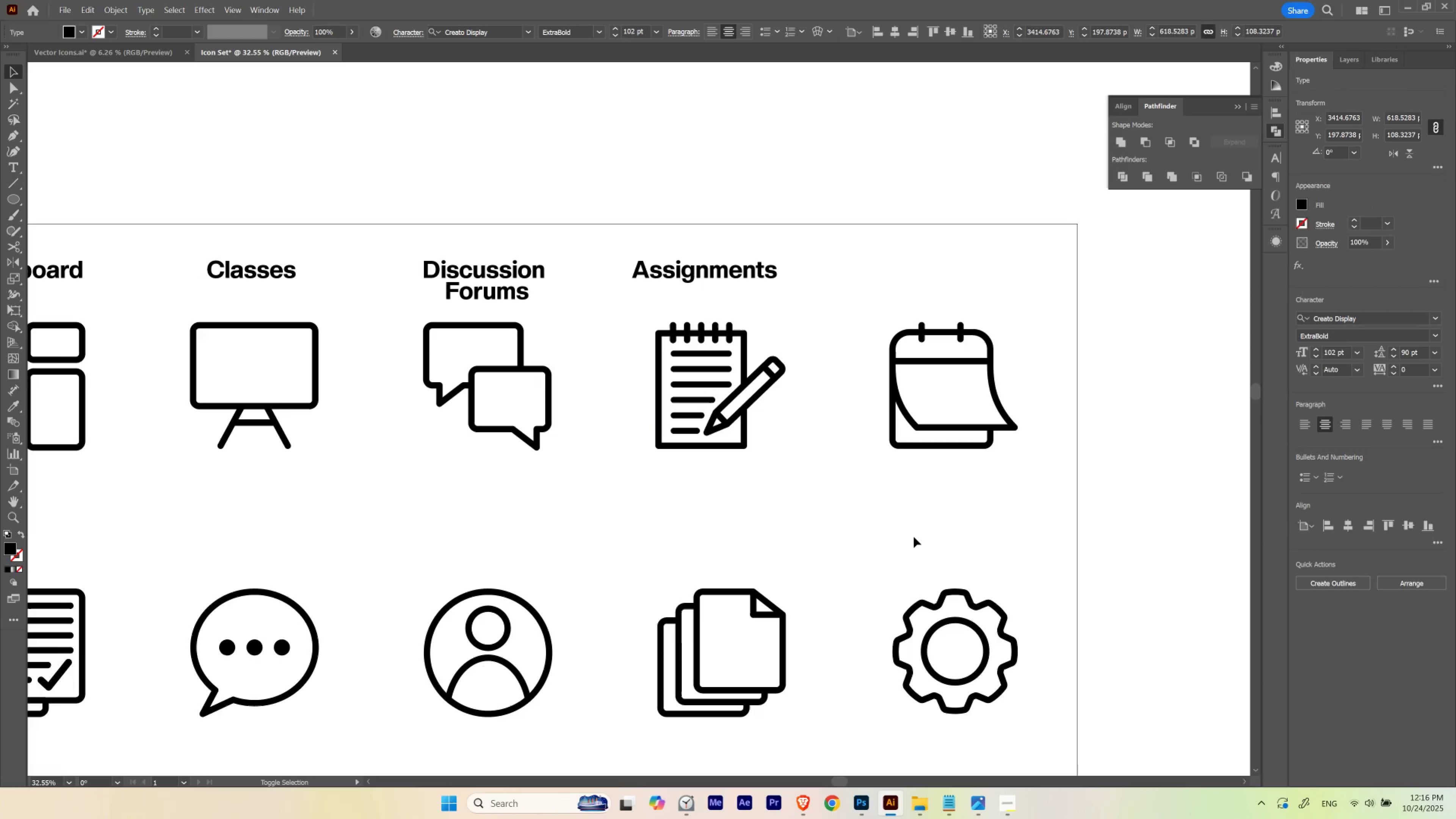 
key(Shift+ArrowRight)
 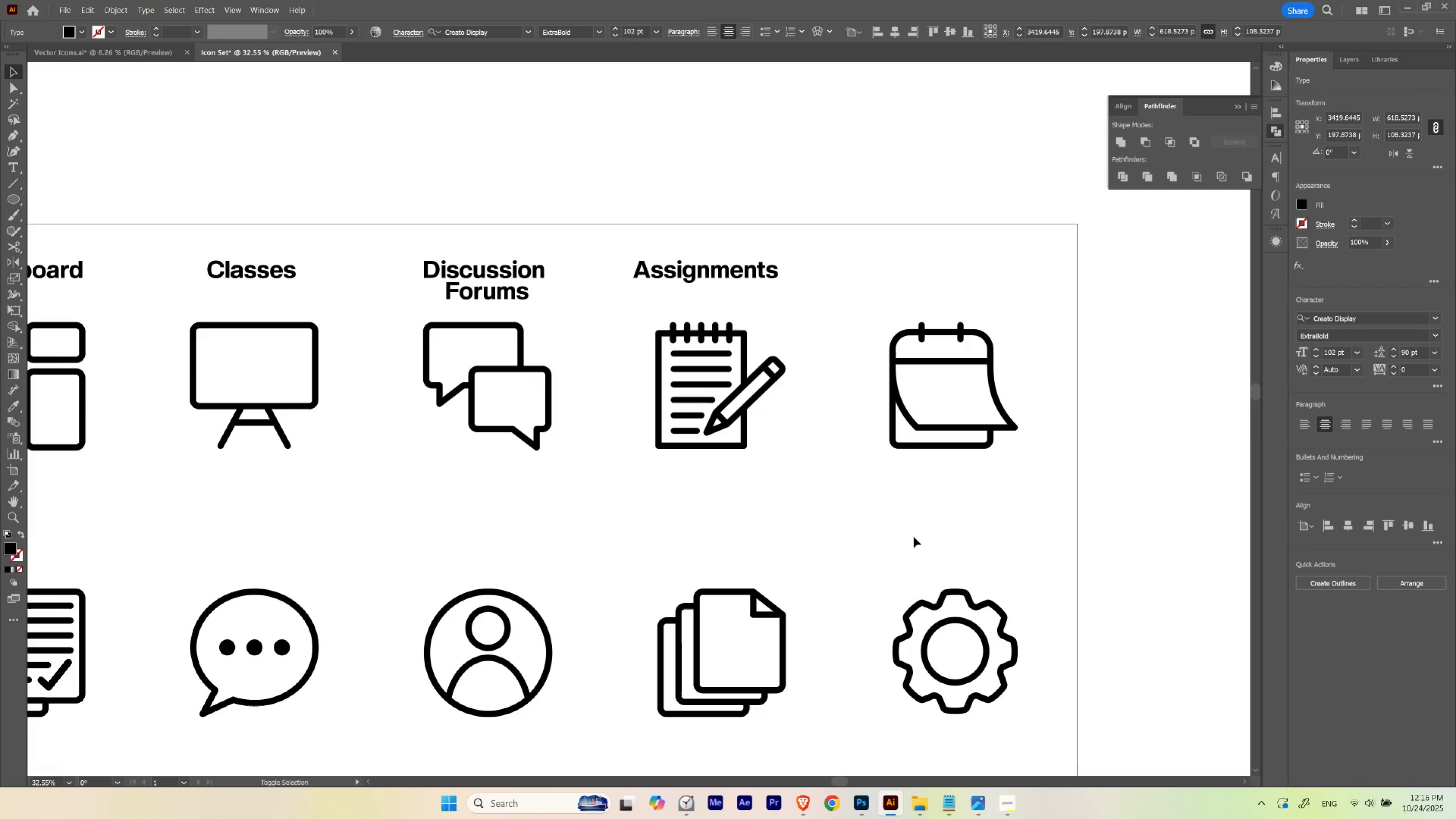 
key(Shift+ArrowLeft)
 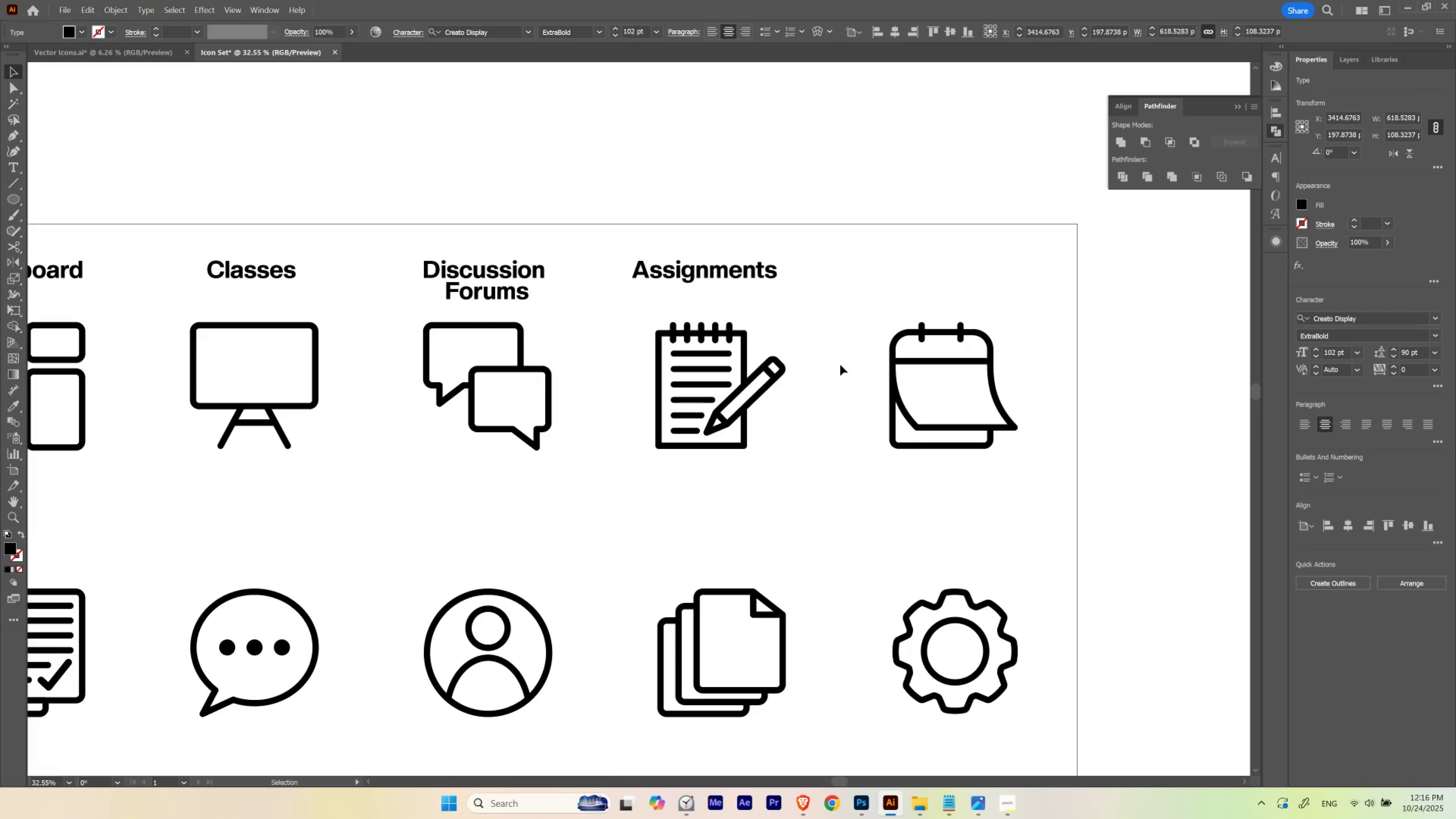 
left_click([825, 323])
 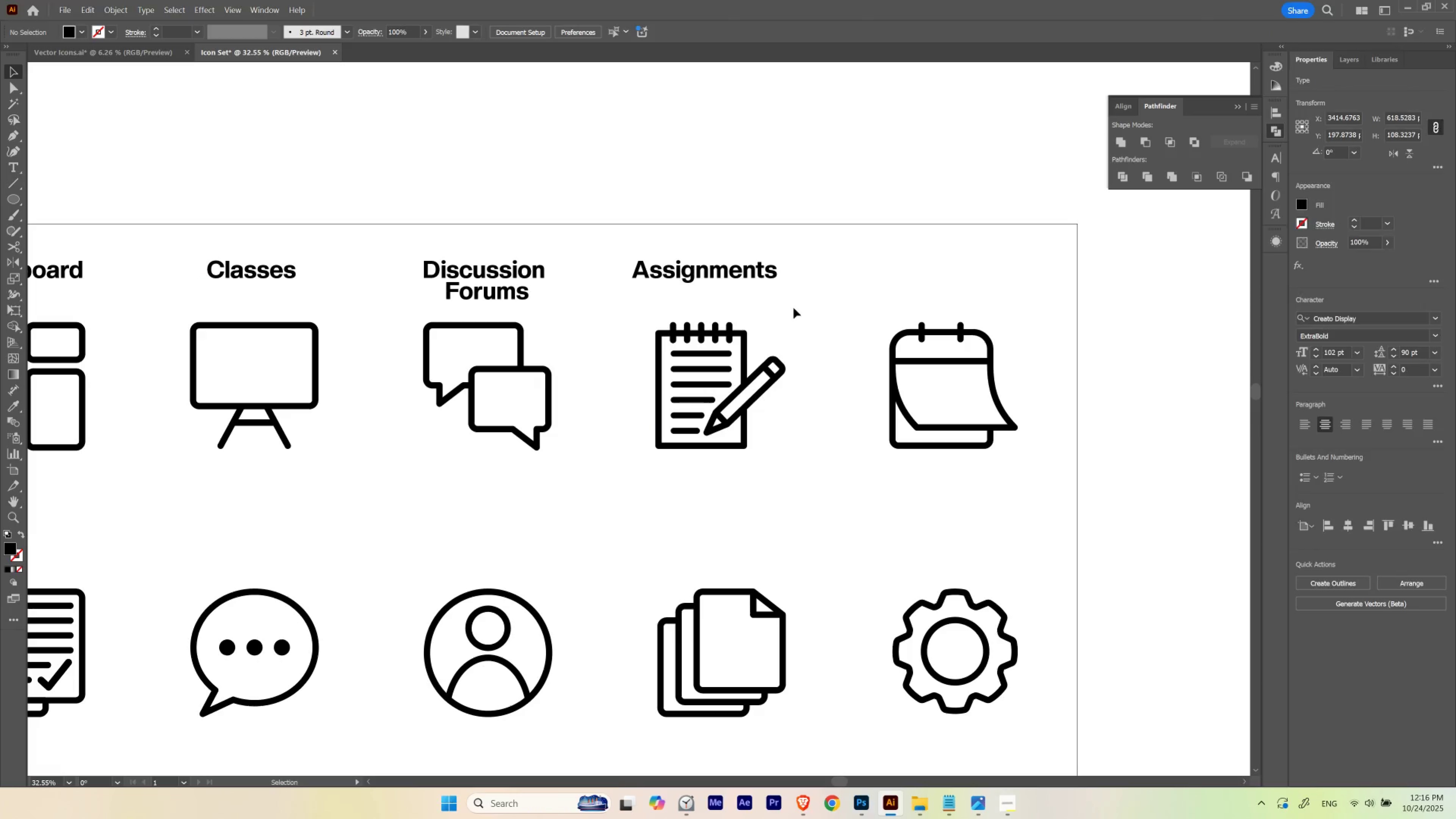 
hold_key(key=AltLeft, duration=2.61)
left_click_drag(start_coordinate=[727, 274], to_coordinate=[961, 294])
 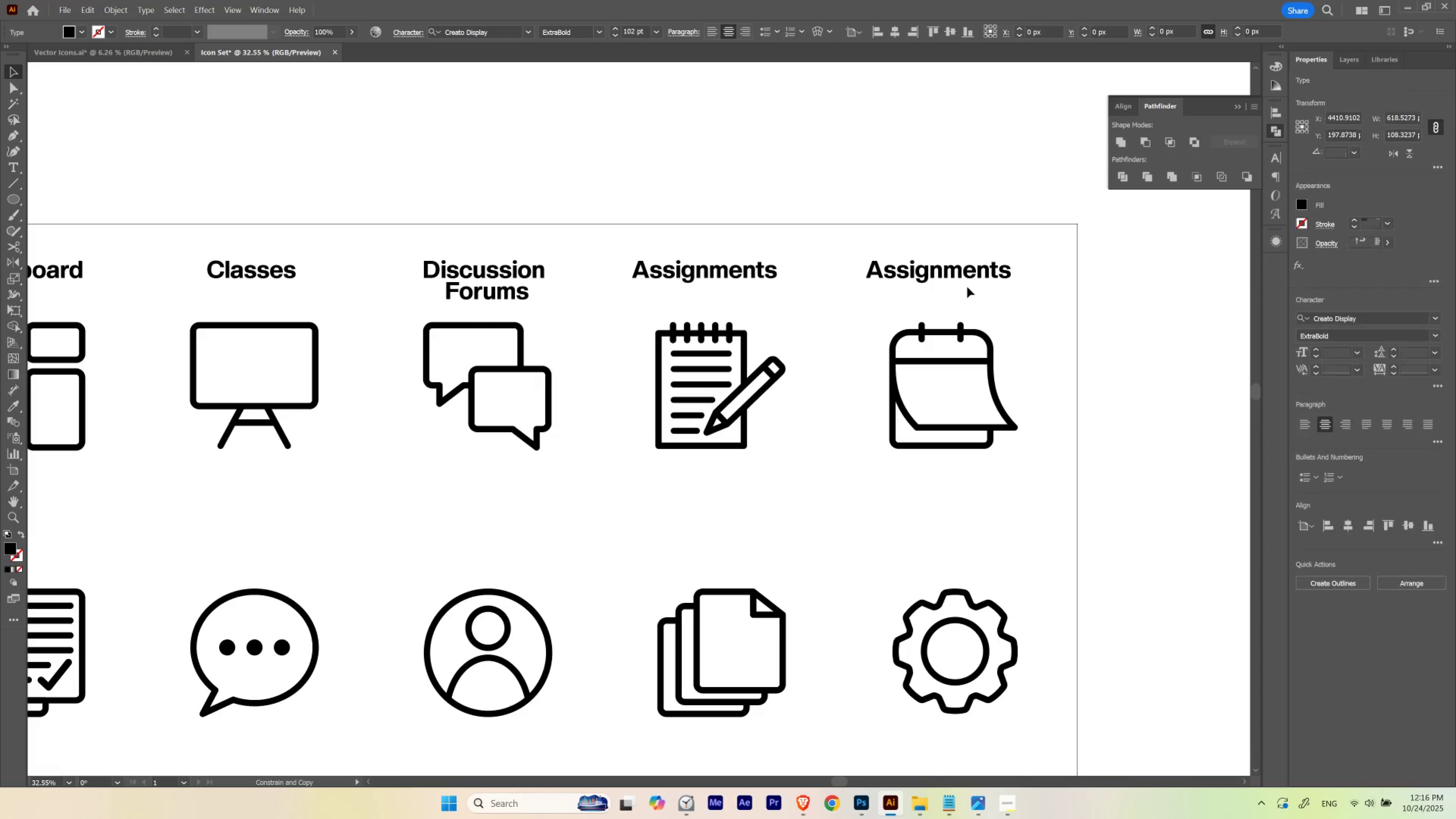 
hold_key(key=ShiftLeft, duration=1.53)
 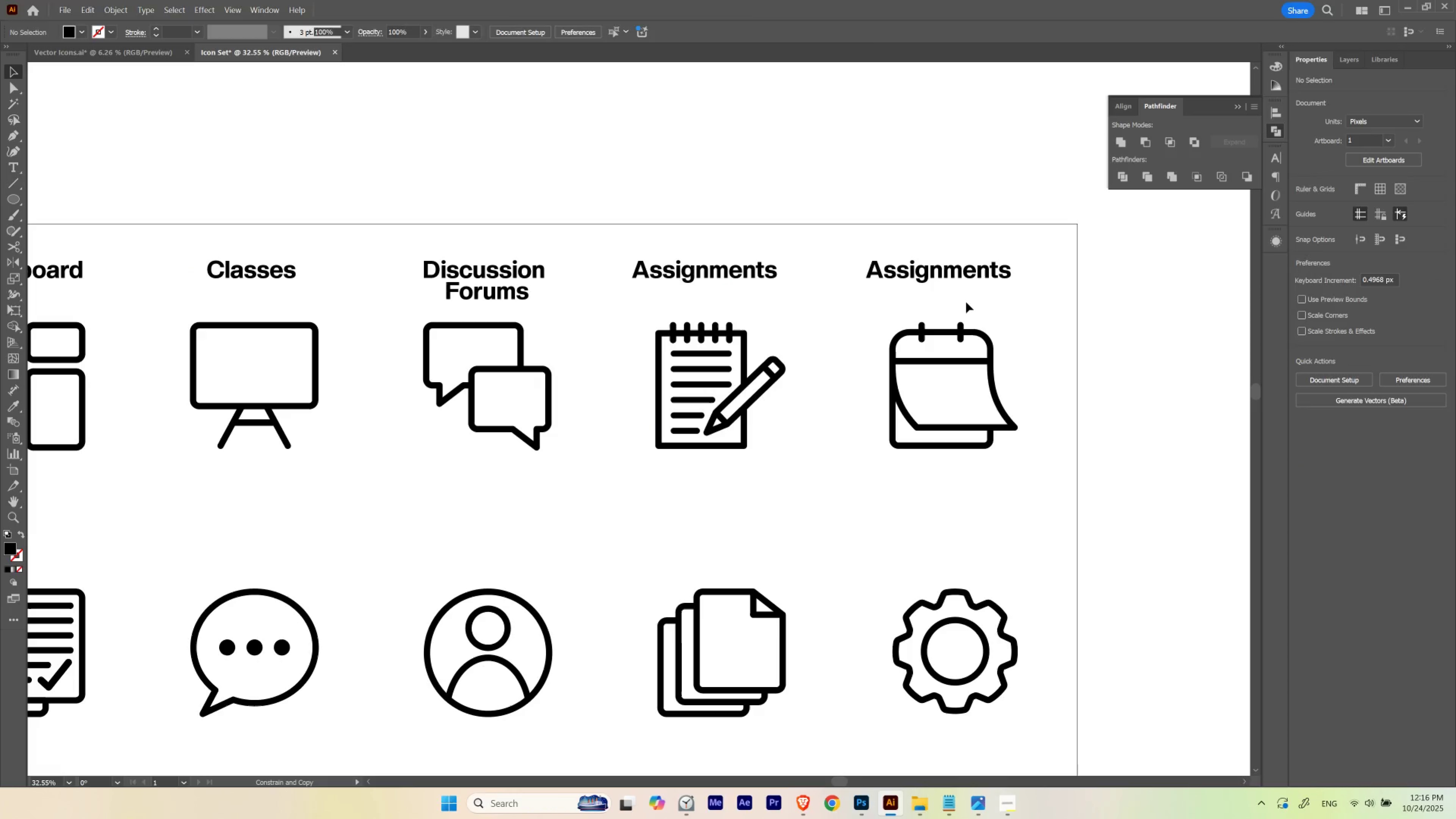 
hold_key(key=ShiftLeft, duration=0.67)
 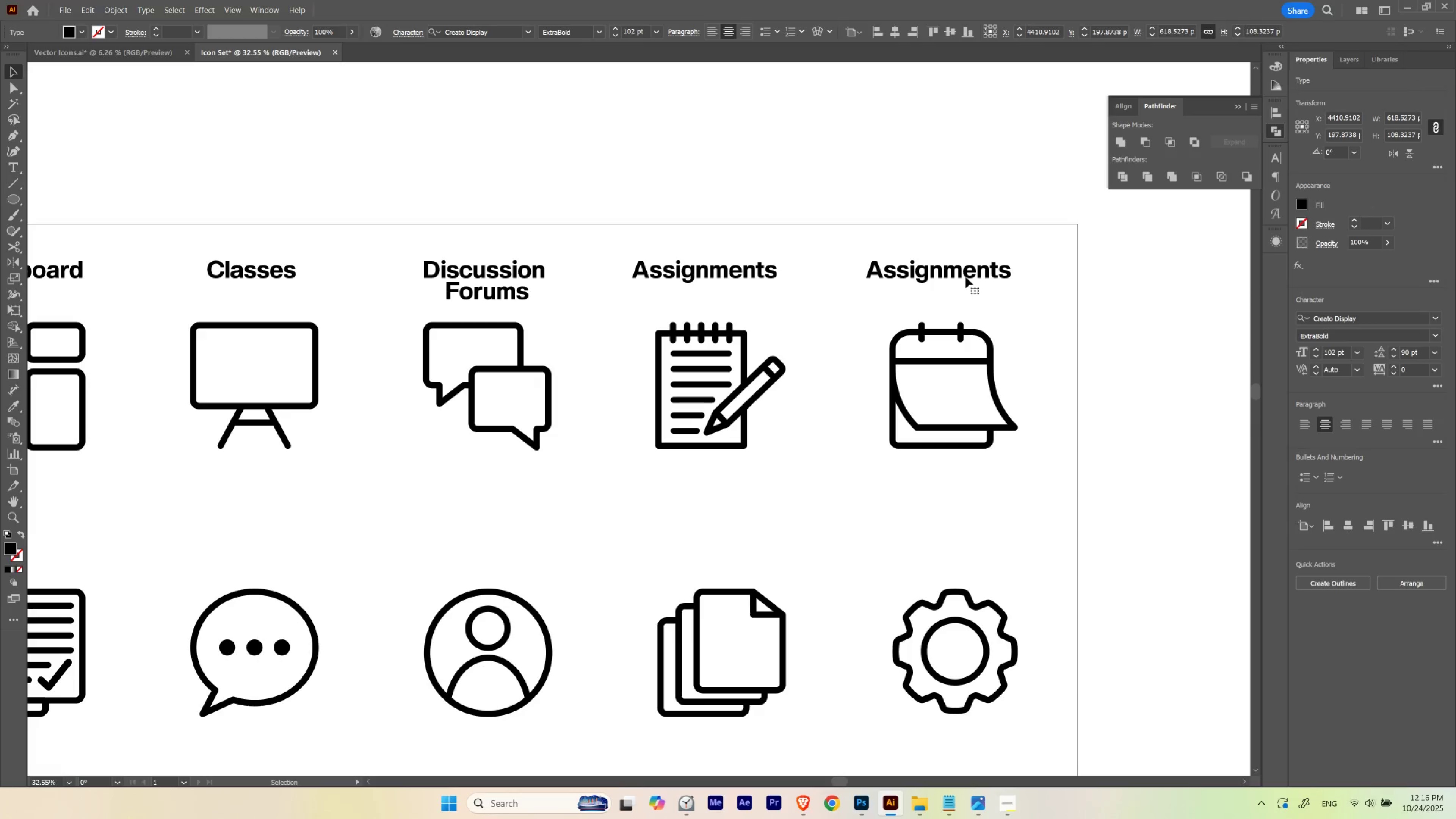 
left_click([965, 277])
 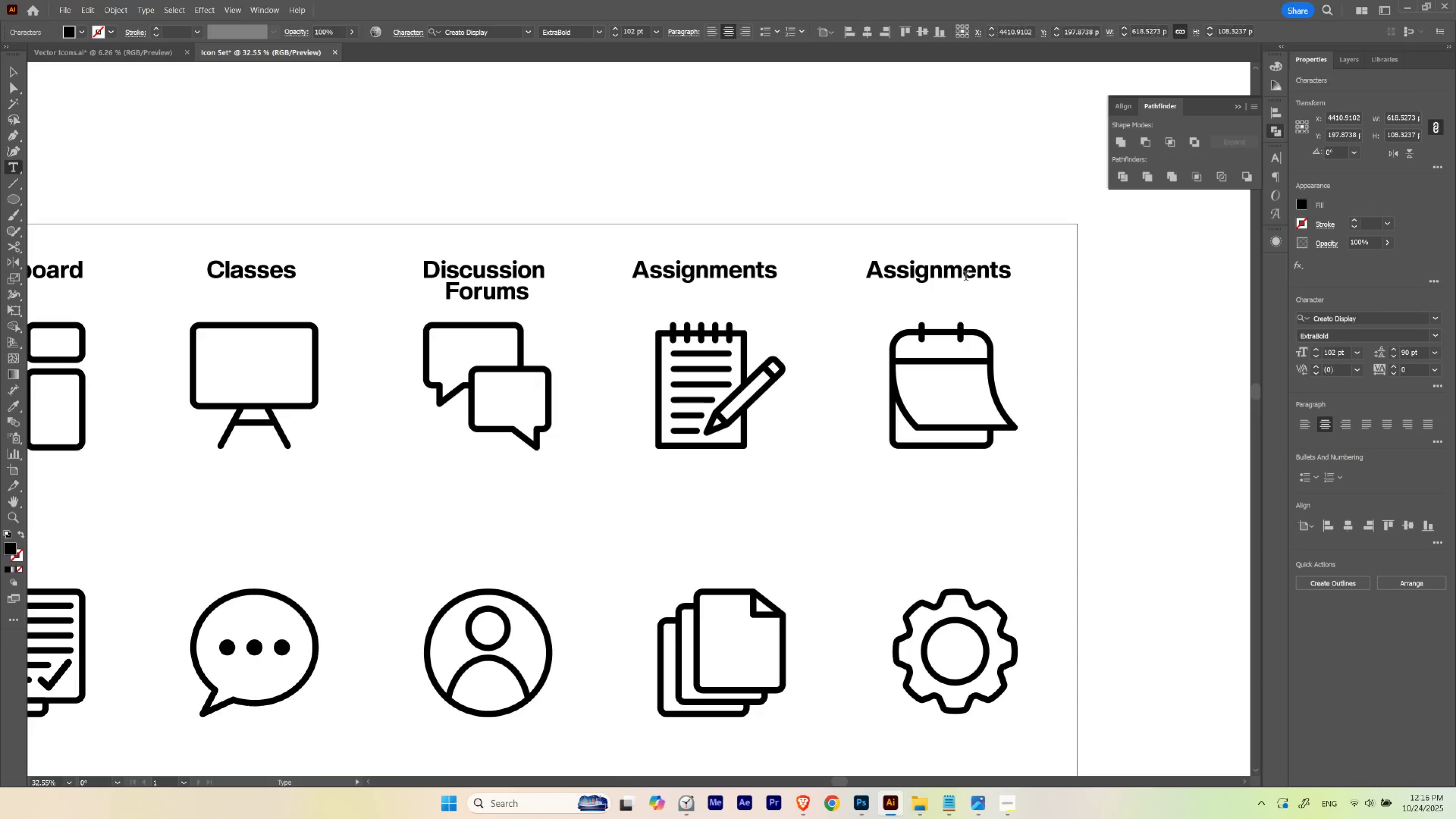 
triple_click([965, 277])
 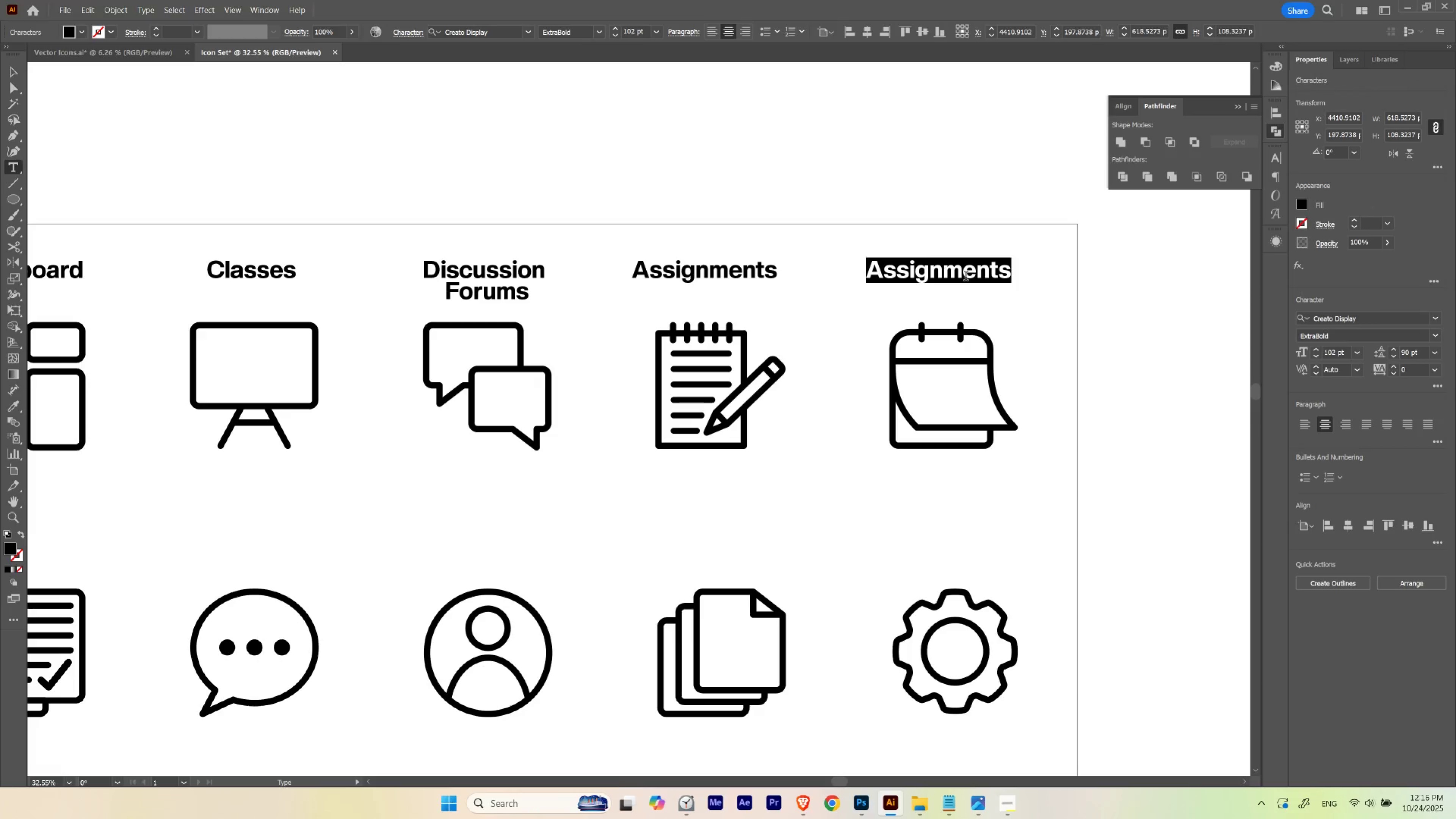 
type(Calendar)
key(Escape)
 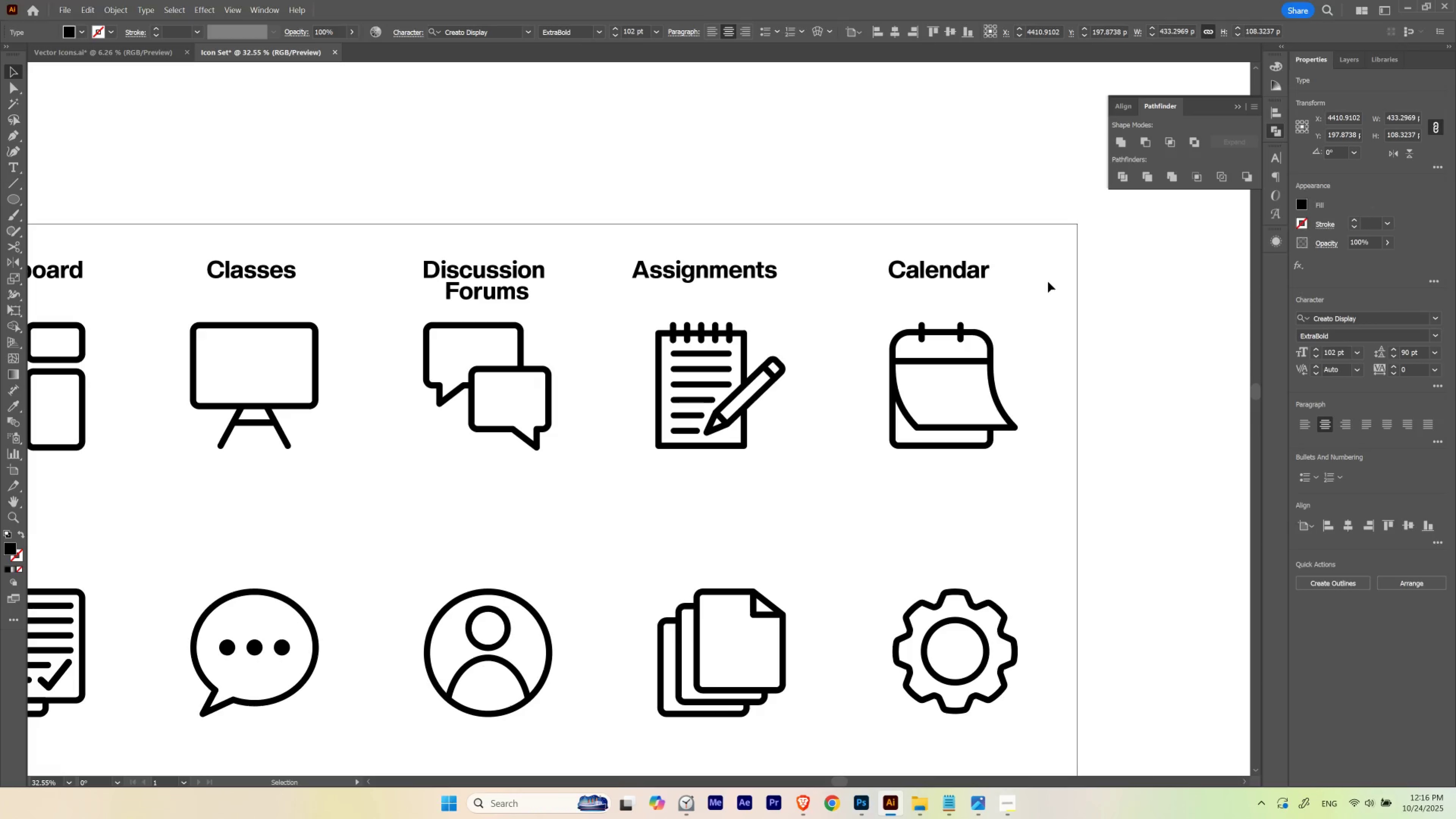 
left_click([1048, 282])
 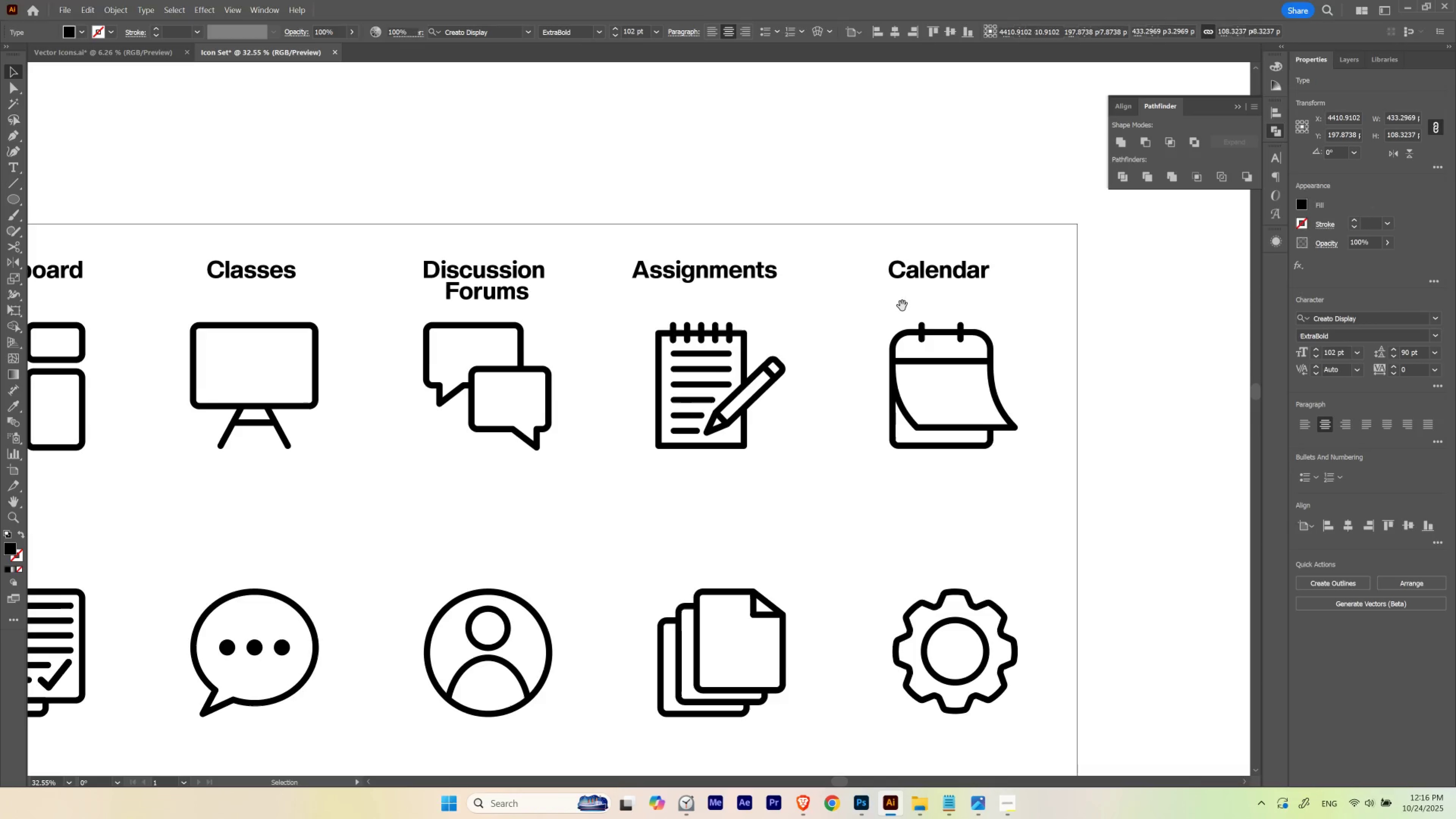 
hold_key(key=Space, duration=1.99)
 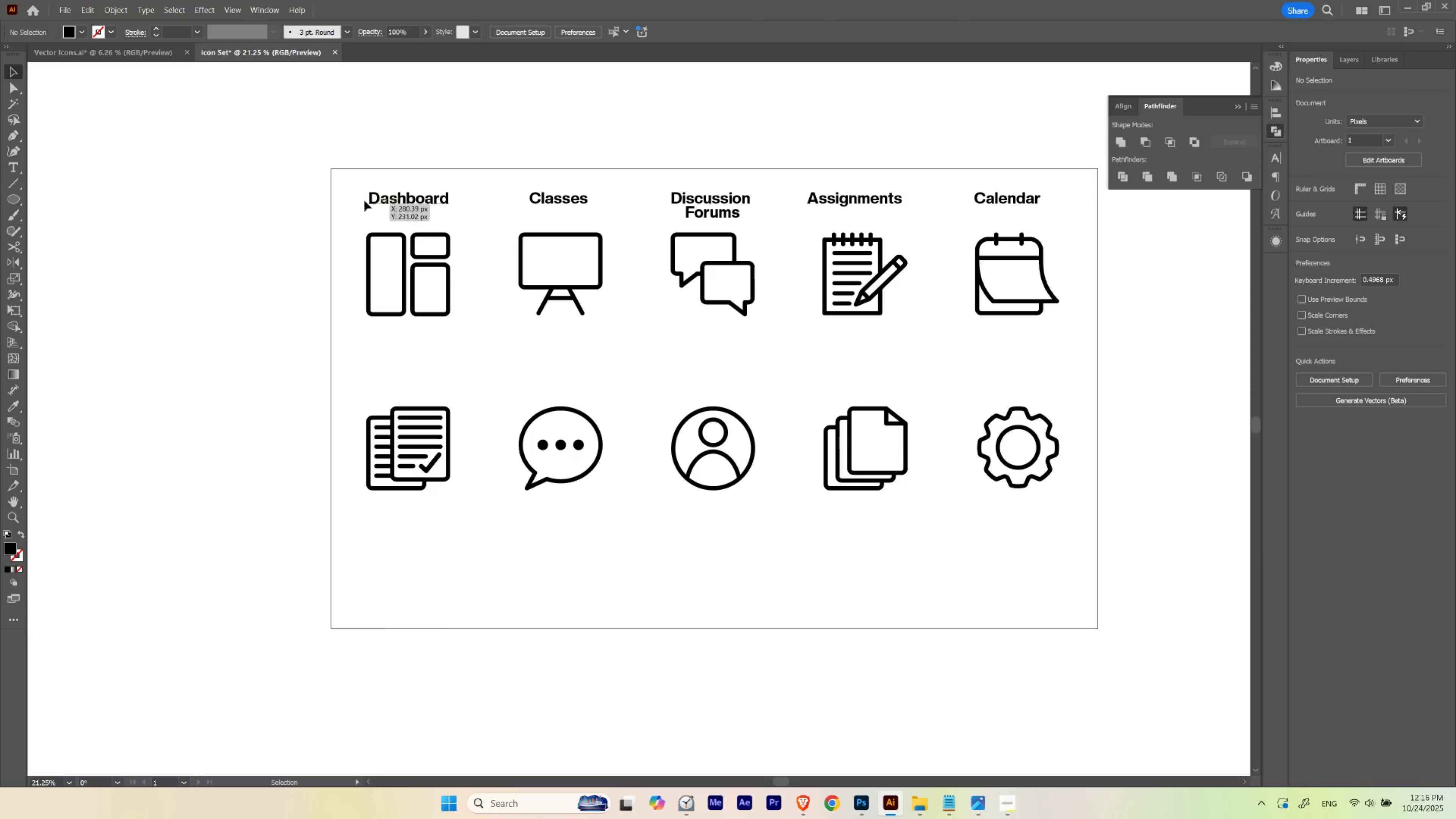 
hold_key(key=ControlLeft, duration=0.47)
 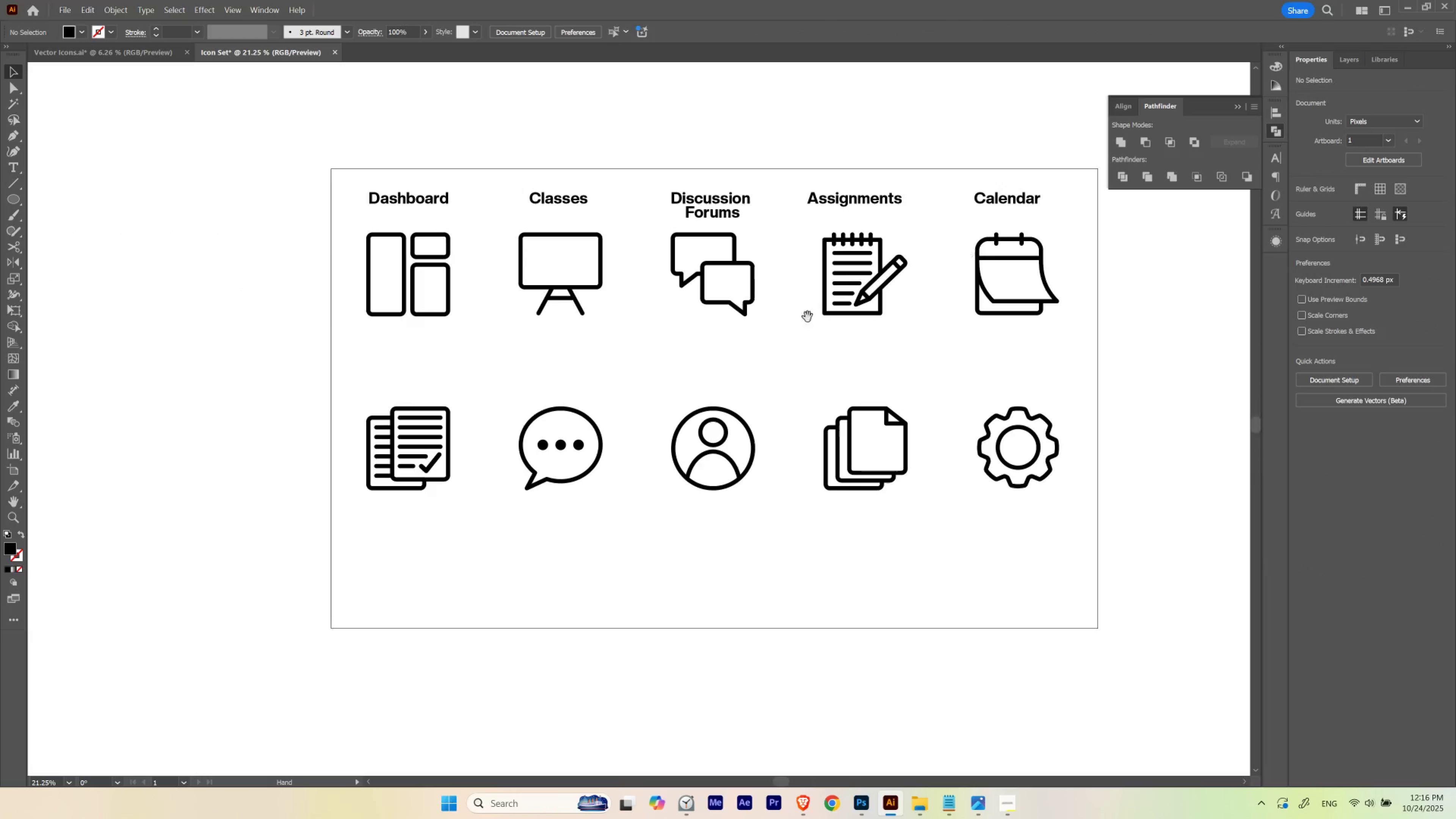 
left_click([592, 373])
 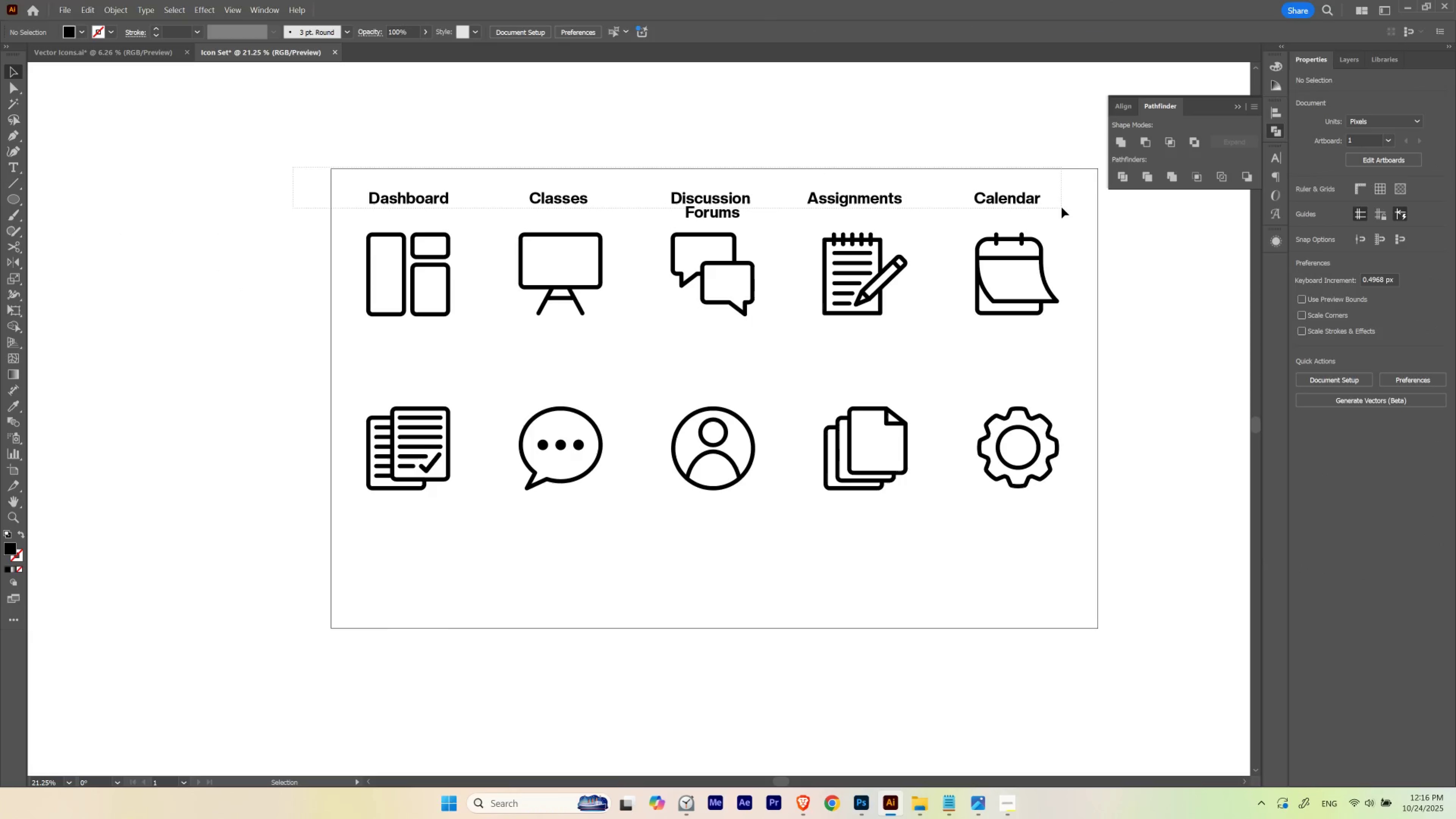 
hold_key(key=AltLeft, duration=2.82)
 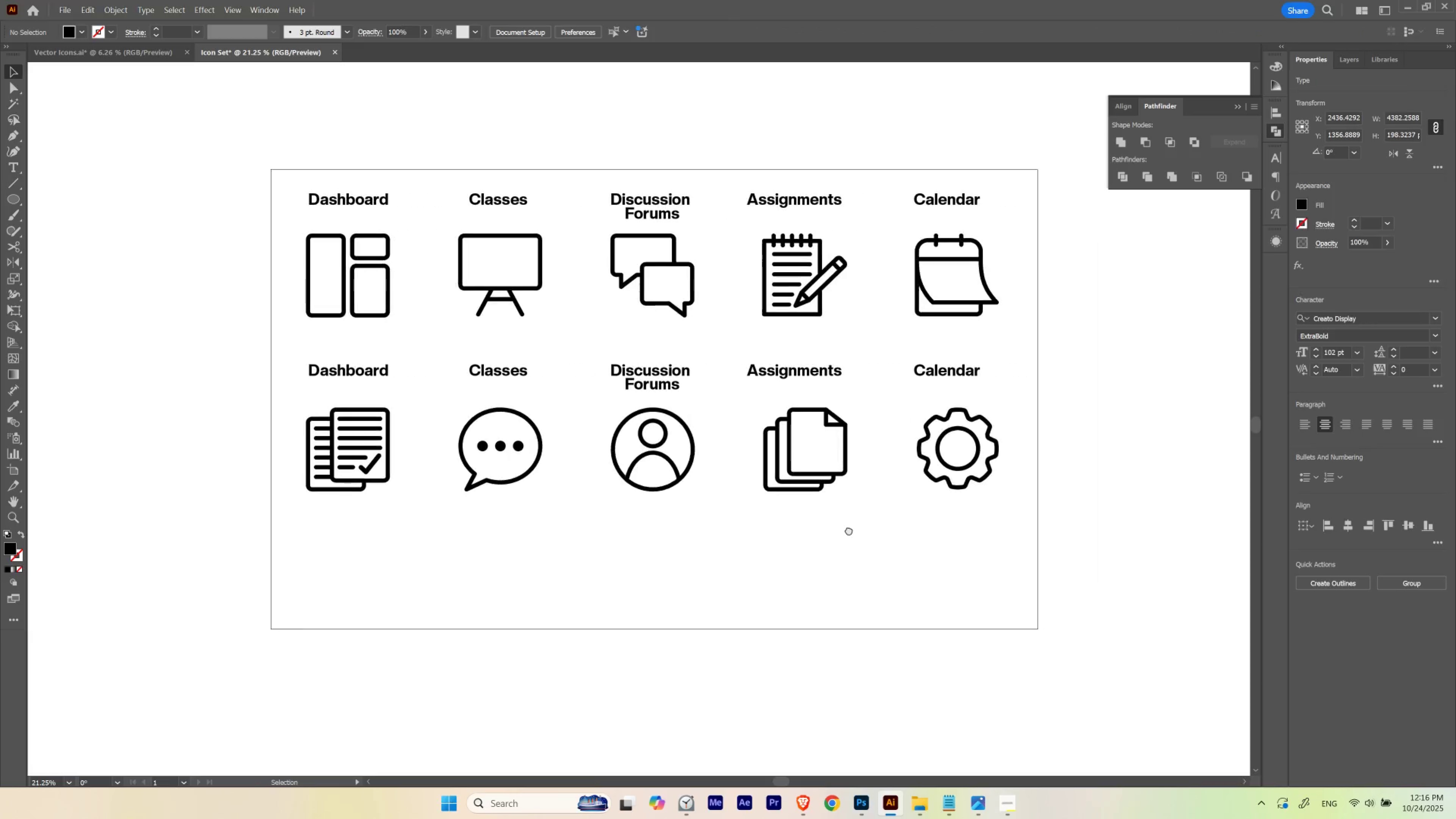 
hold_key(key=ShiftLeft, duration=1.53)
 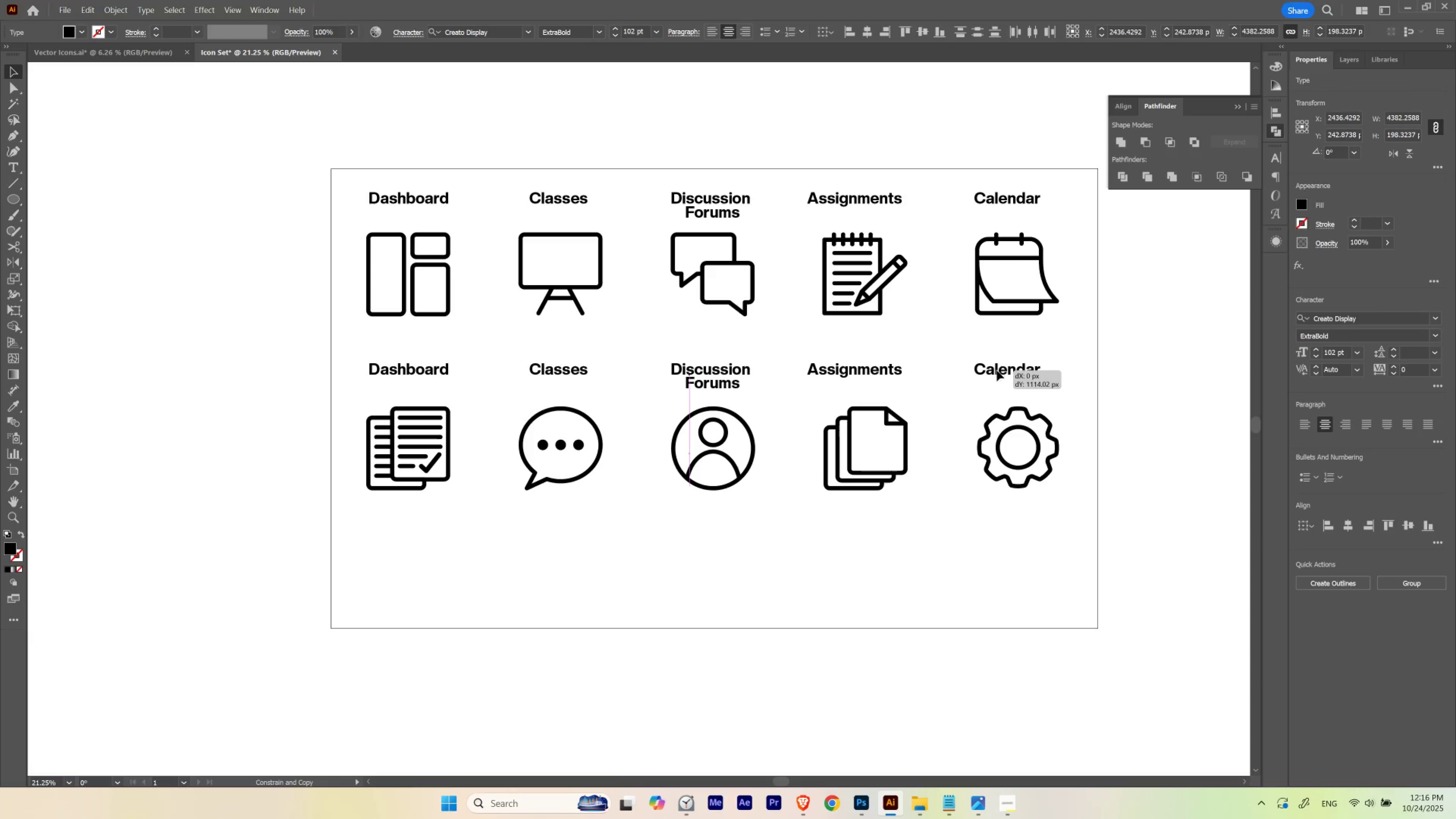 
hold_key(key=ShiftLeft, duration=0.8)
 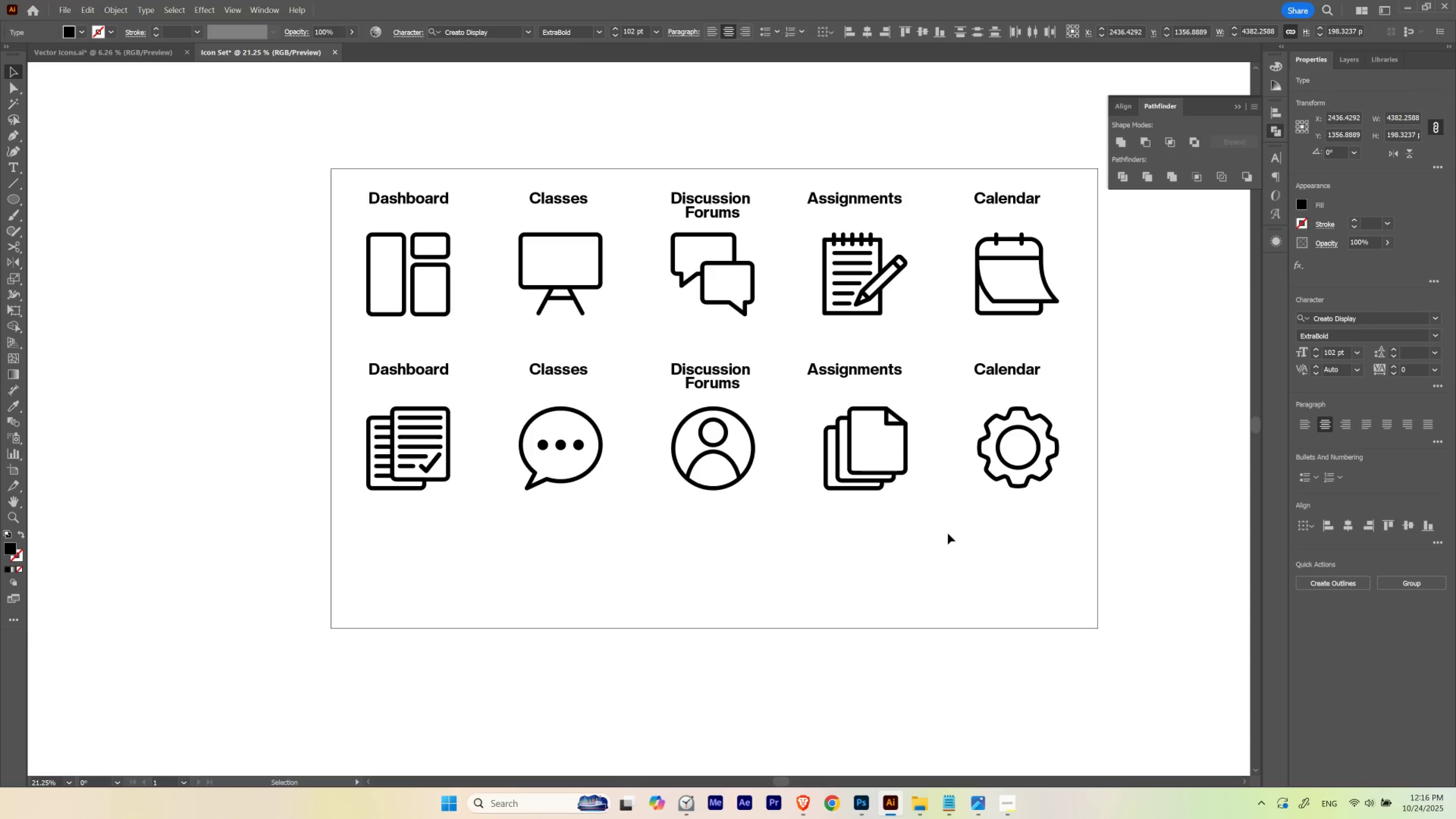 
left_click([948, 533])
 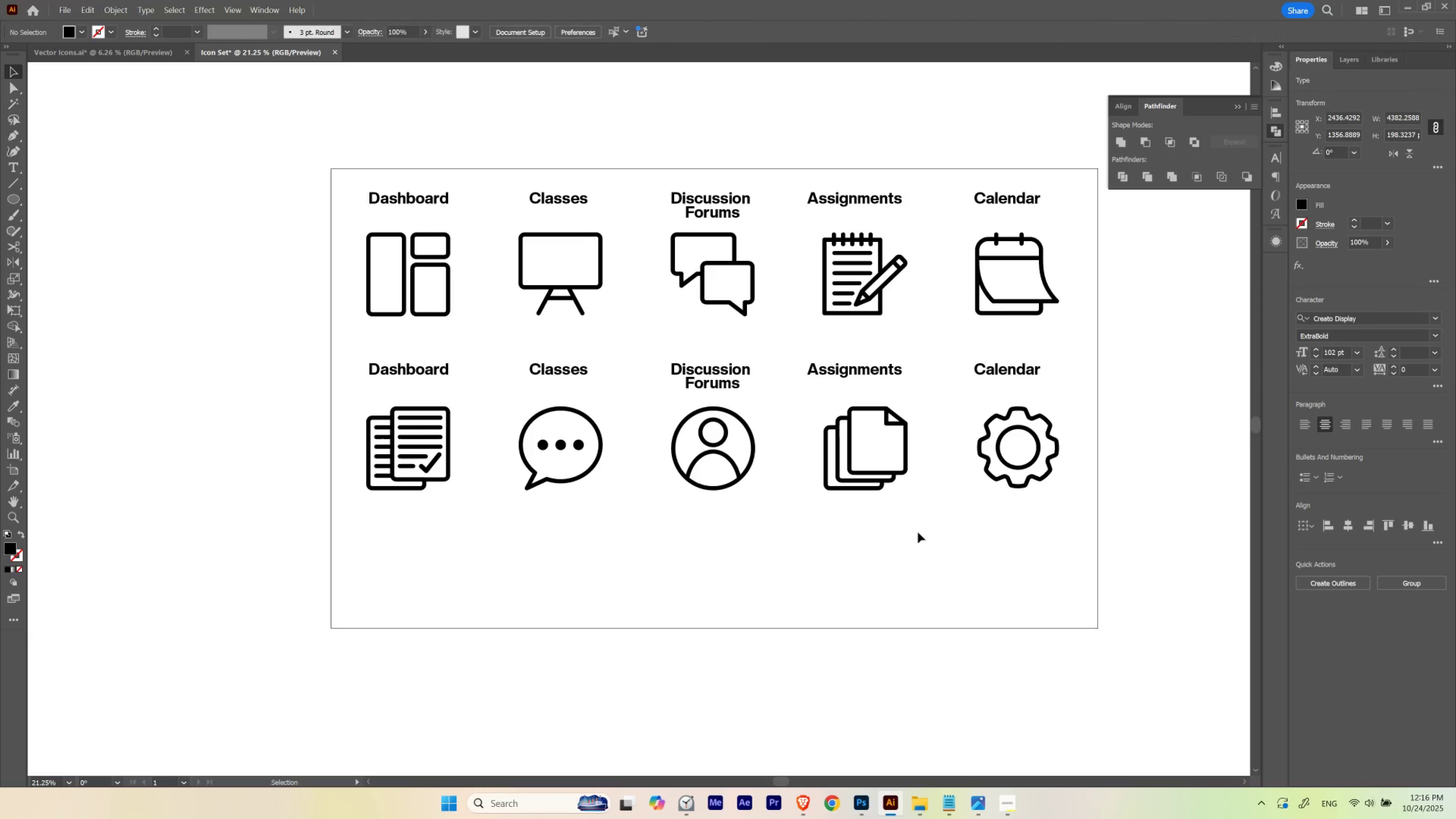 
hold_key(key=Space, duration=1.12)
 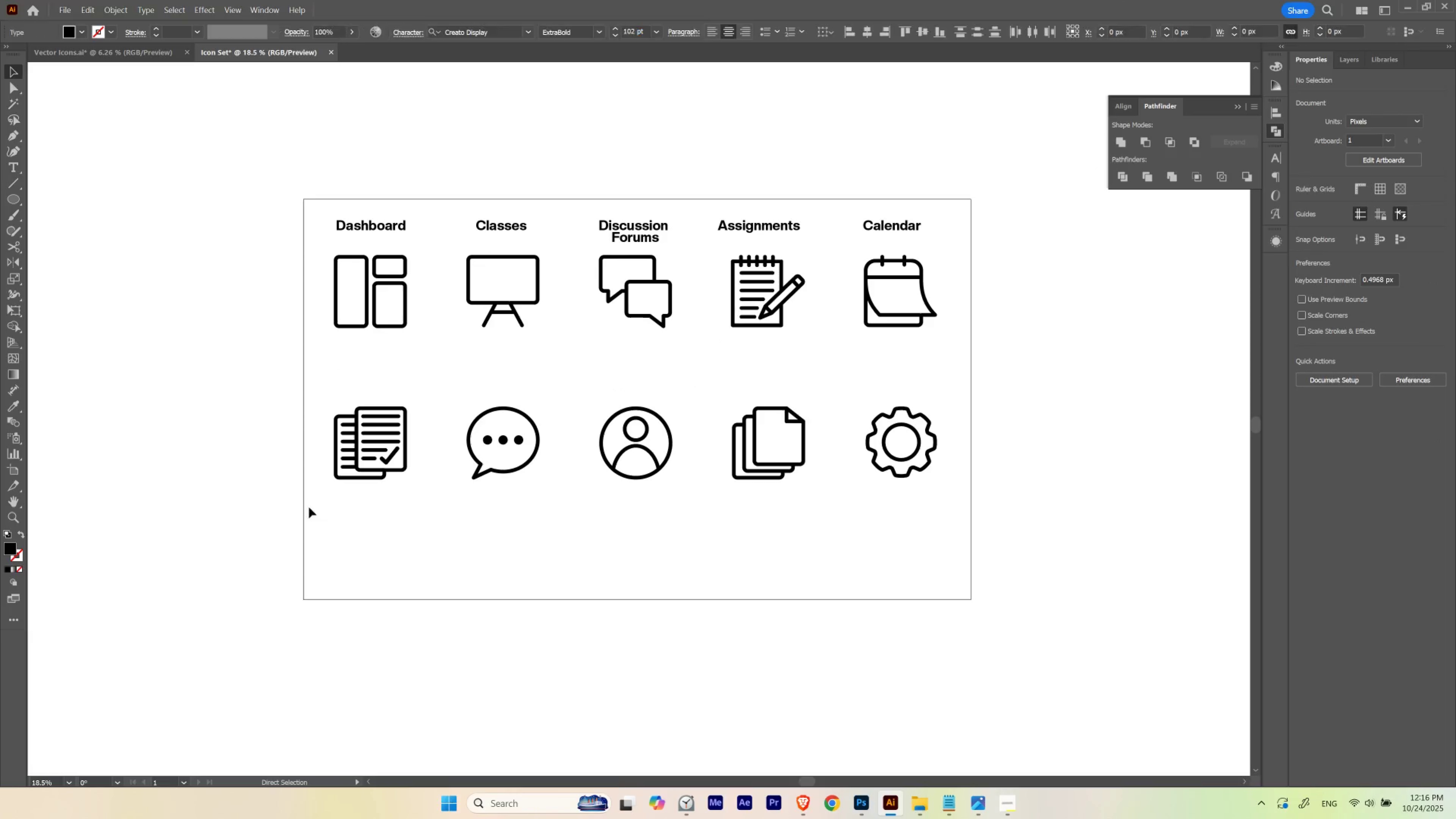 
hold_key(key=ControlLeft, duration=0.37)
 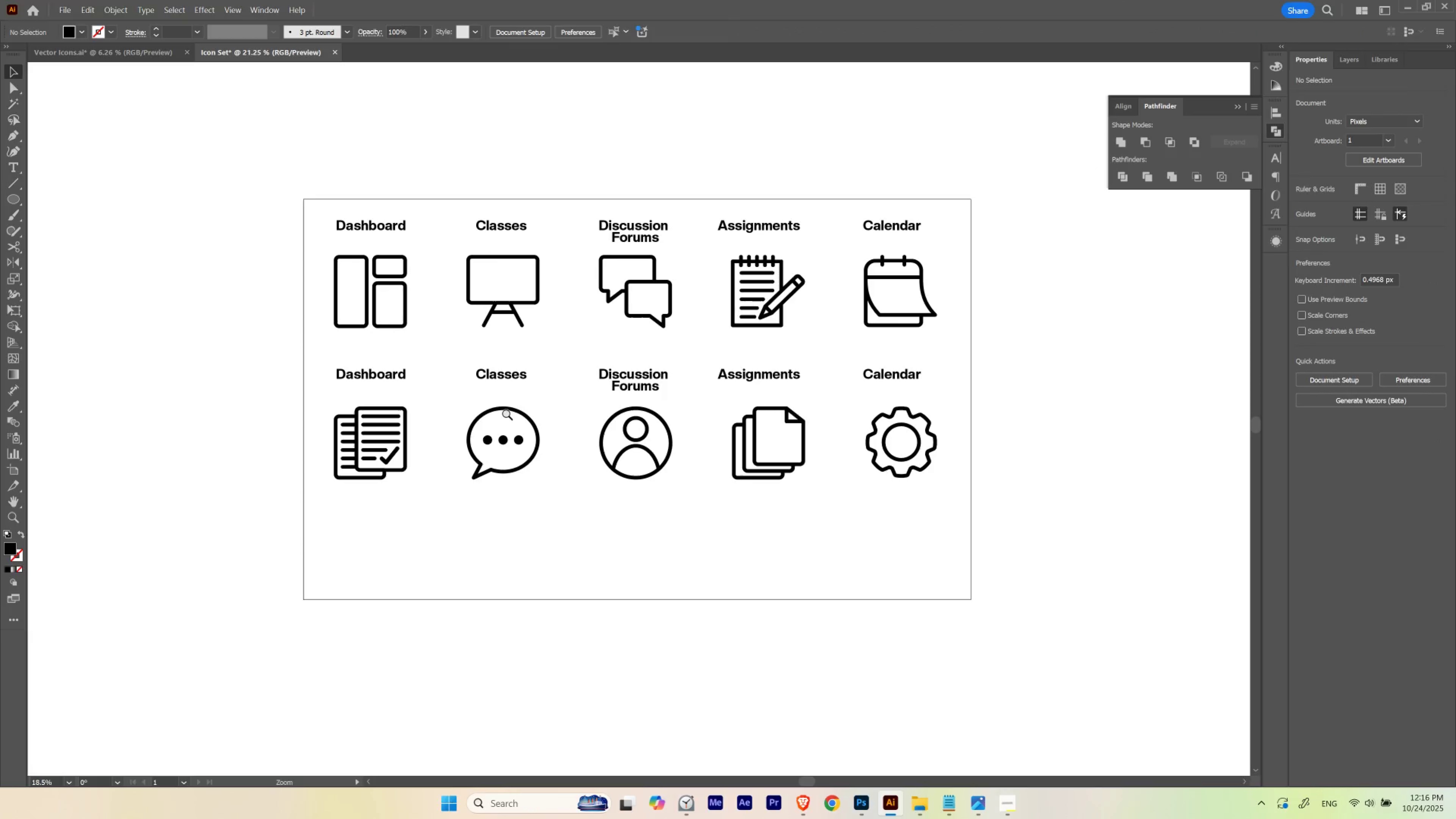 
key(Control+Z)
 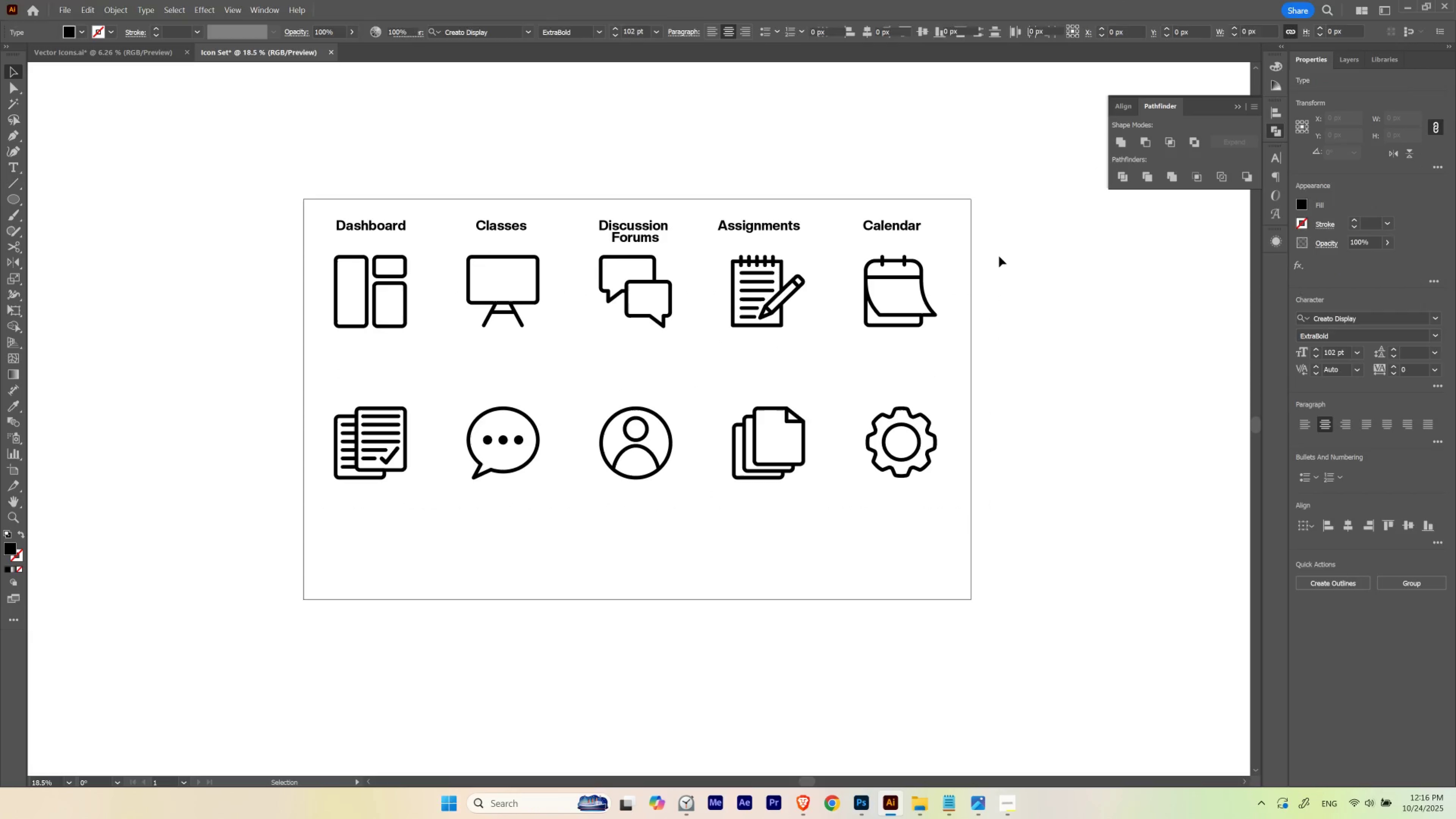 
key(V)
 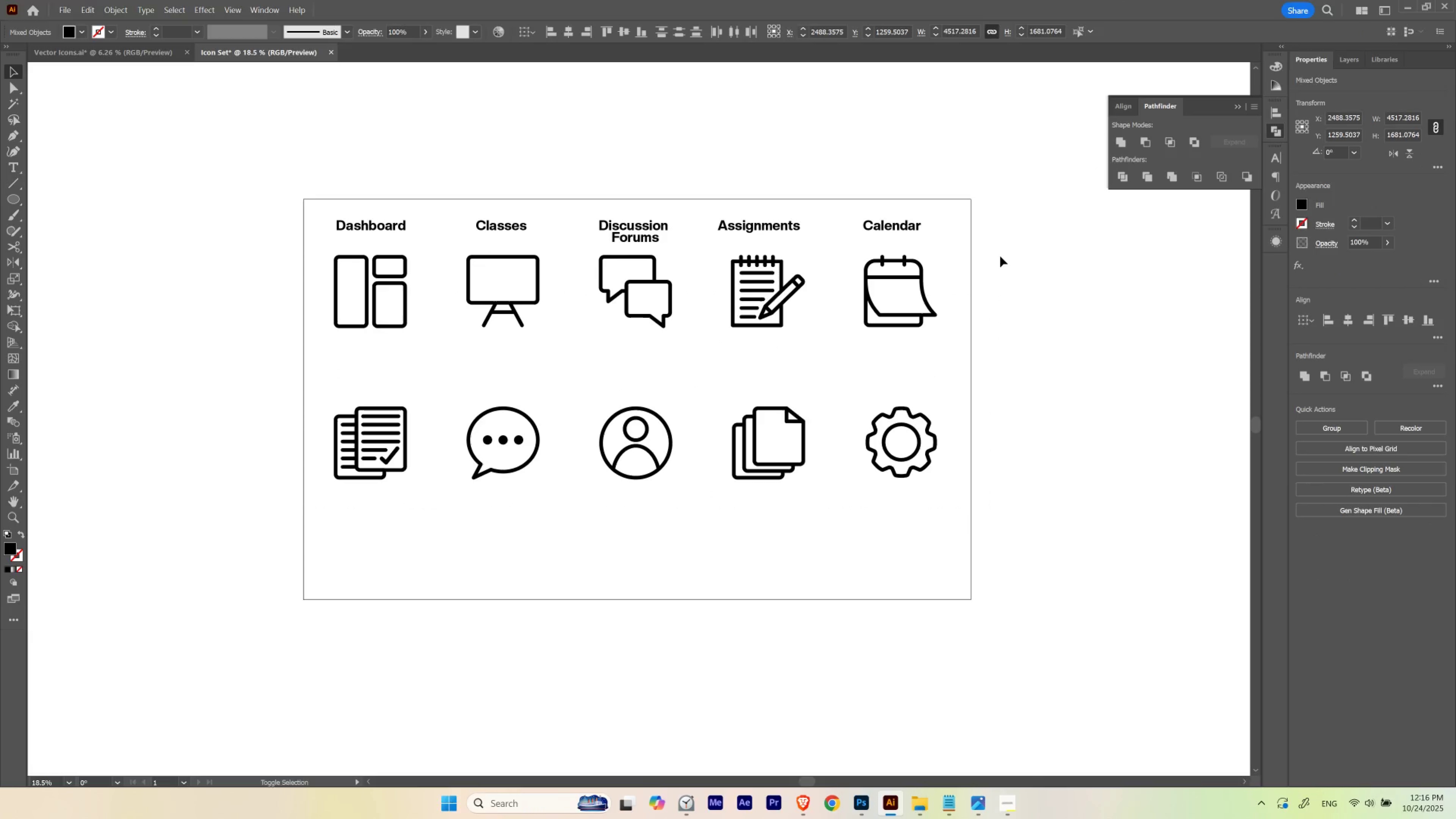 
key(Shift+ArrowDown)
 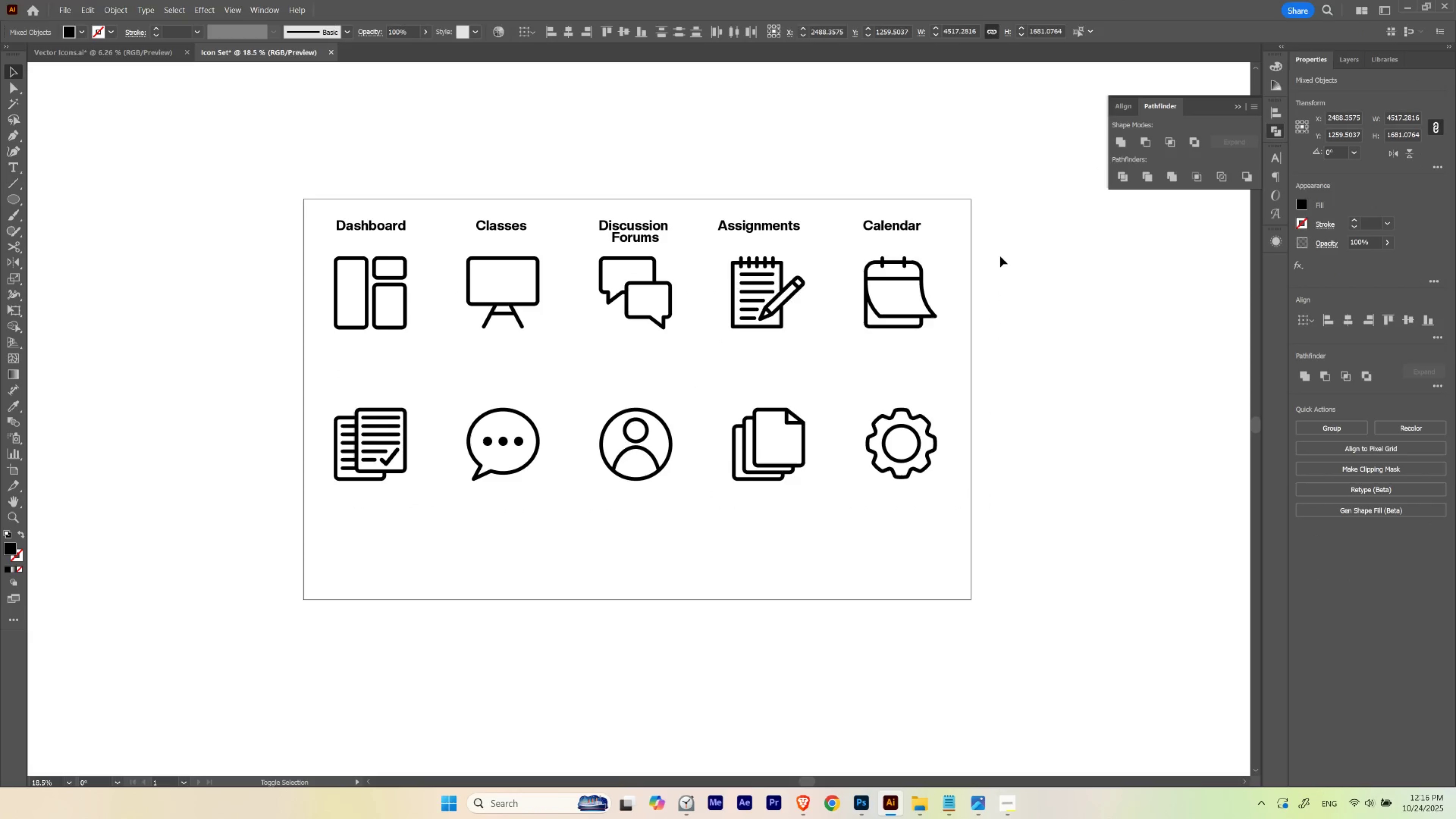 
key(Shift+ArrowDown)
 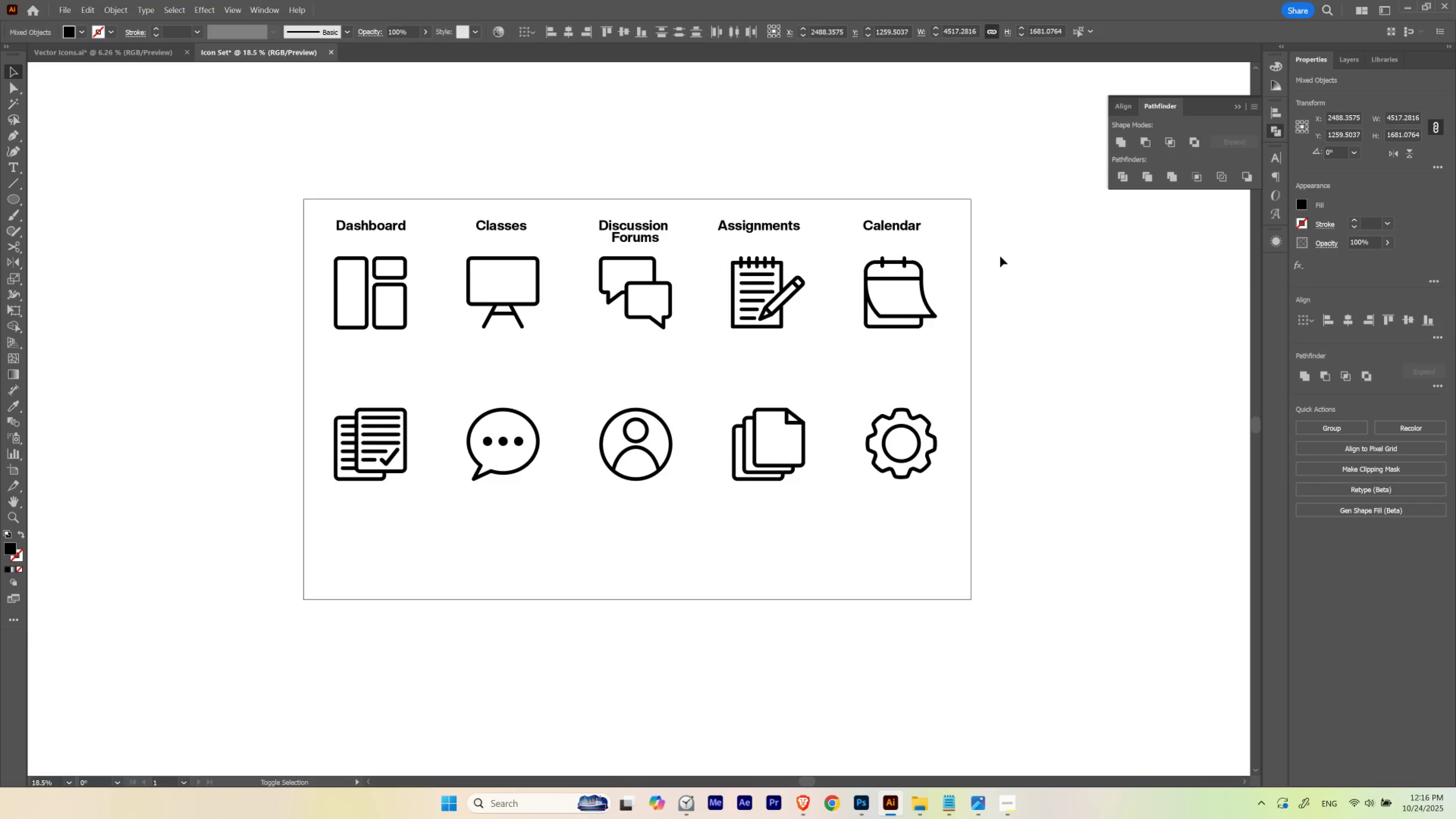 
key(Shift+ArrowDown)
 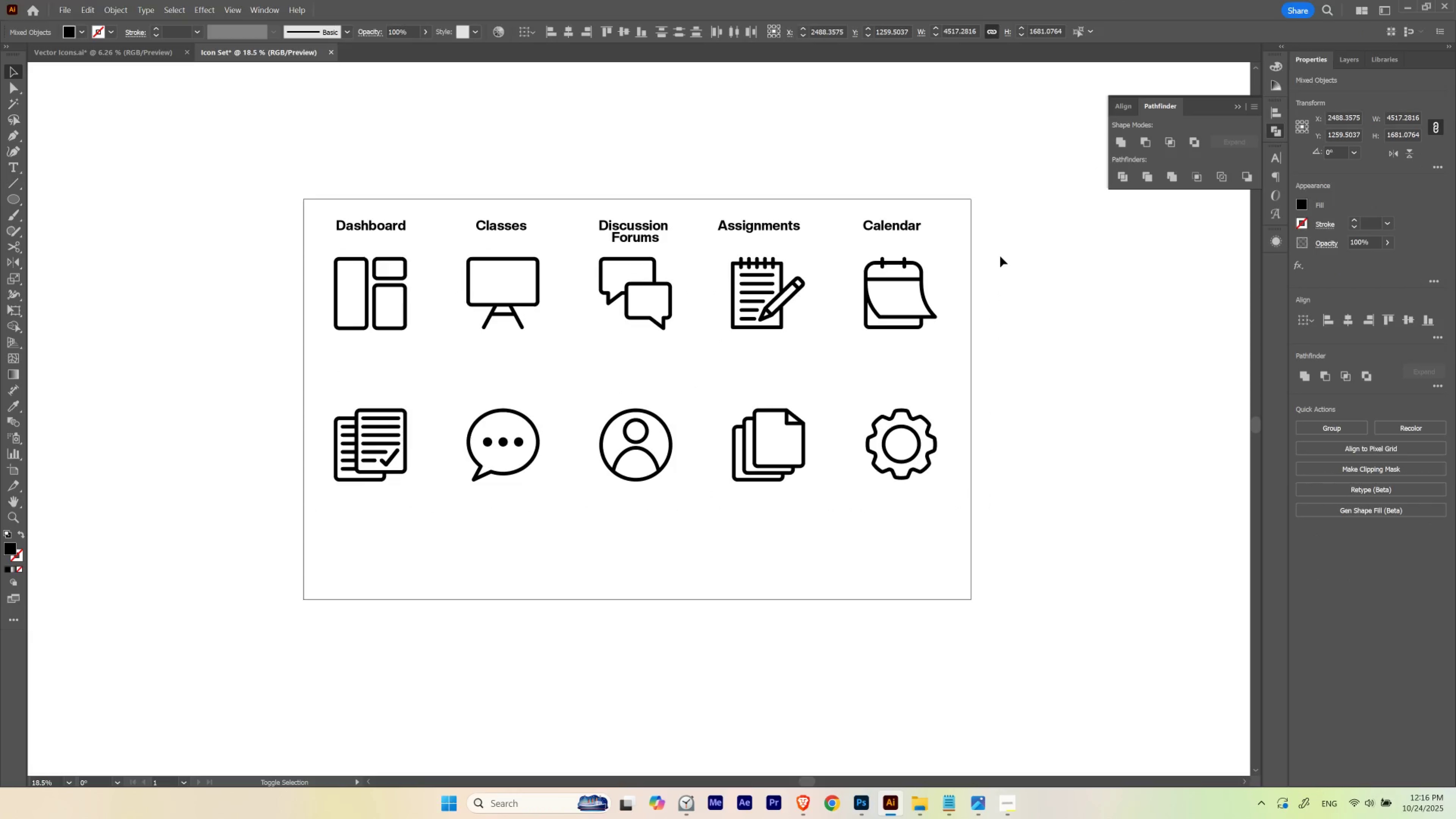 
key(Shift+ArrowDown)
 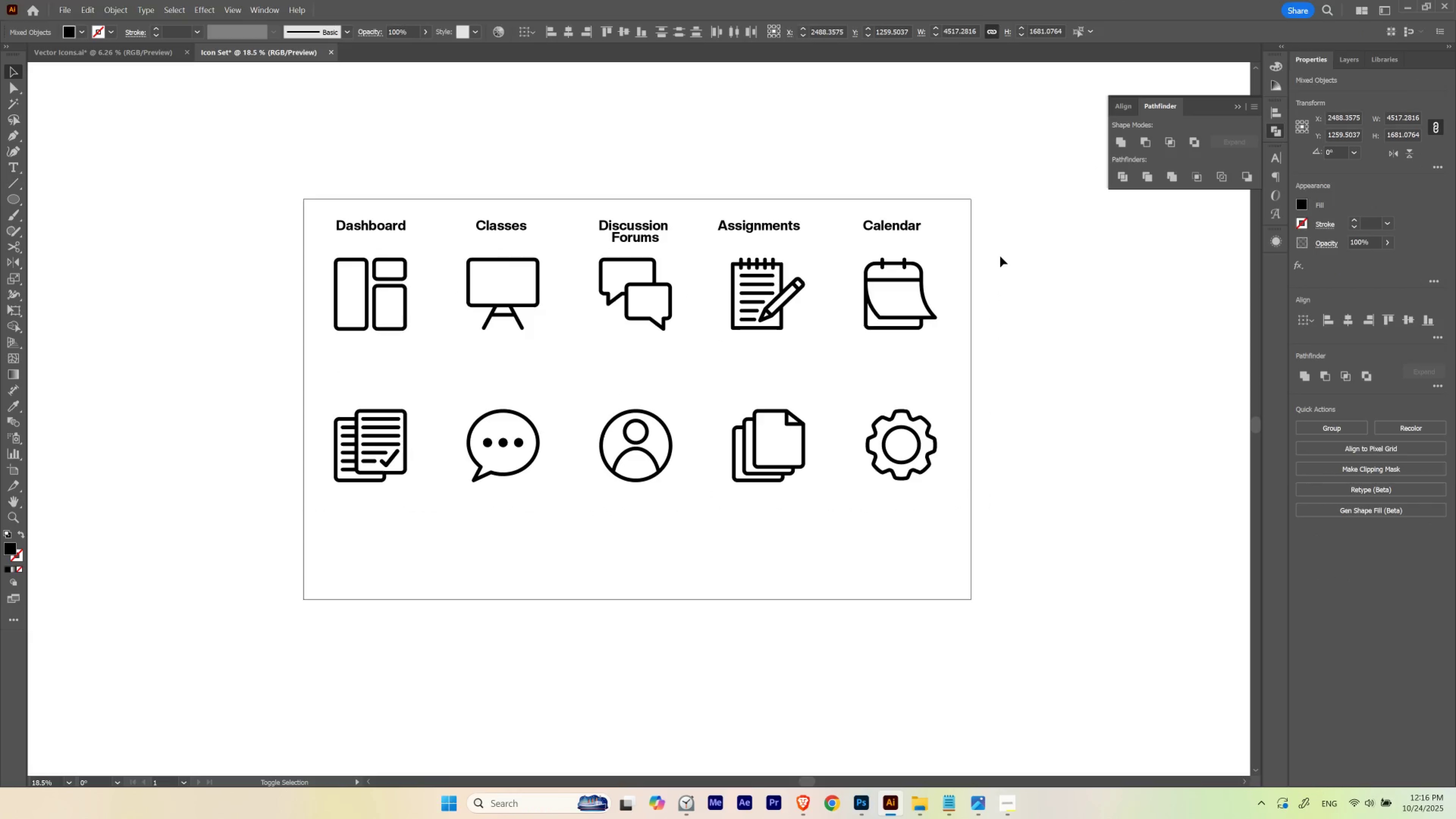 
key(Shift+ArrowDown)
 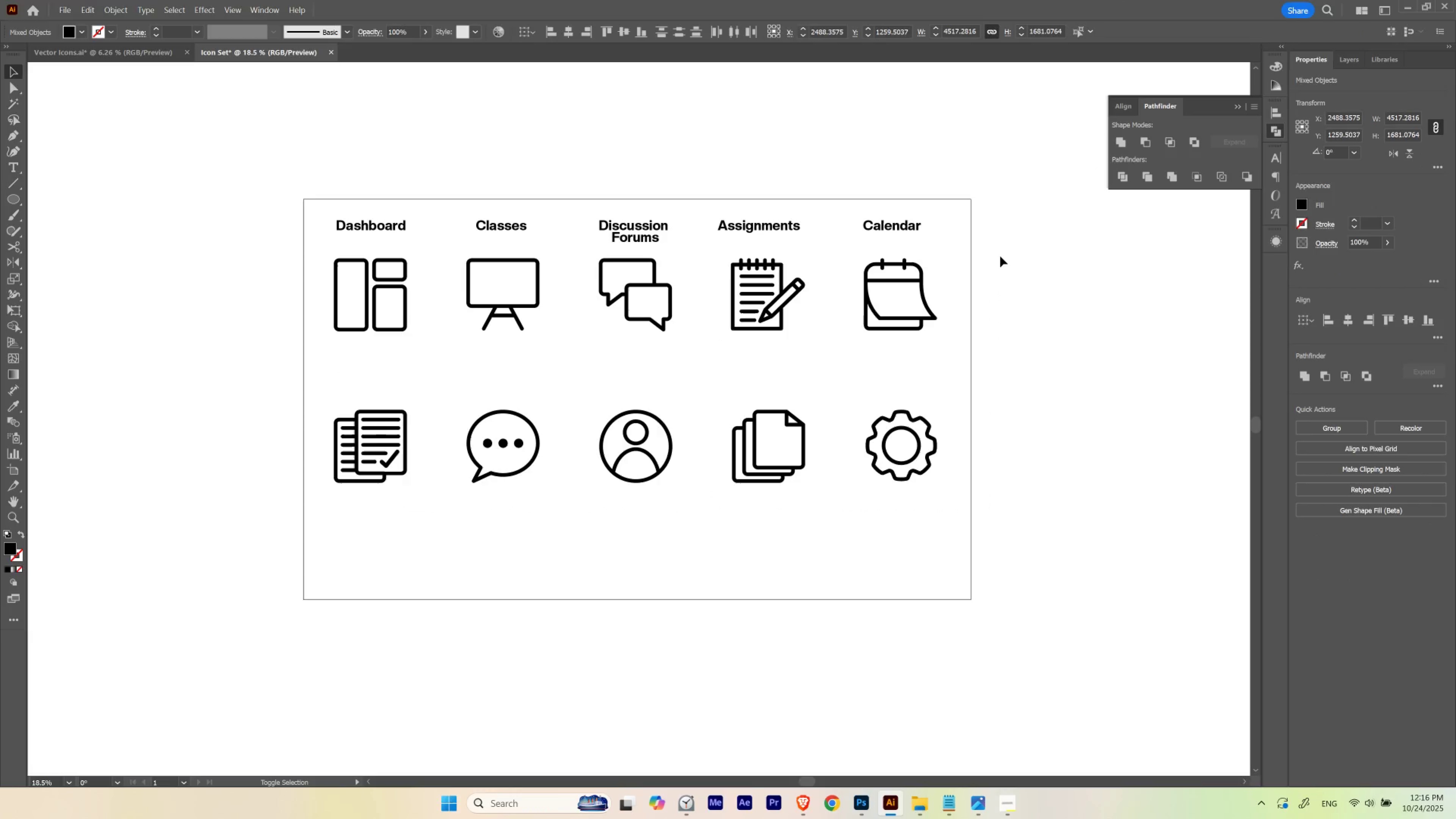 
key(Shift+ArrowDown)
 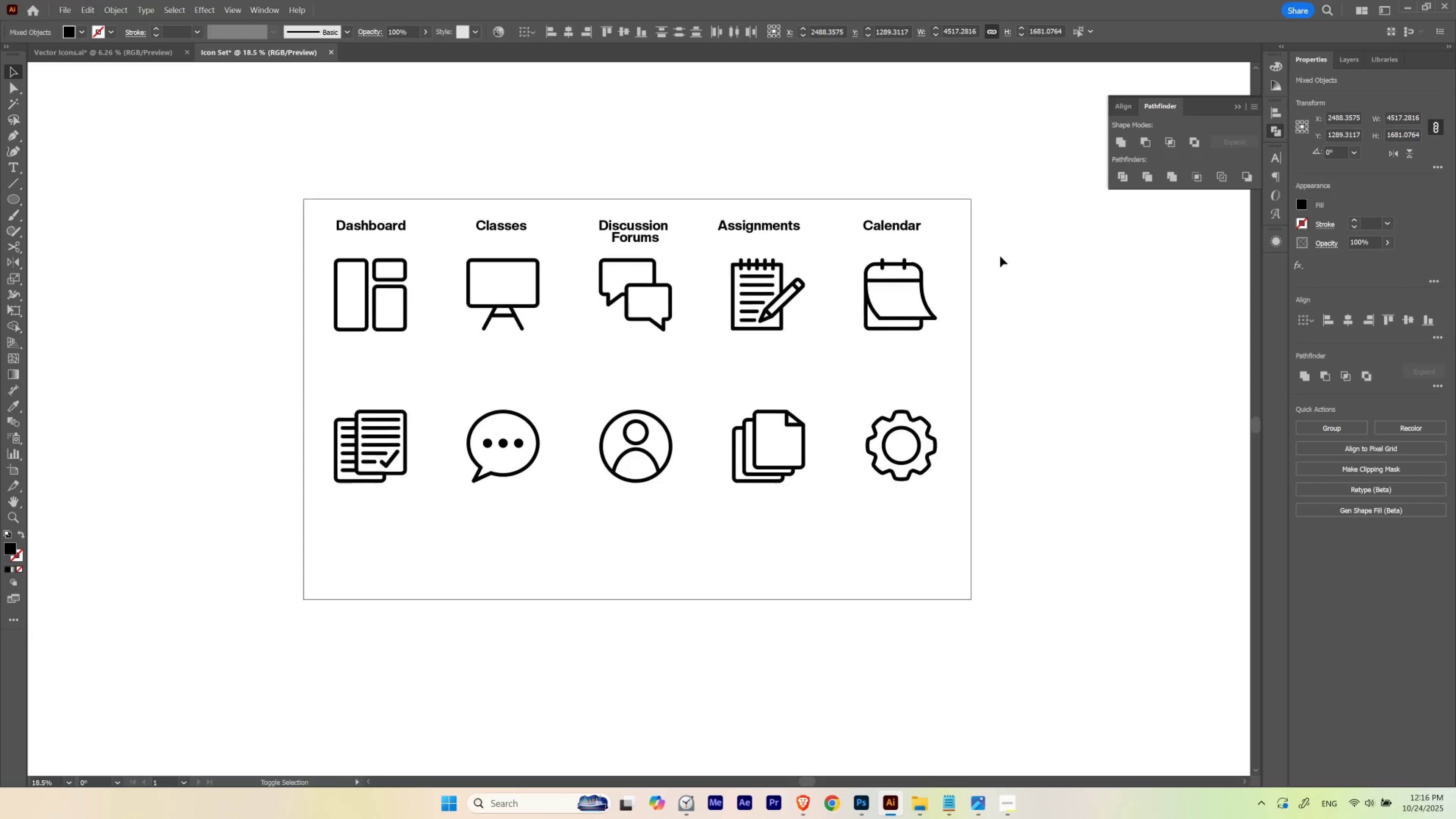 
key(Shift+ArrowUp)
 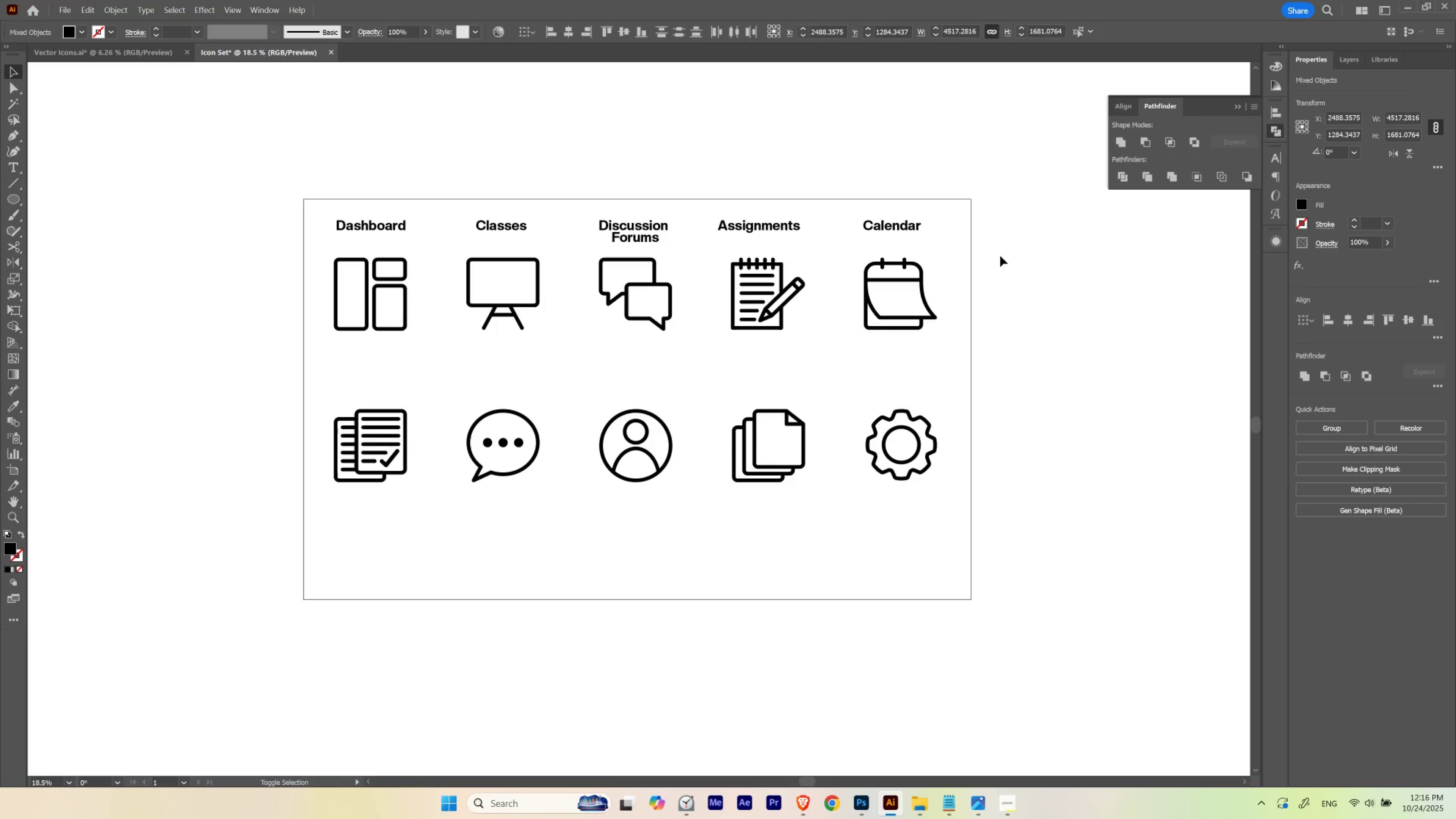 
key(Shift+ArrowDown)
 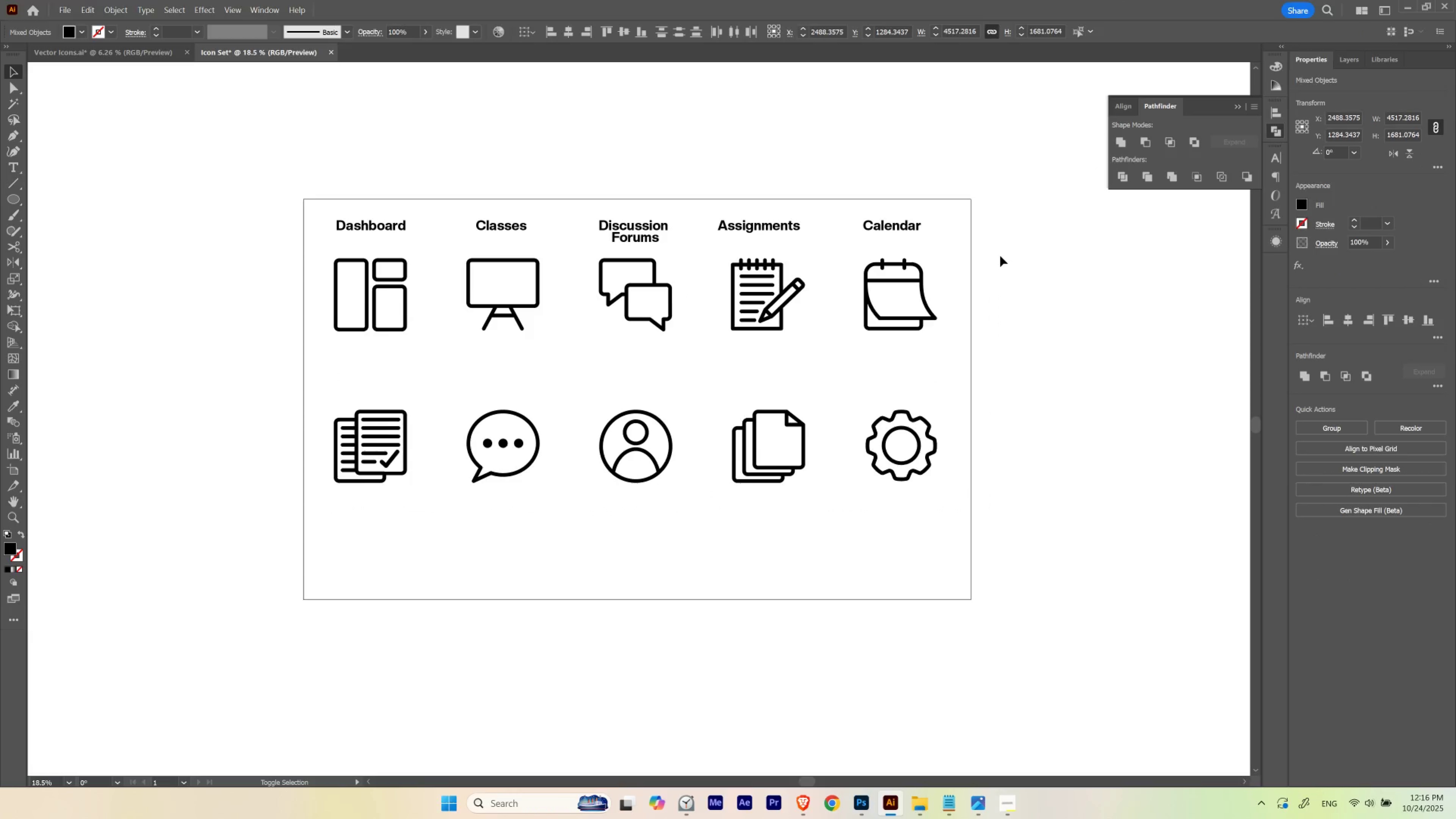 
key(Shift+ArrowDown)
 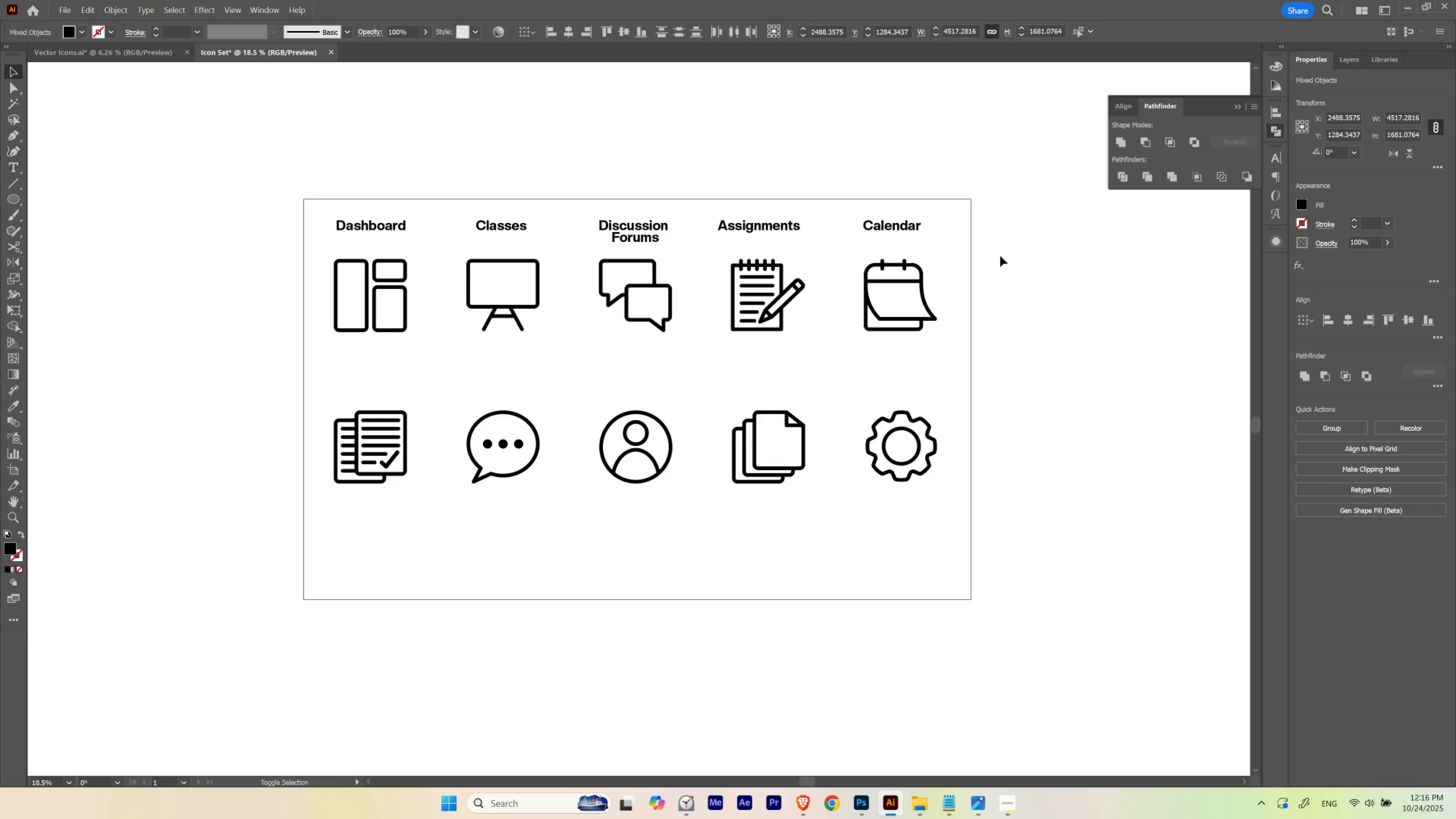 
key(Shift+ArrowUp)
 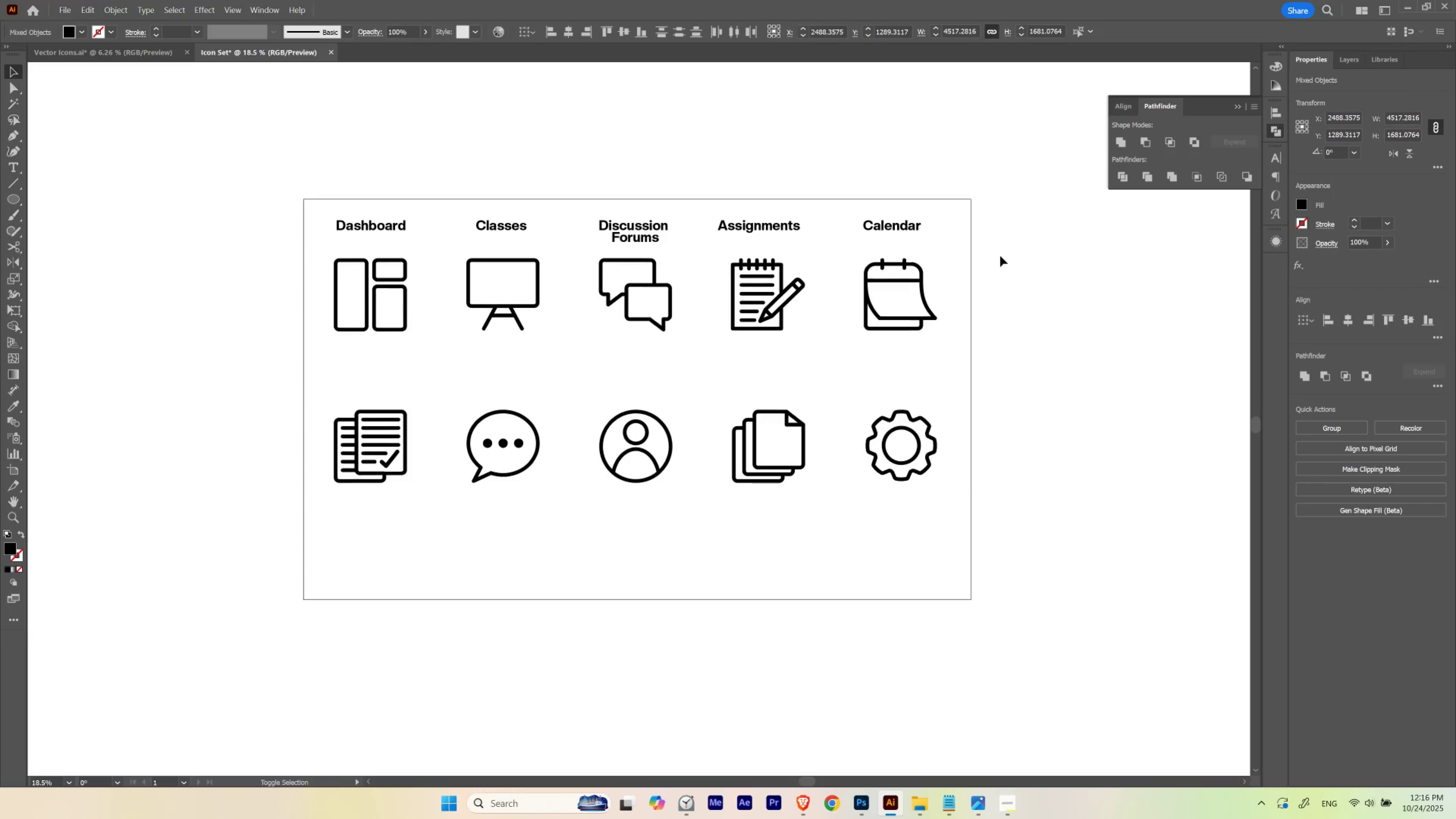 
key(Shift+ArrowDown)
 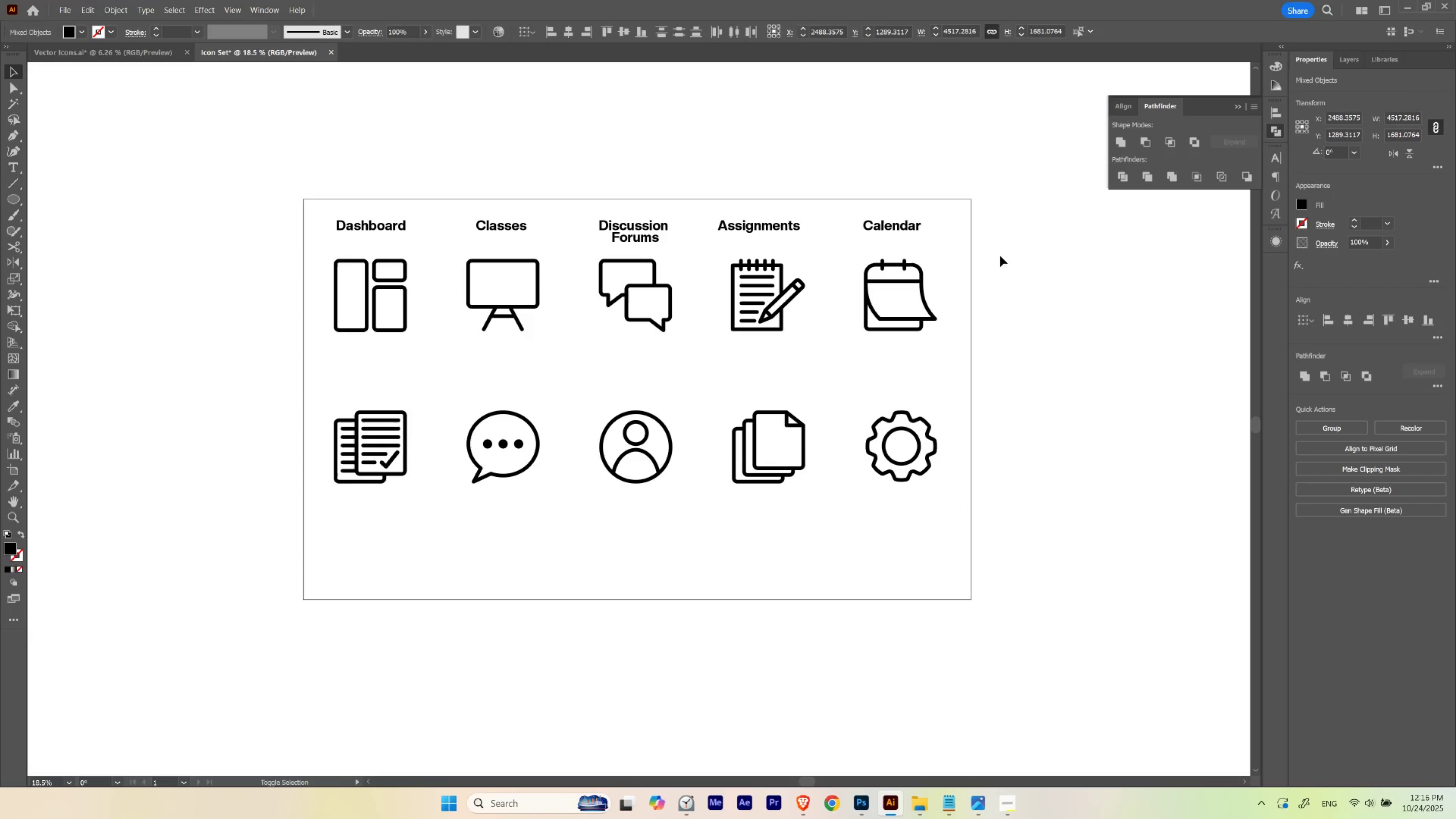 
key(Shift+ArrowDown)
 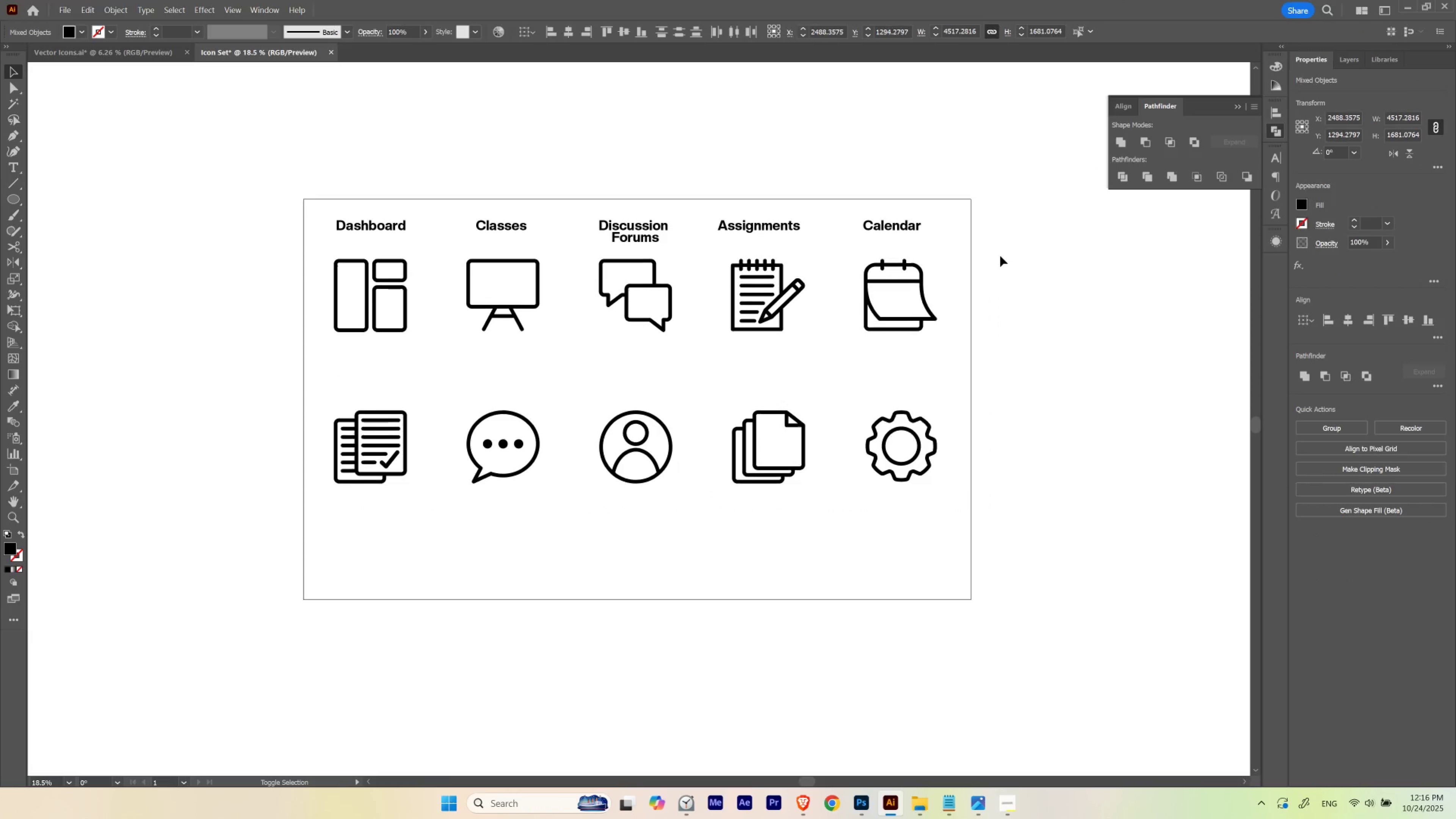 
key(Shift+ArrowUp)
 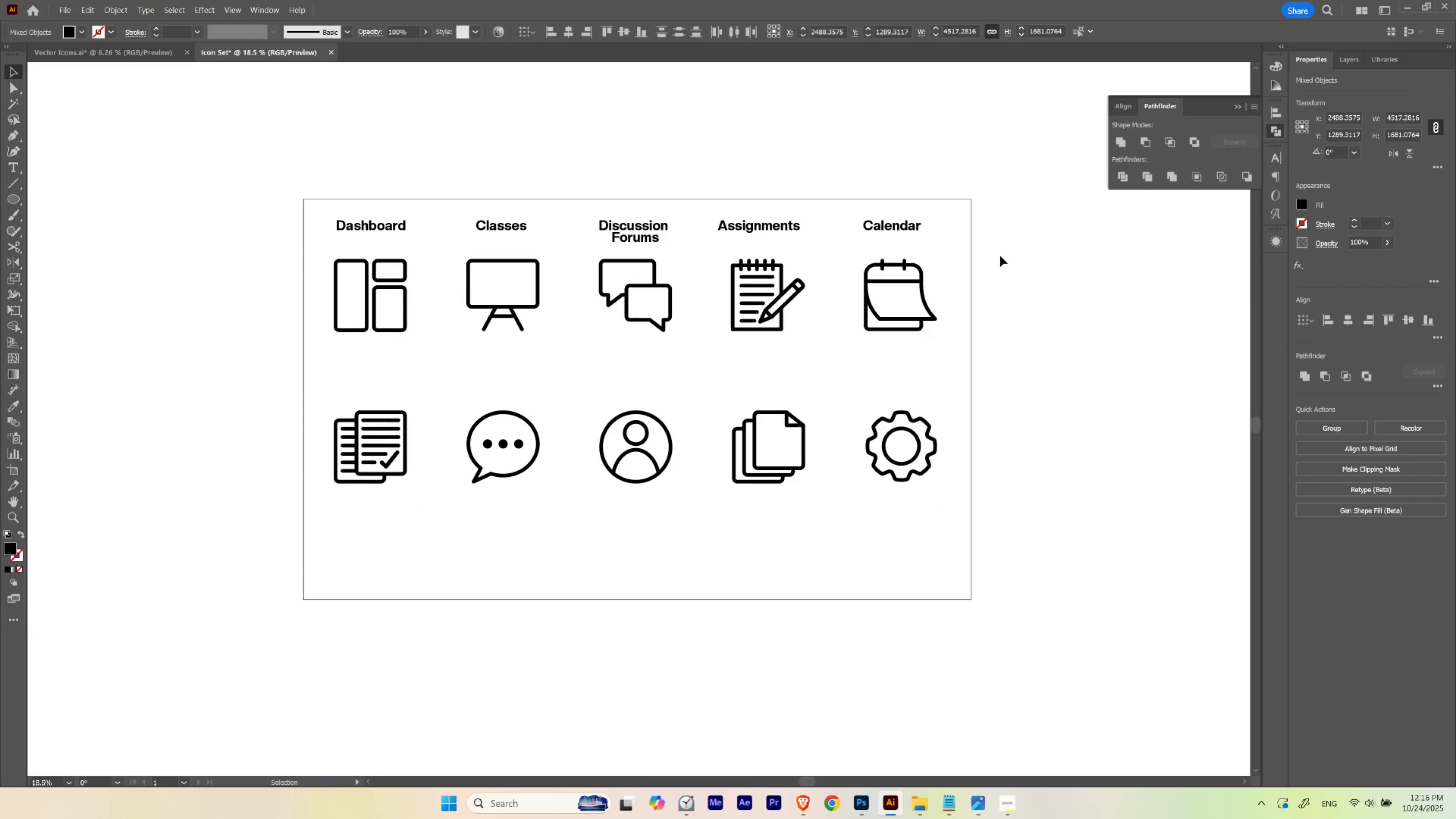 
key(Shift+ArrowDown)
 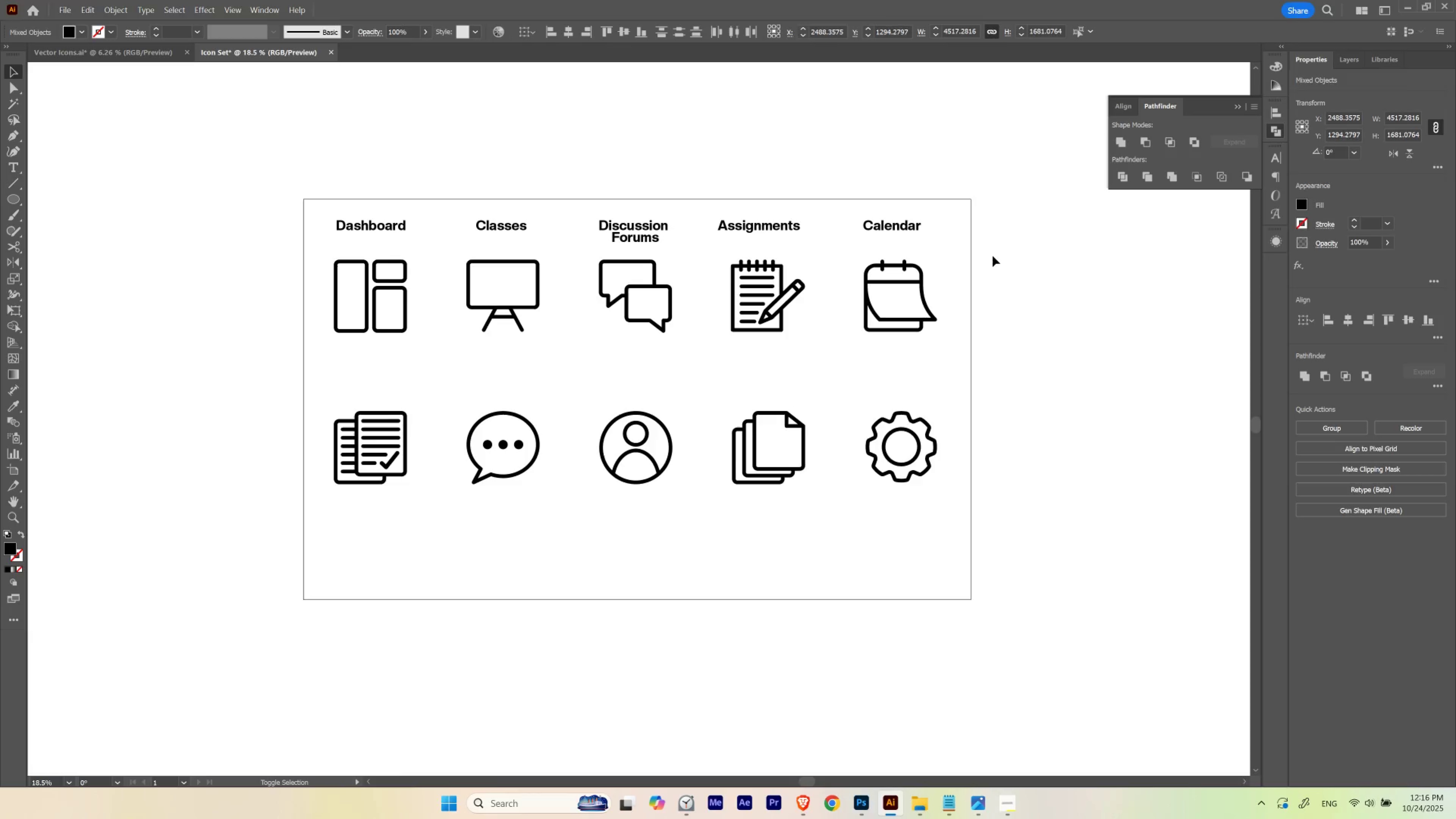 
key(Shift+ArrowDown)
 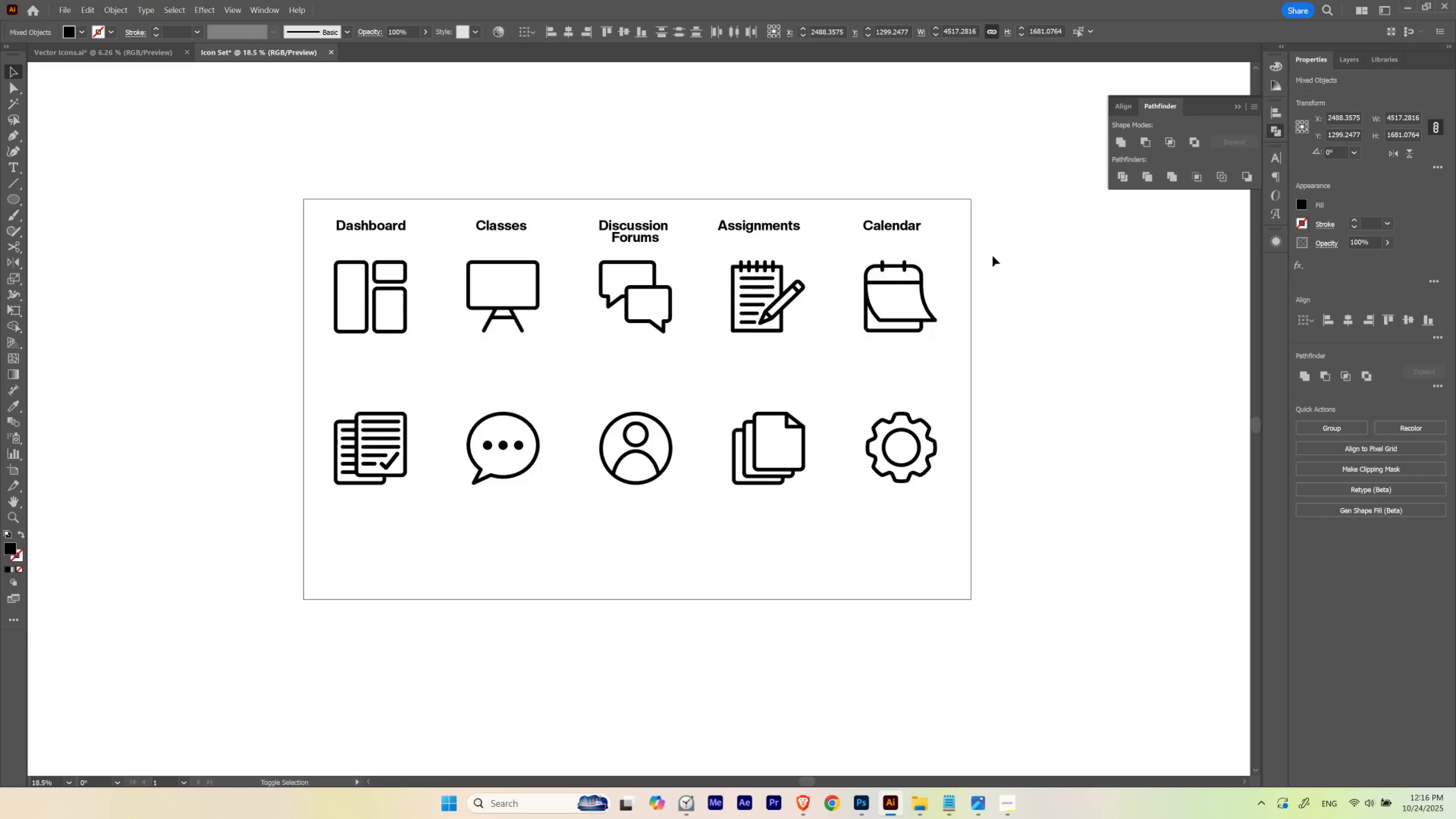 
key(Shift+ArrowUp)
 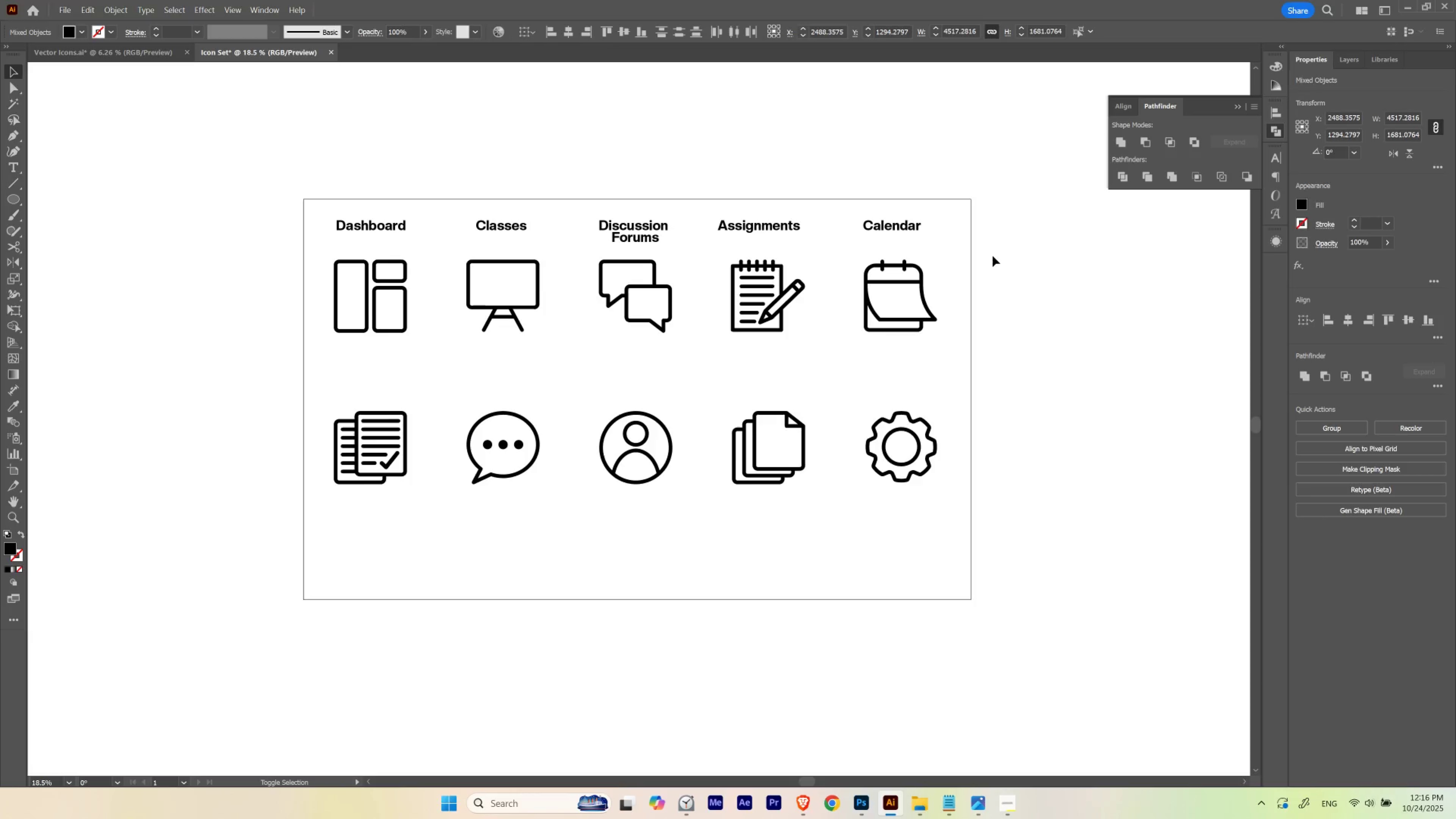 
key(Shift+ArrowDown)
 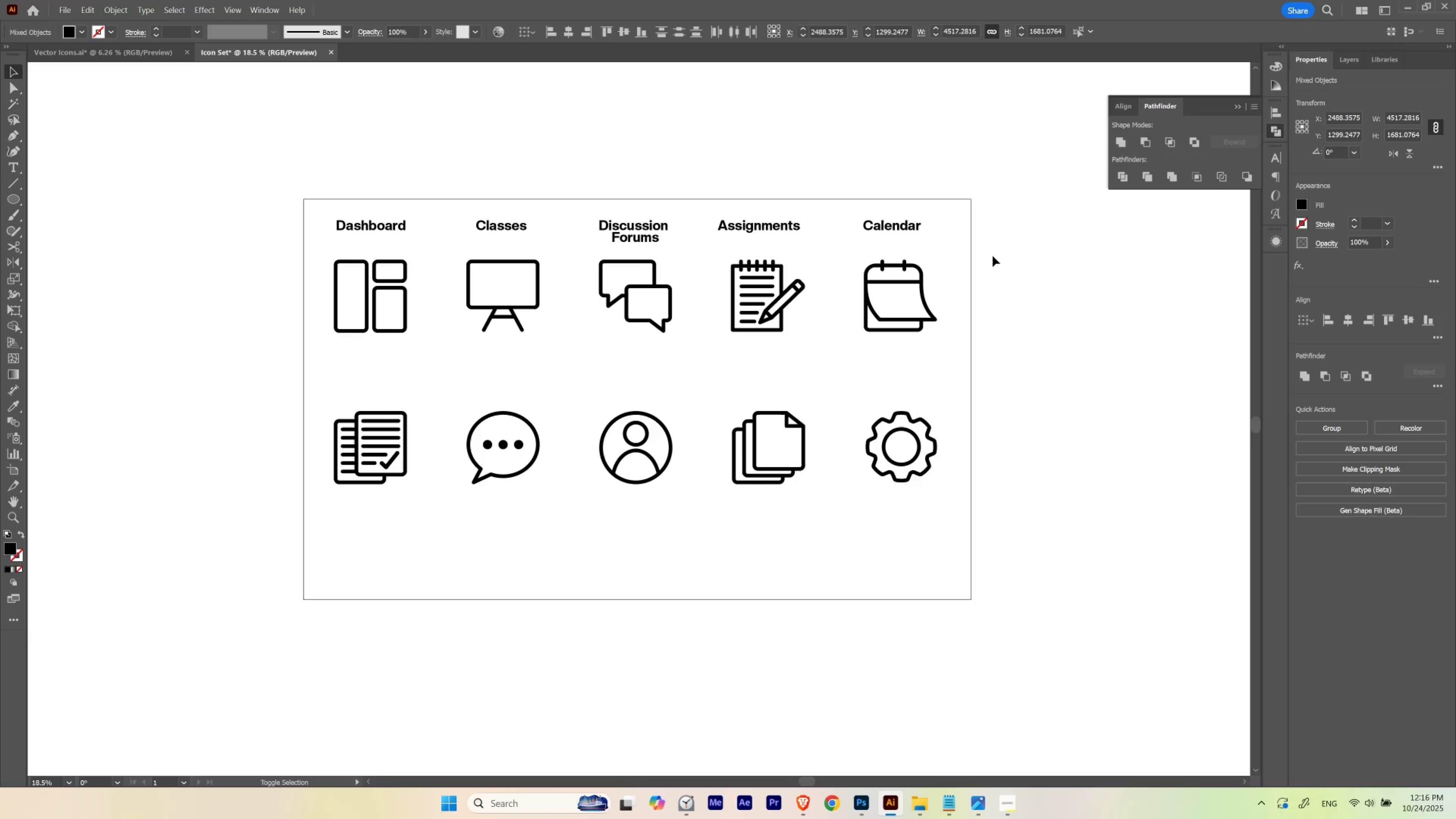 
key(Shift+ArrowUp)
 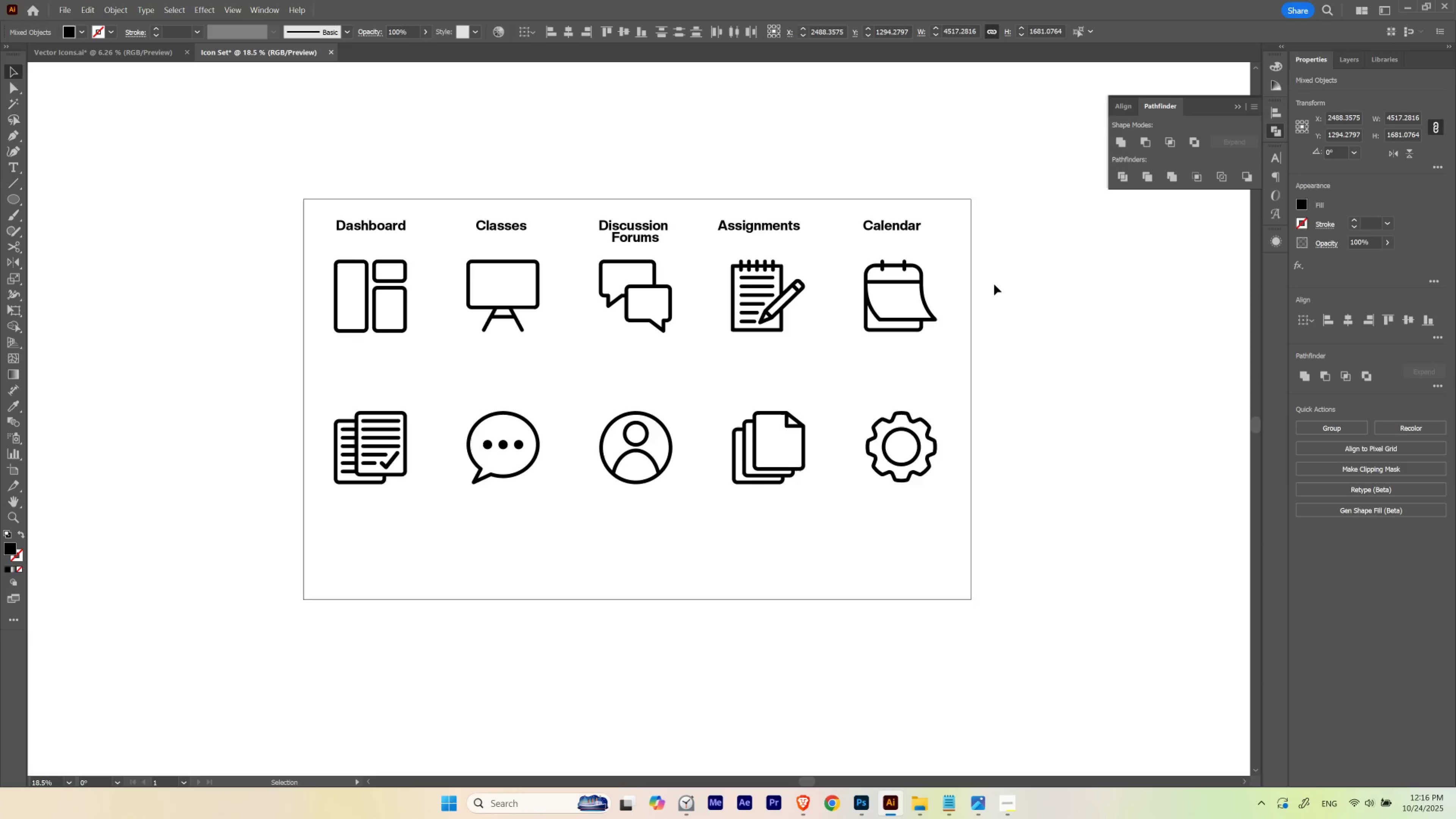 
left_click([994, 351])
 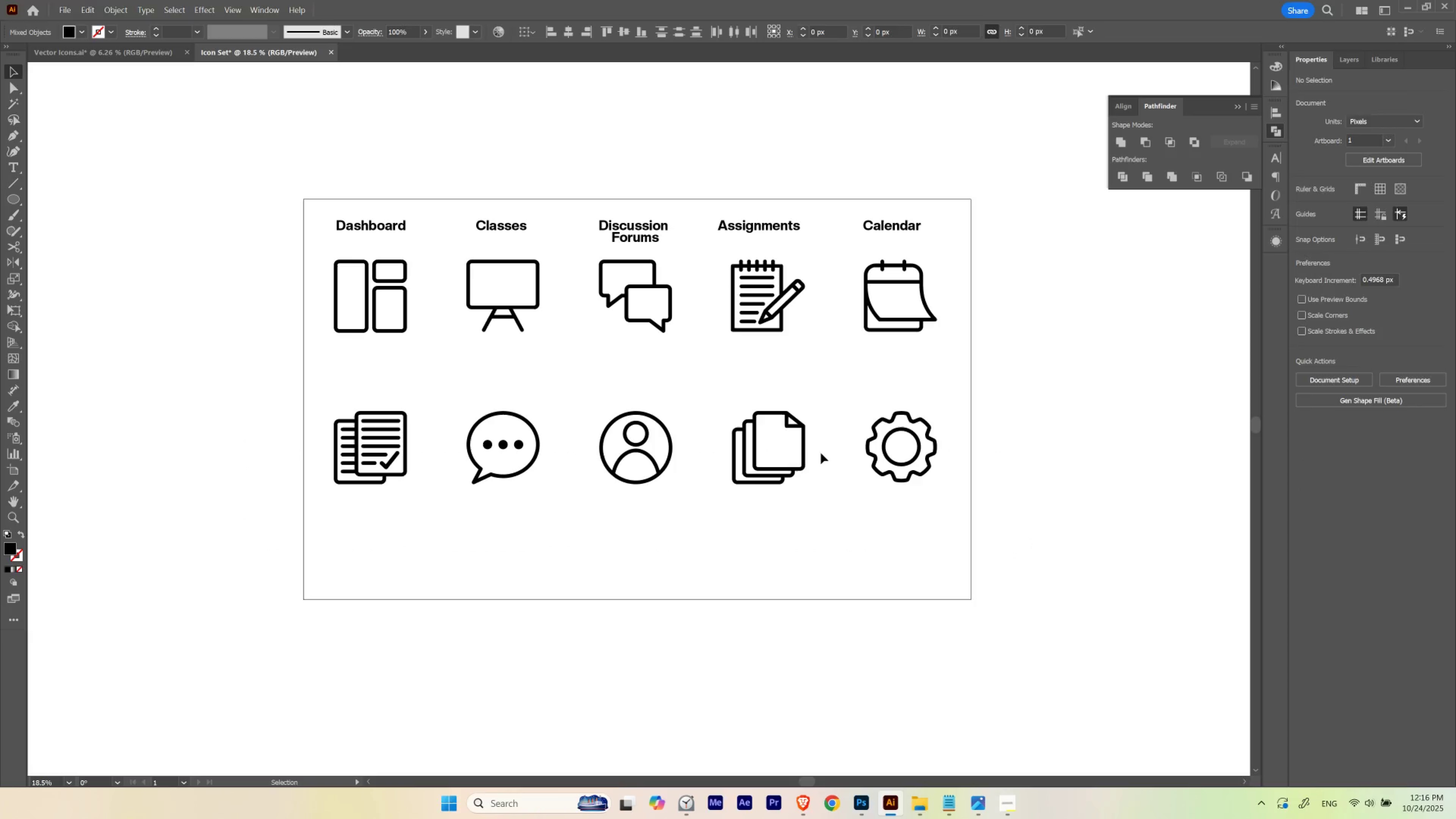 
hold_key(key=ShiftLeft, duration=0.78)
 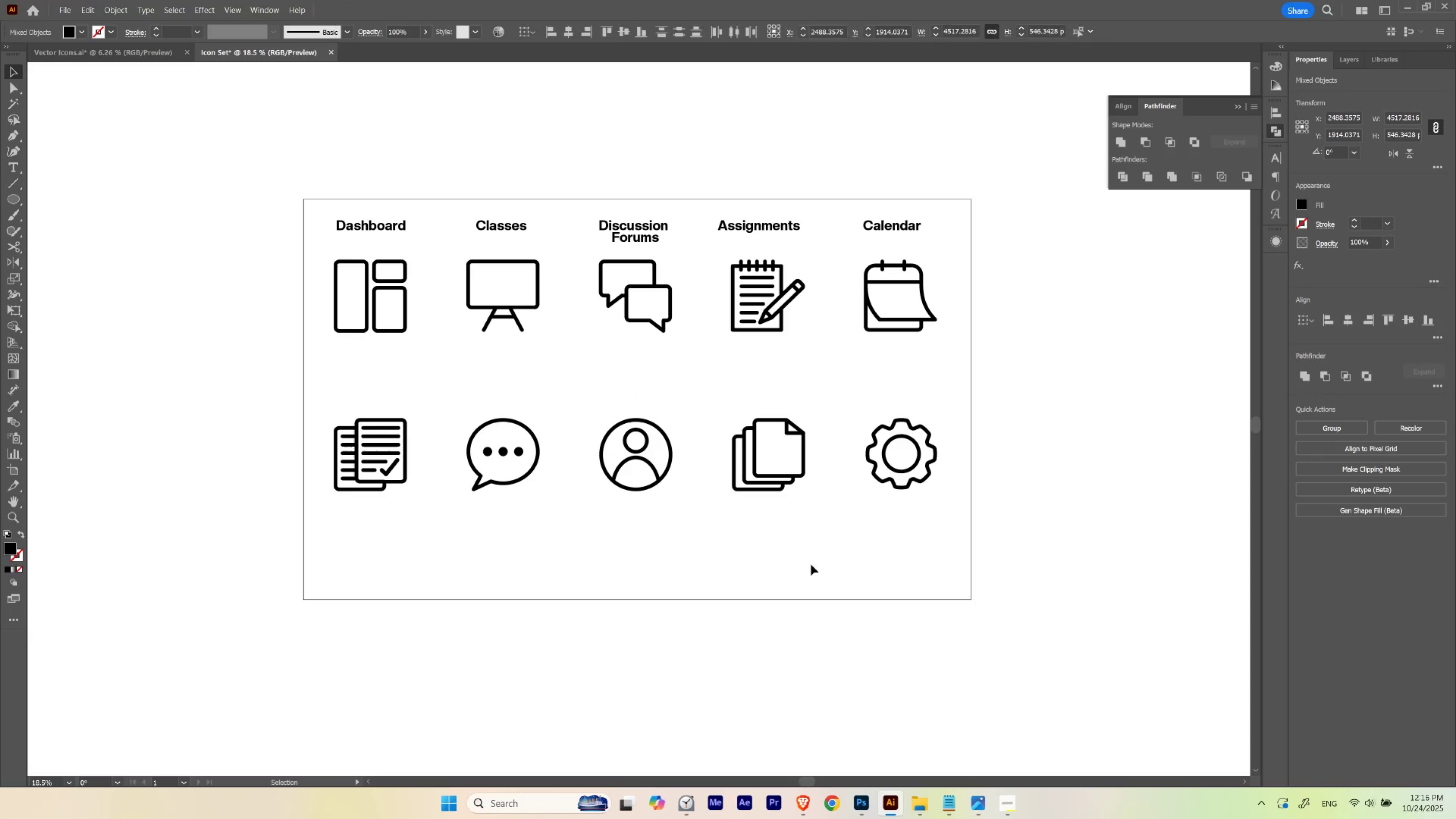 
left_click([811, 565])
 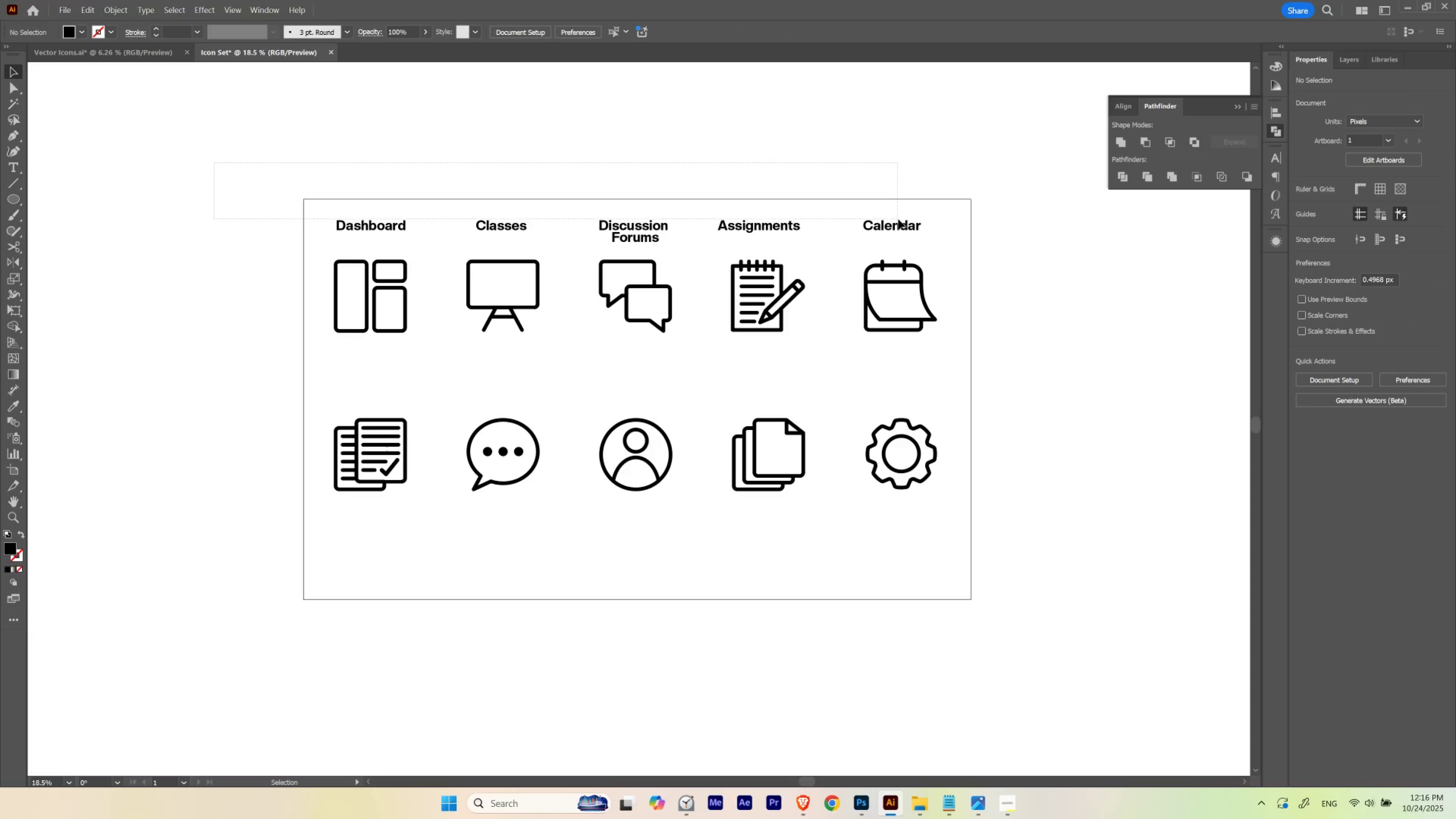 
hold_key(key=AltLeft, duration=3.41)
 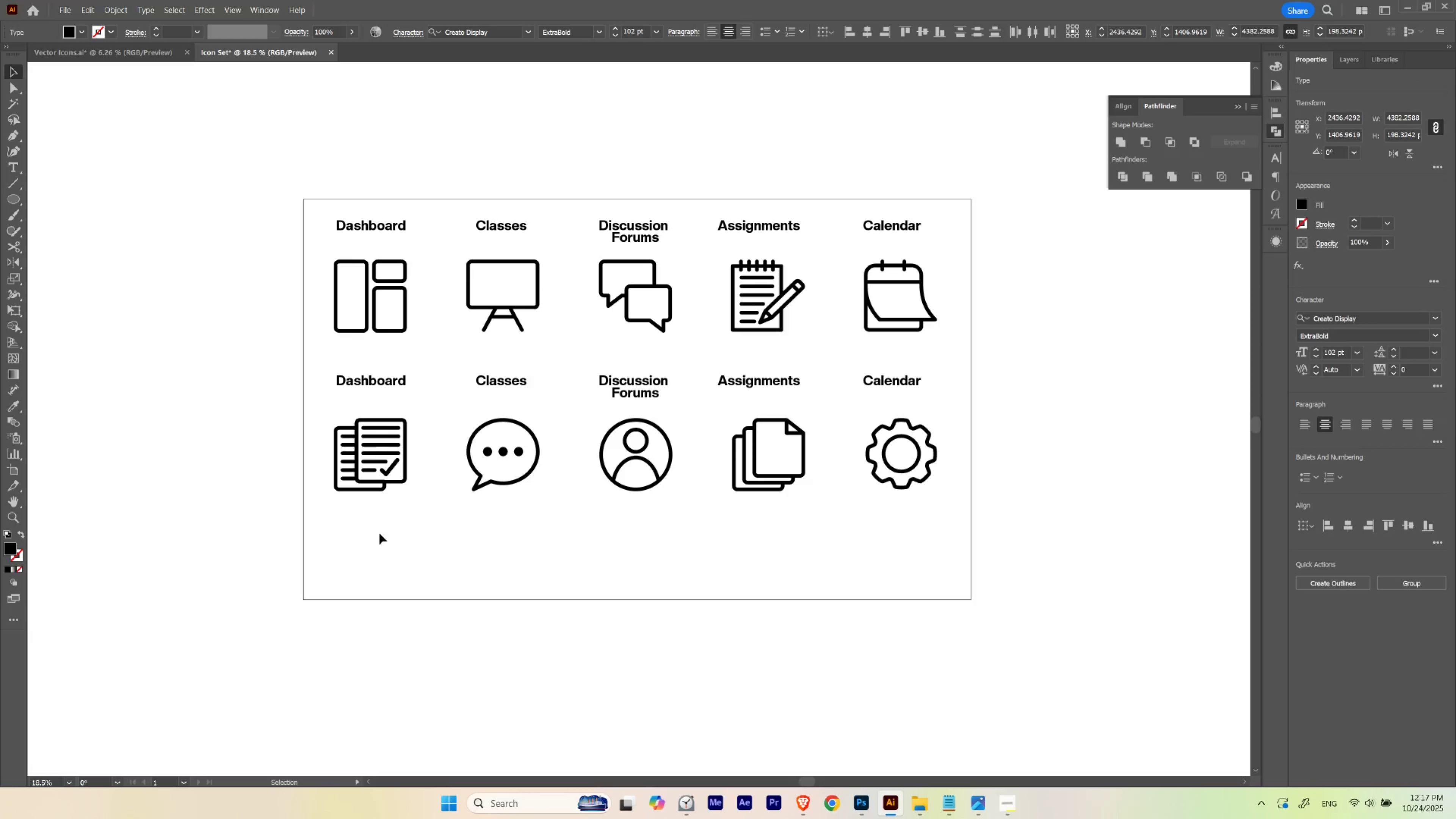 
hold_key(key=ShiftLeft, duration=1.5)
 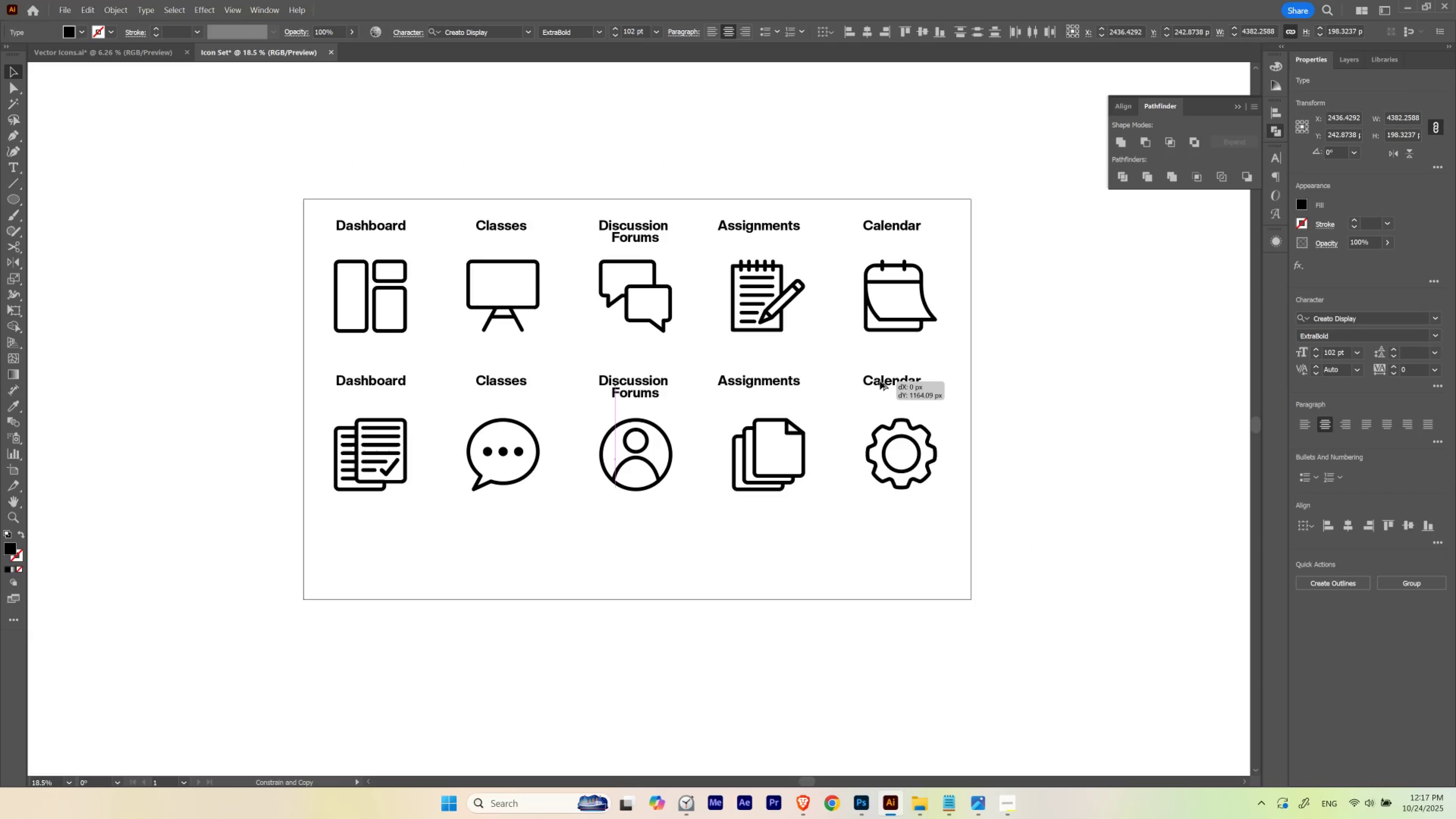 
hold_key(key=ShiftLeft, duration=1.1)
 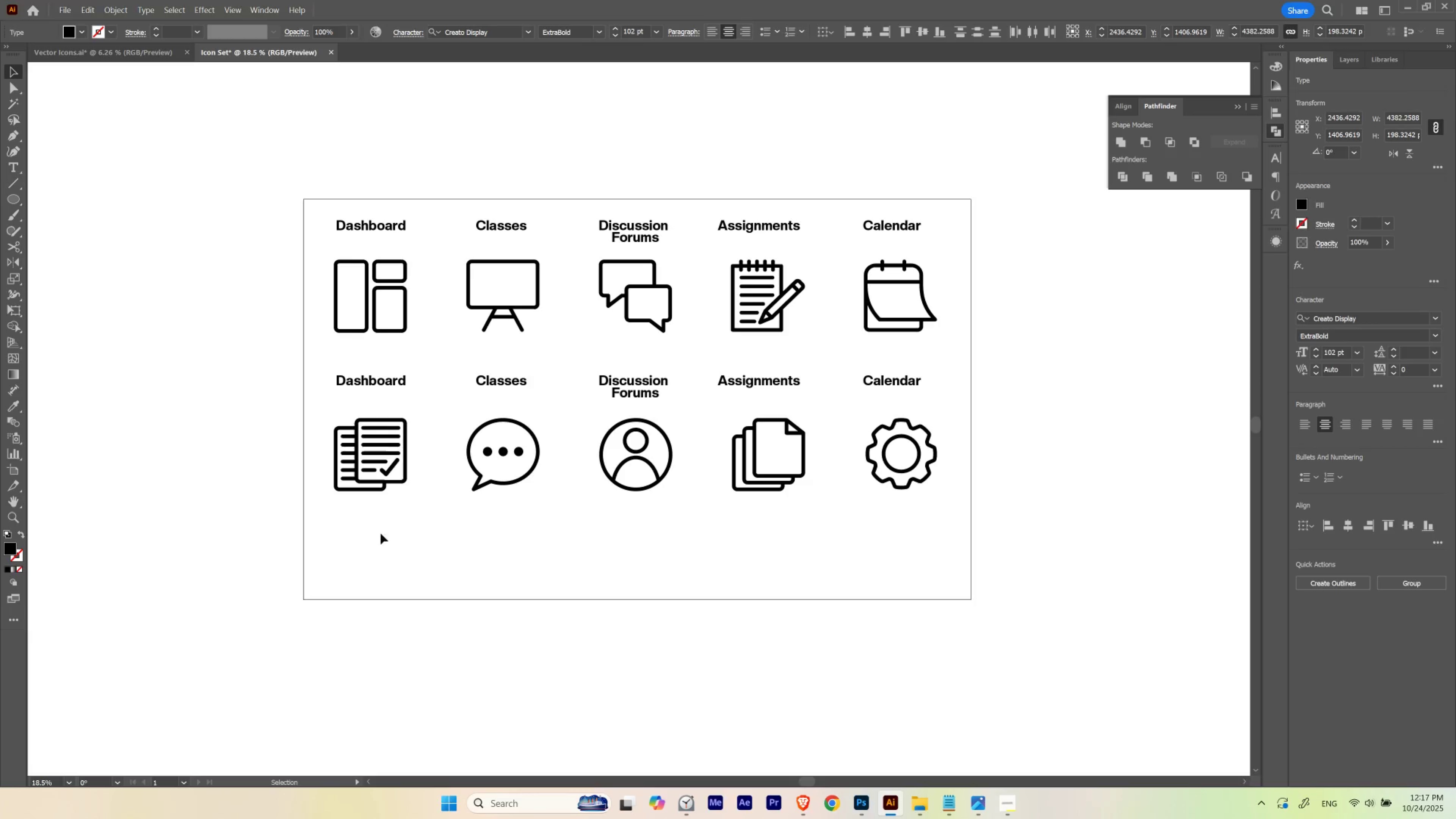 
left_click([379, 533])
 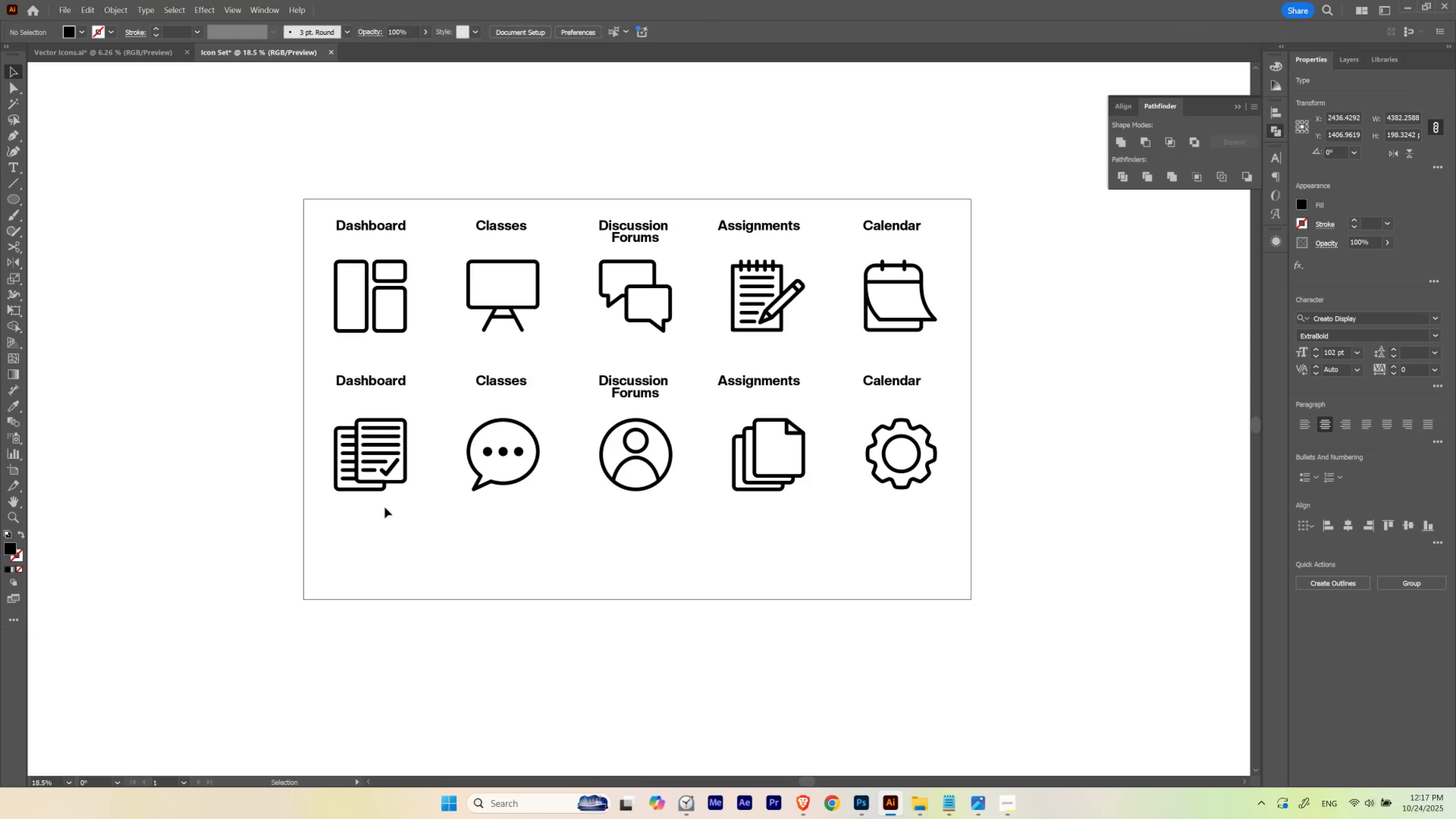 
hold_key(key=Space, duration=1.32)
 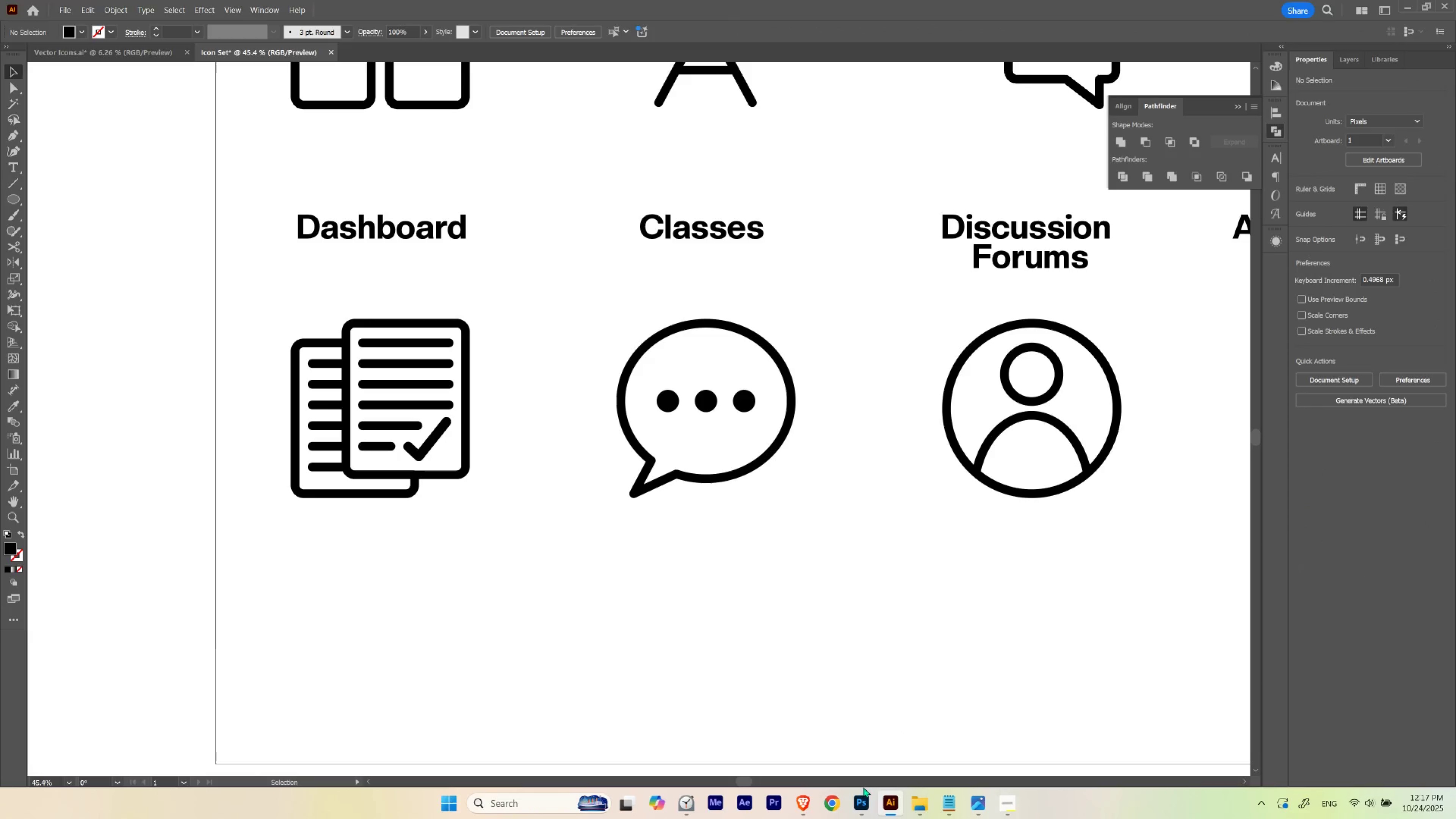 
hold_key(key=ControlLeft, duration=0.51)
 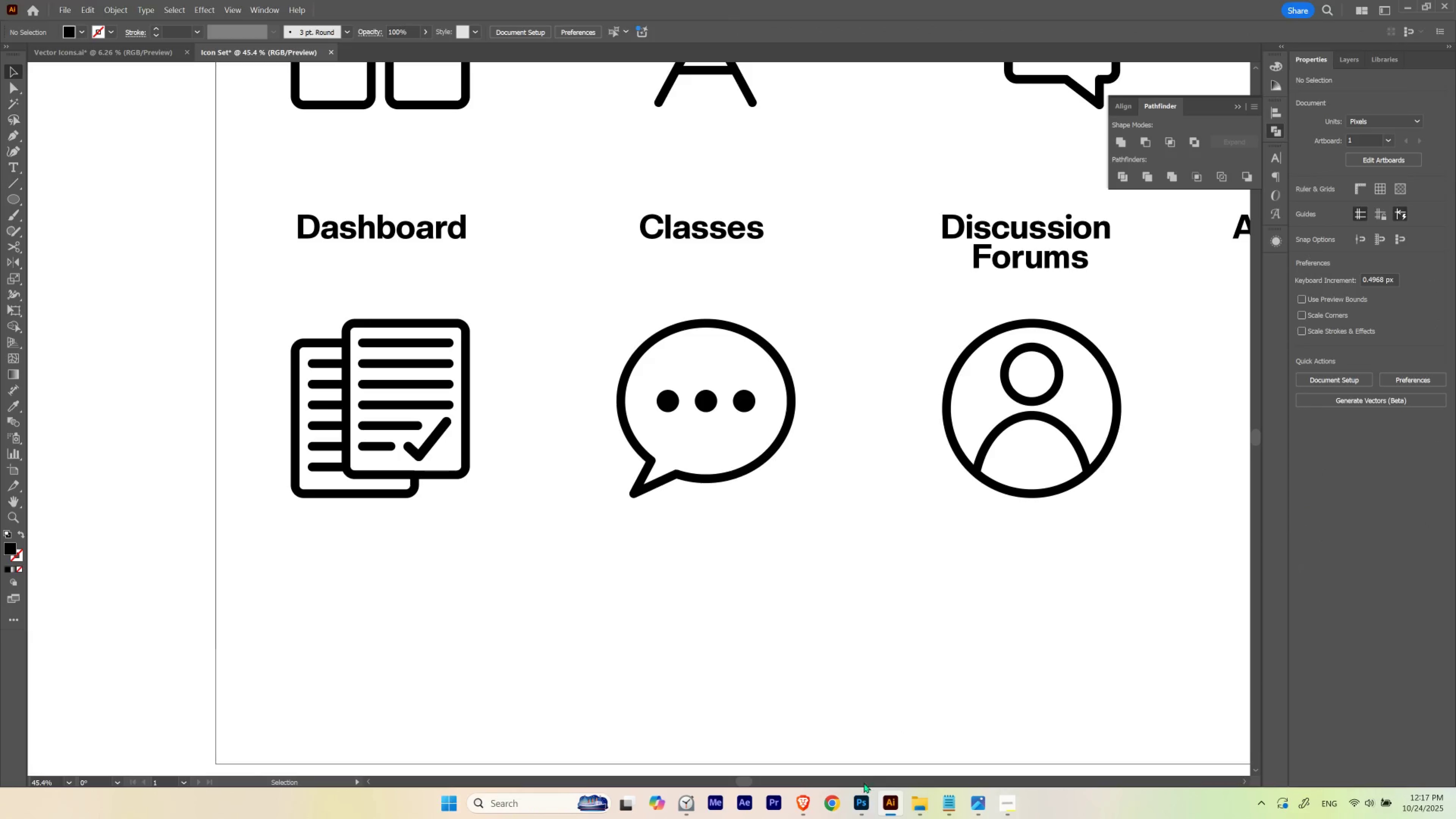 
left_click([862, 794])
 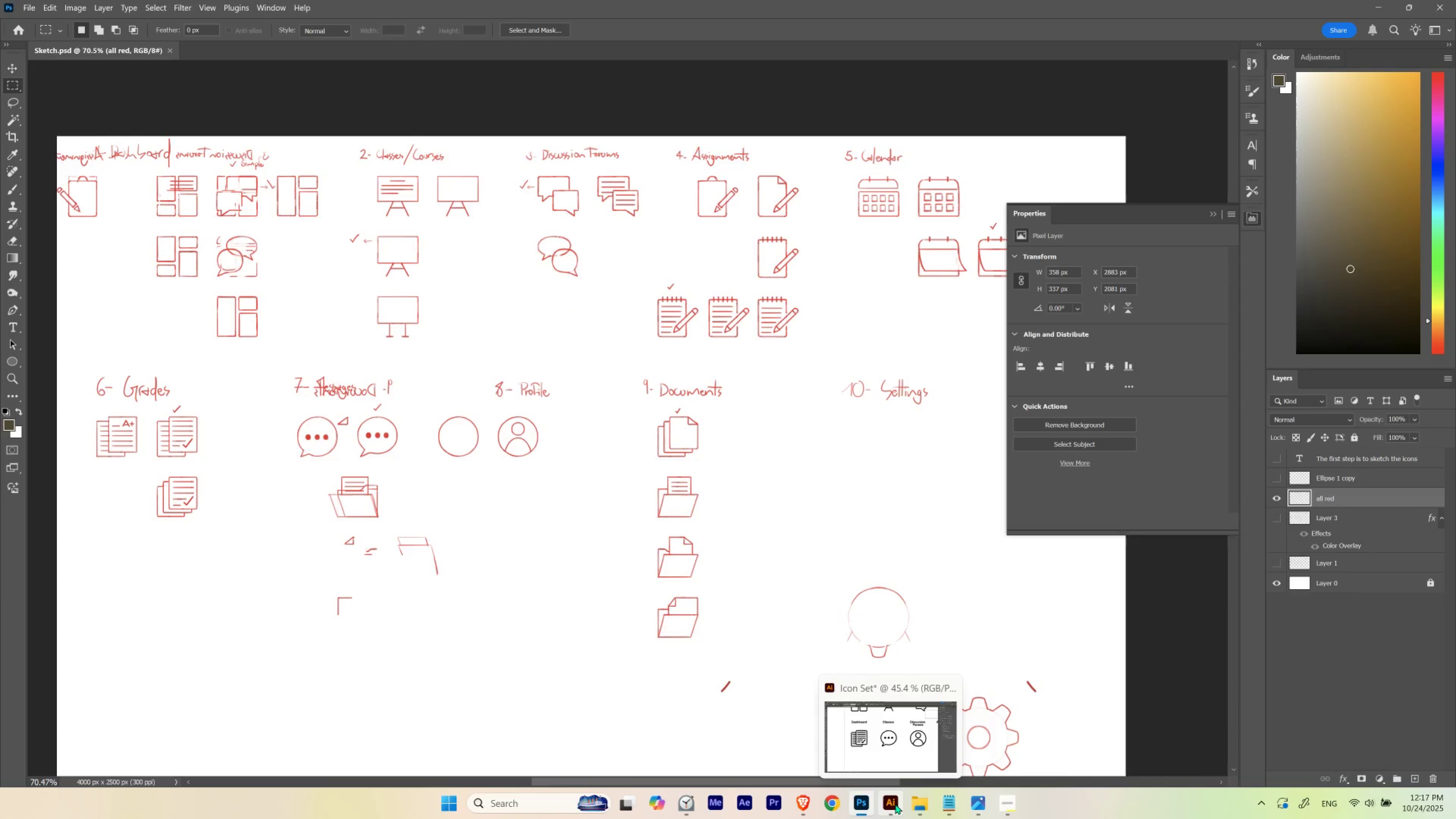 
left_click([895, 803])
 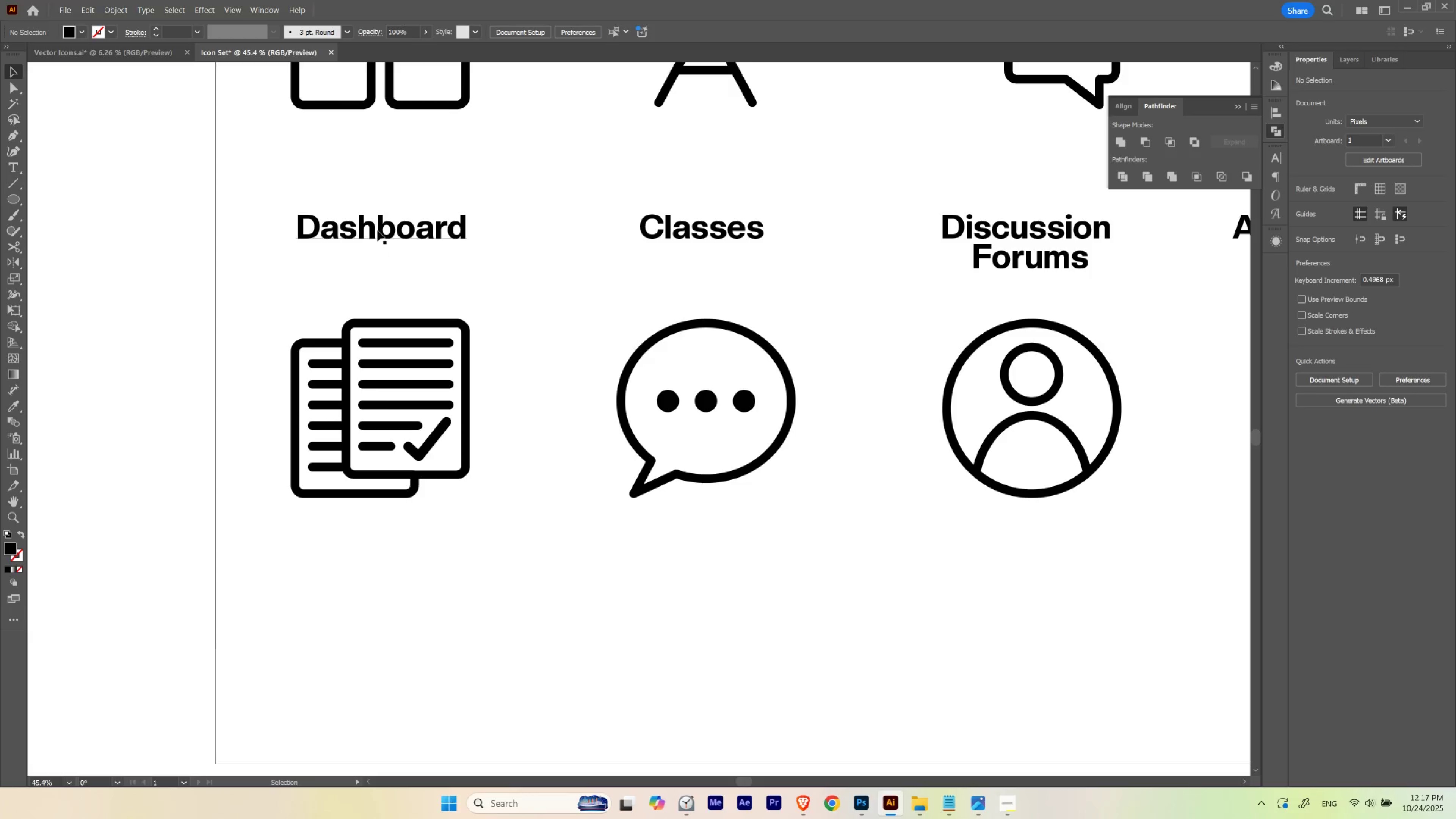 
double_click([377, 230])
 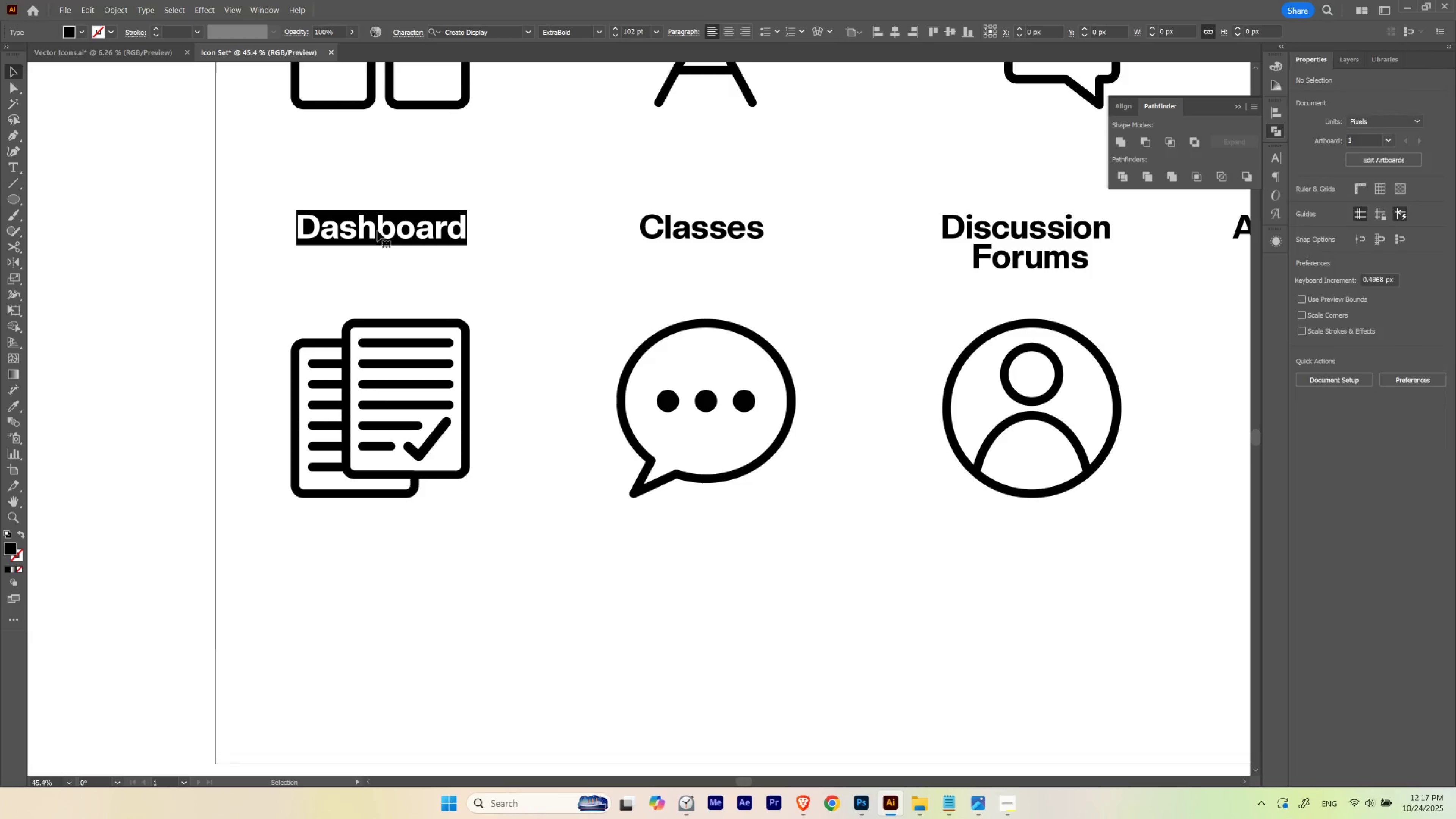 
triple_click([377, 230])
 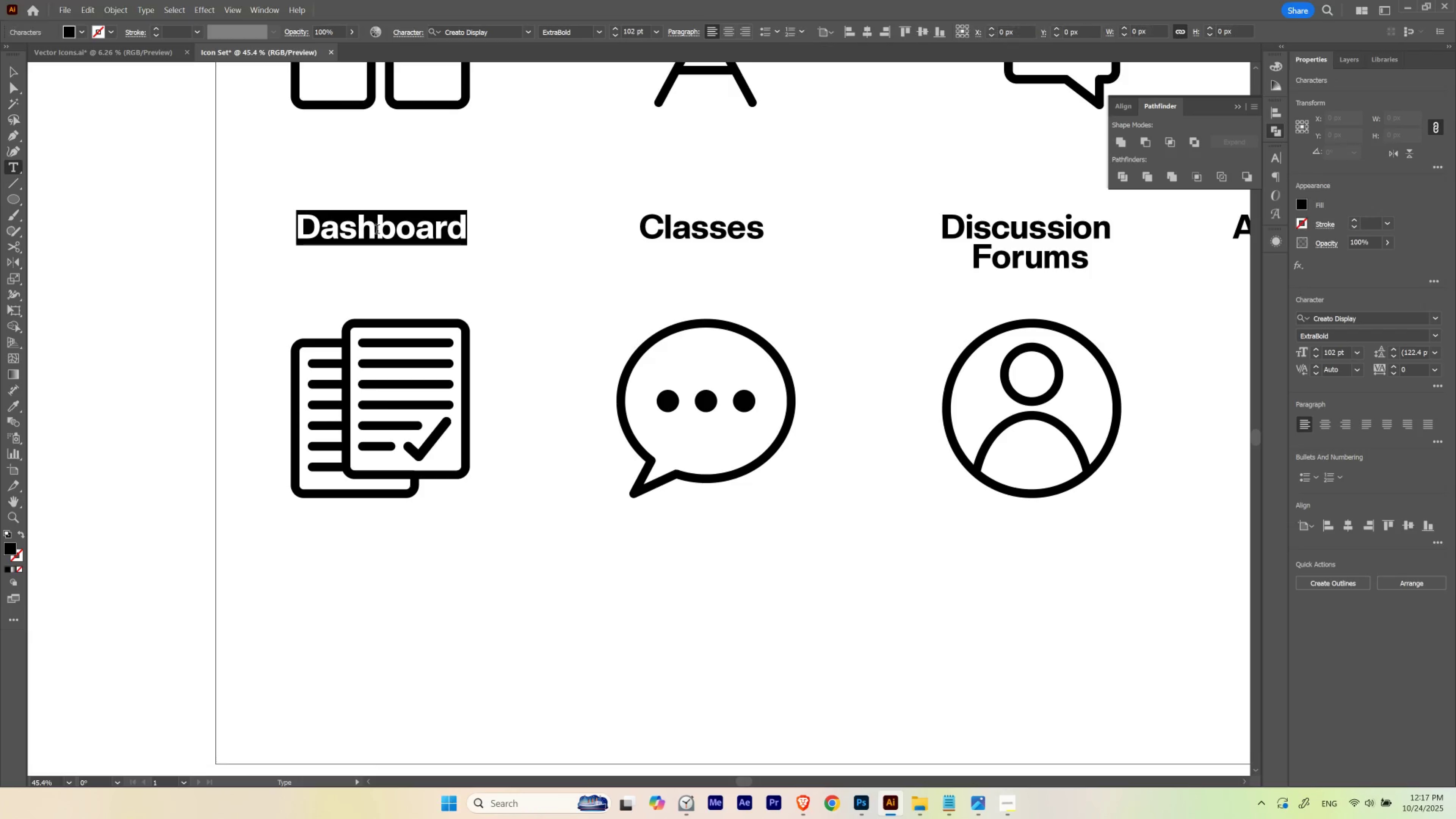 
type(Grades)
key(Escape)
 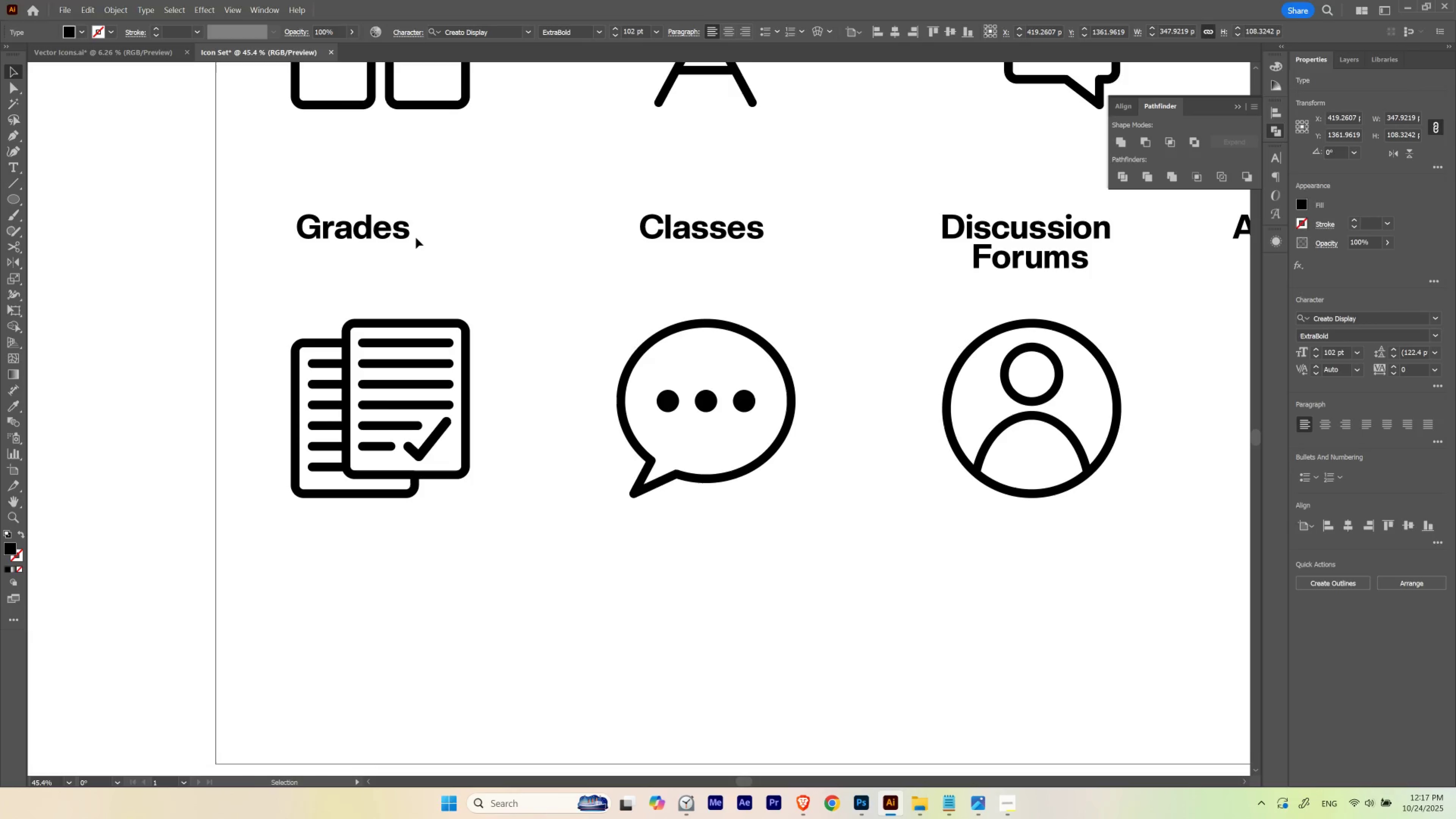 
hold_key(key=Space, duration=0.59)
 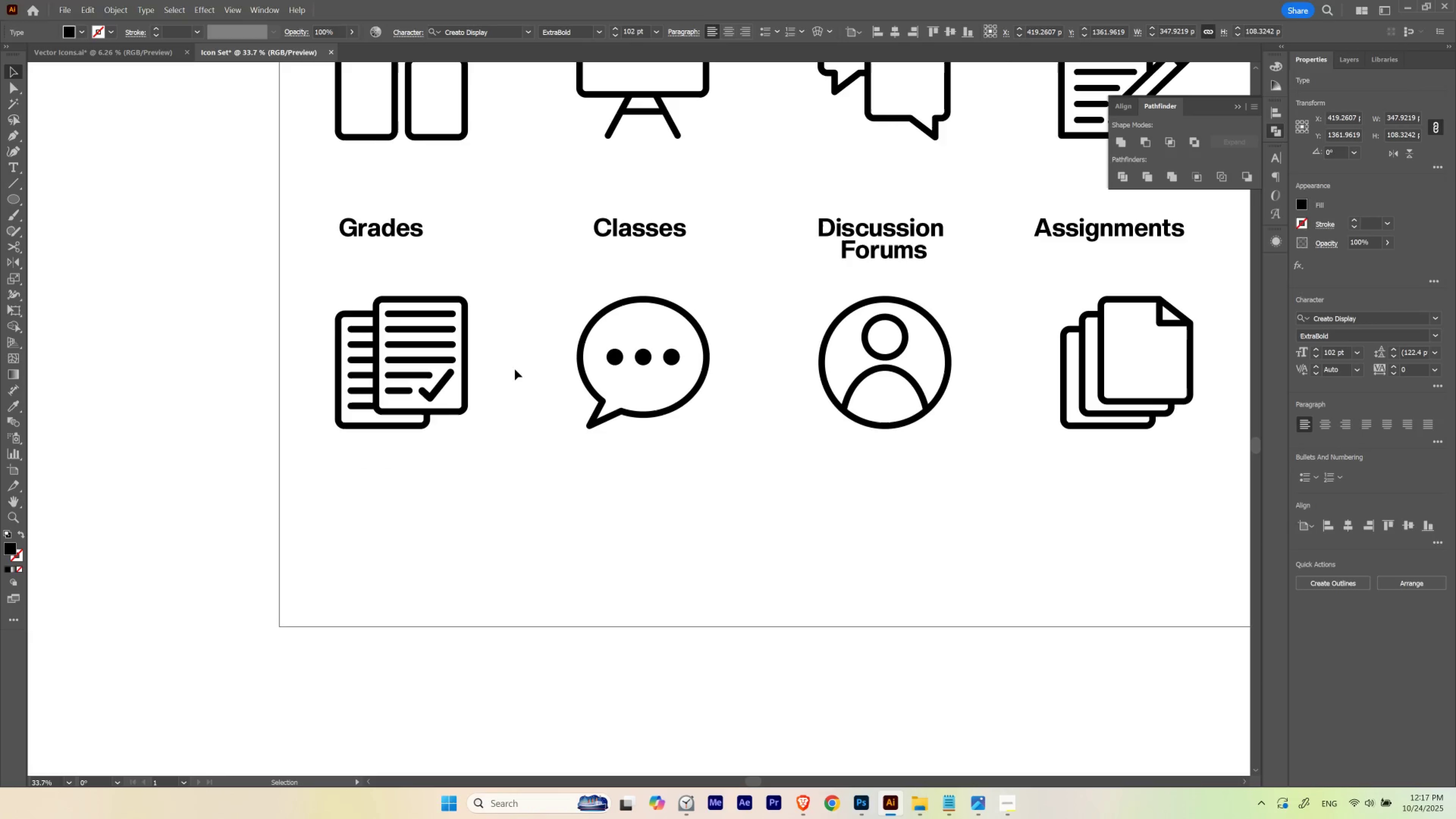 
hold_key(key=ControlLeft, duration=0.38)
 